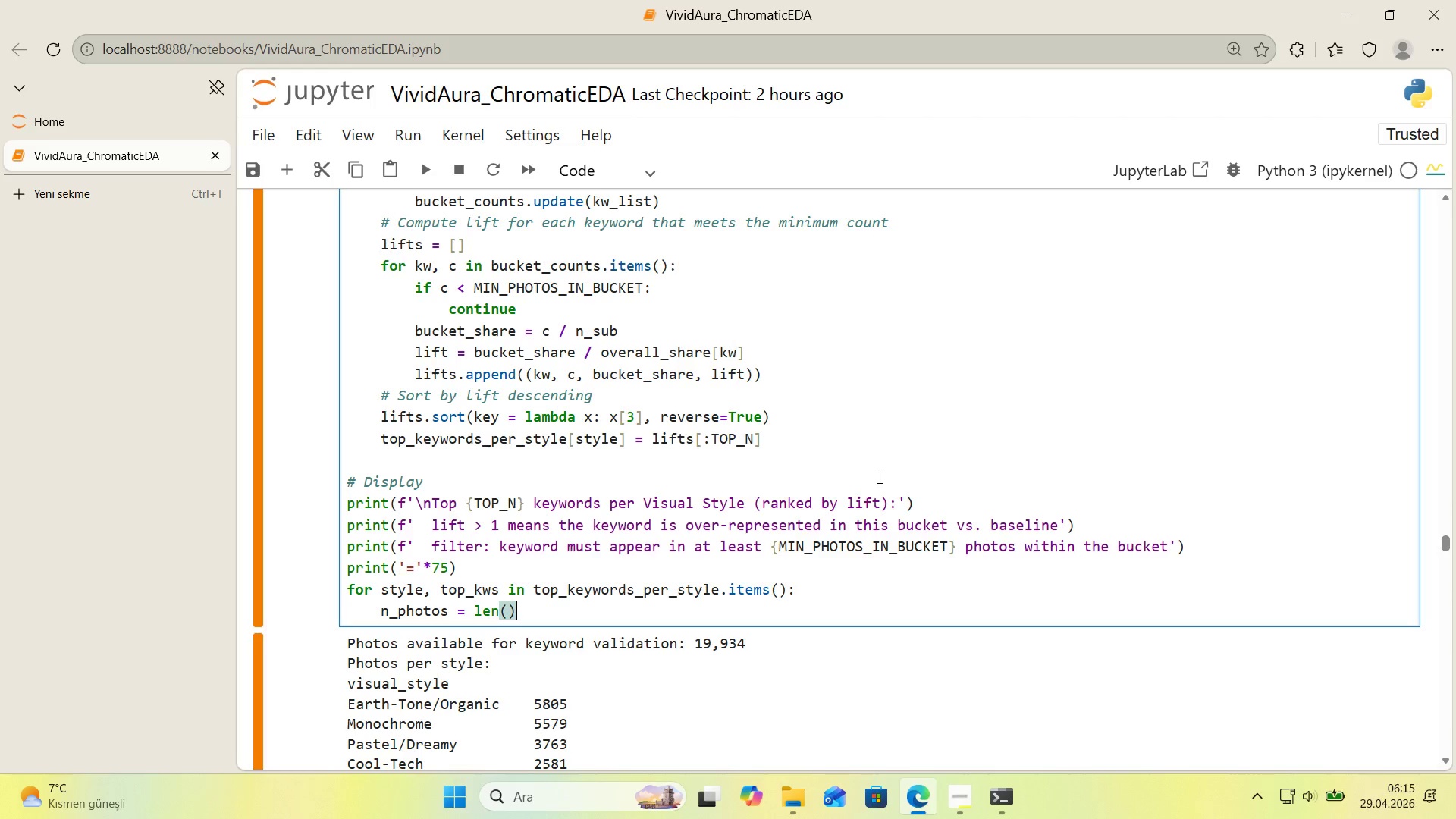 
key(ArrowLeft)
 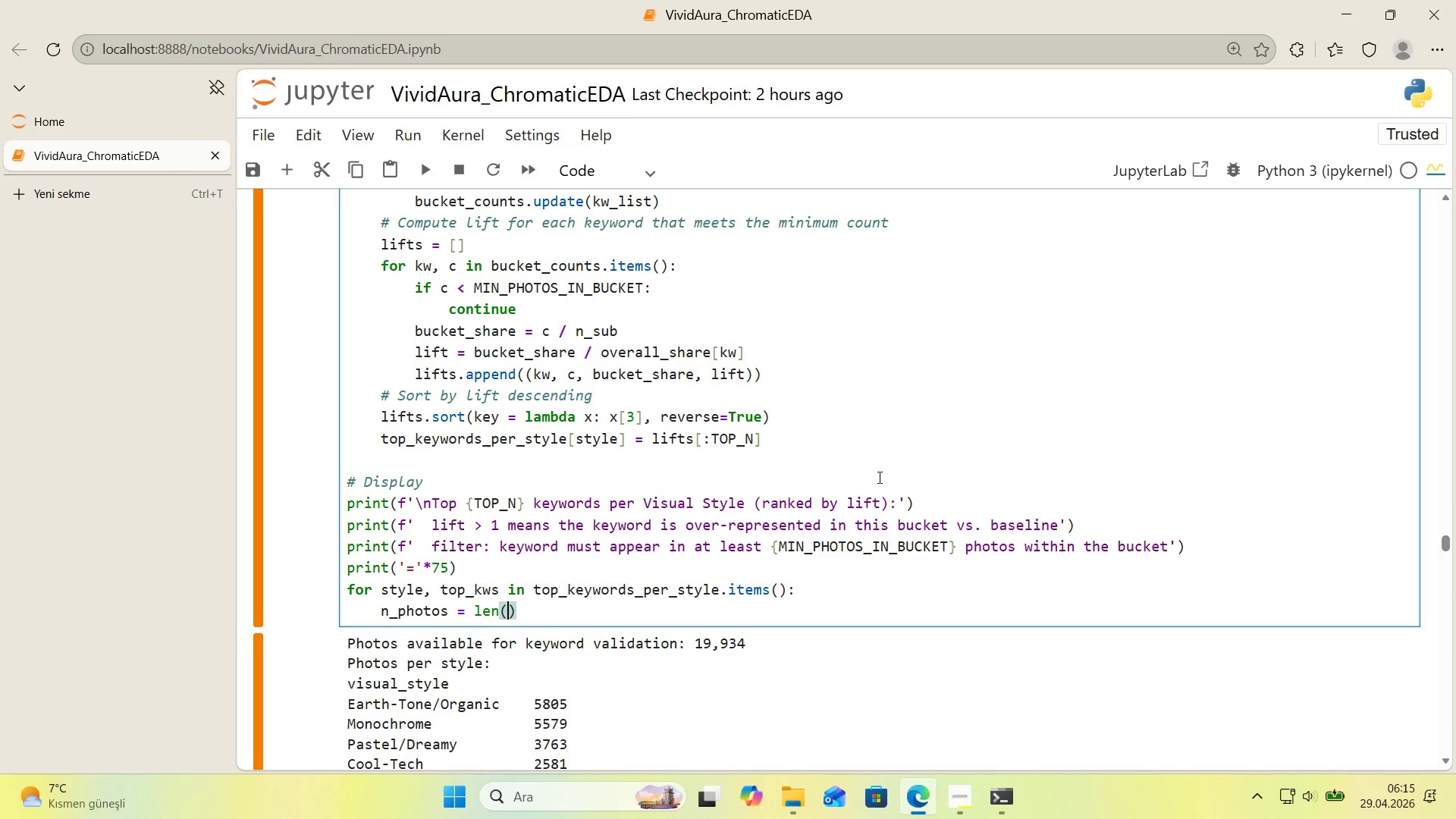 
type(style_keyor)
key(Backspace)
key(Backspace)
type(words)
 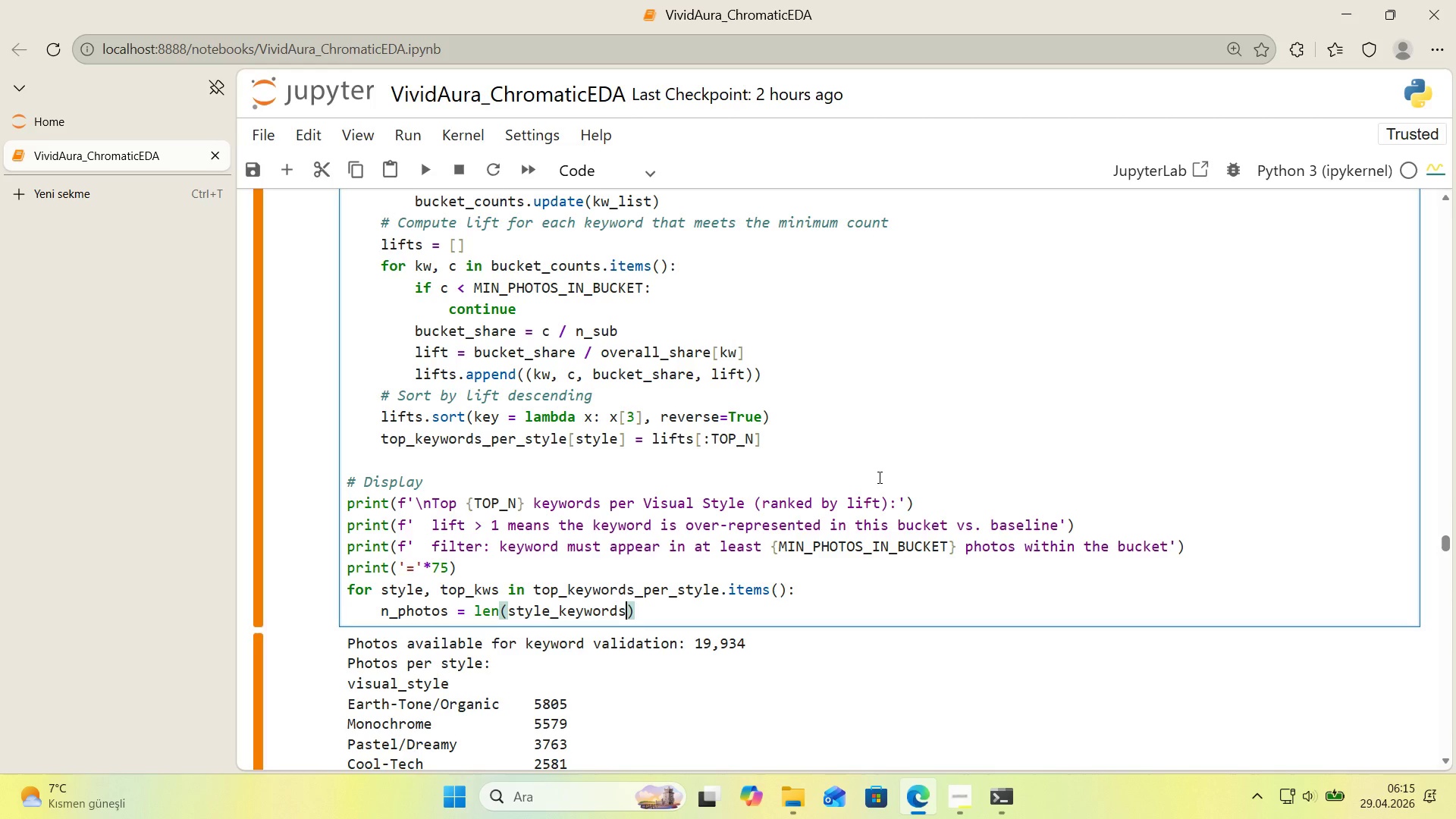 
key(Alt+Control+8)
 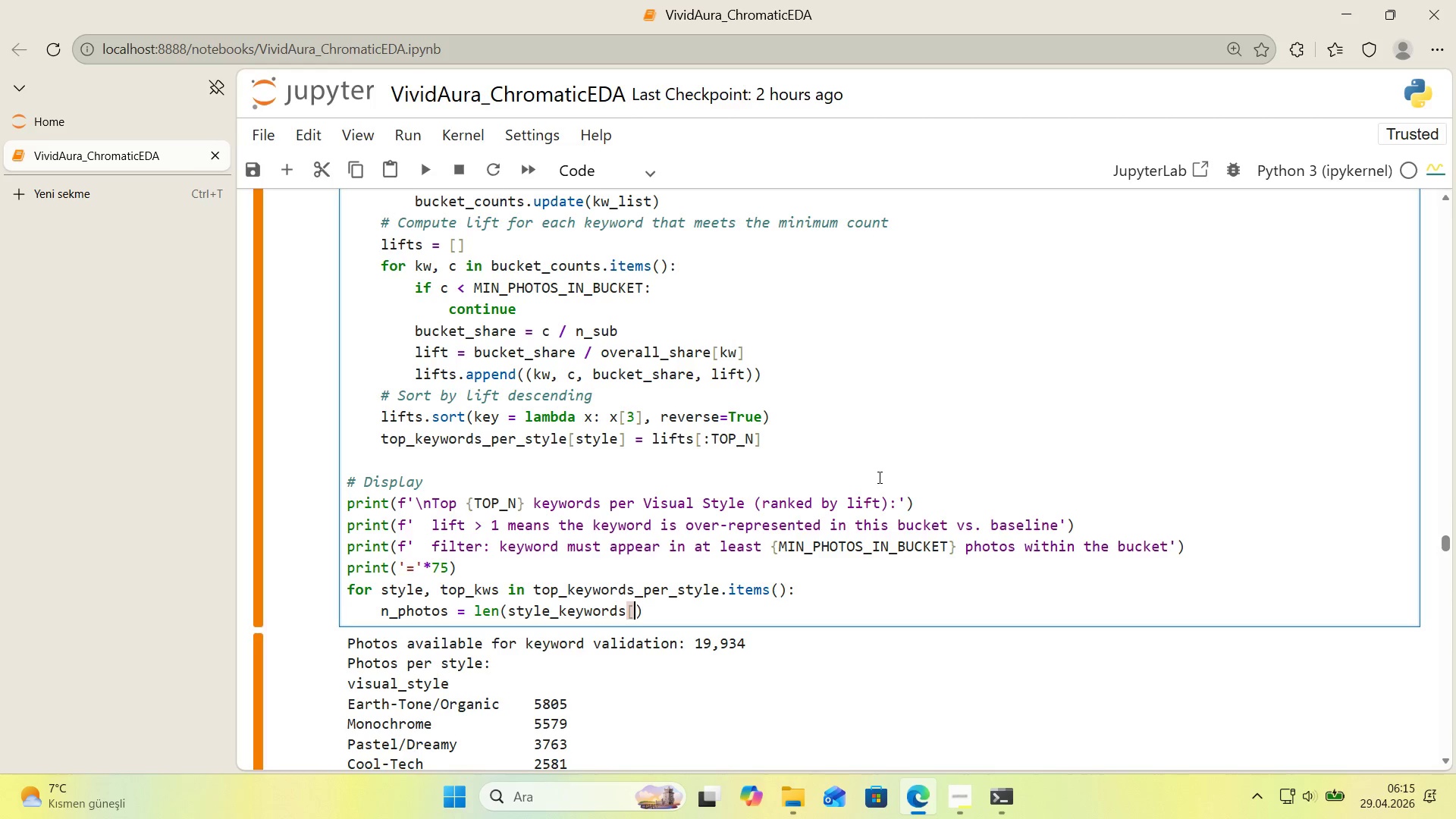 
key(Alt+Control+9)
 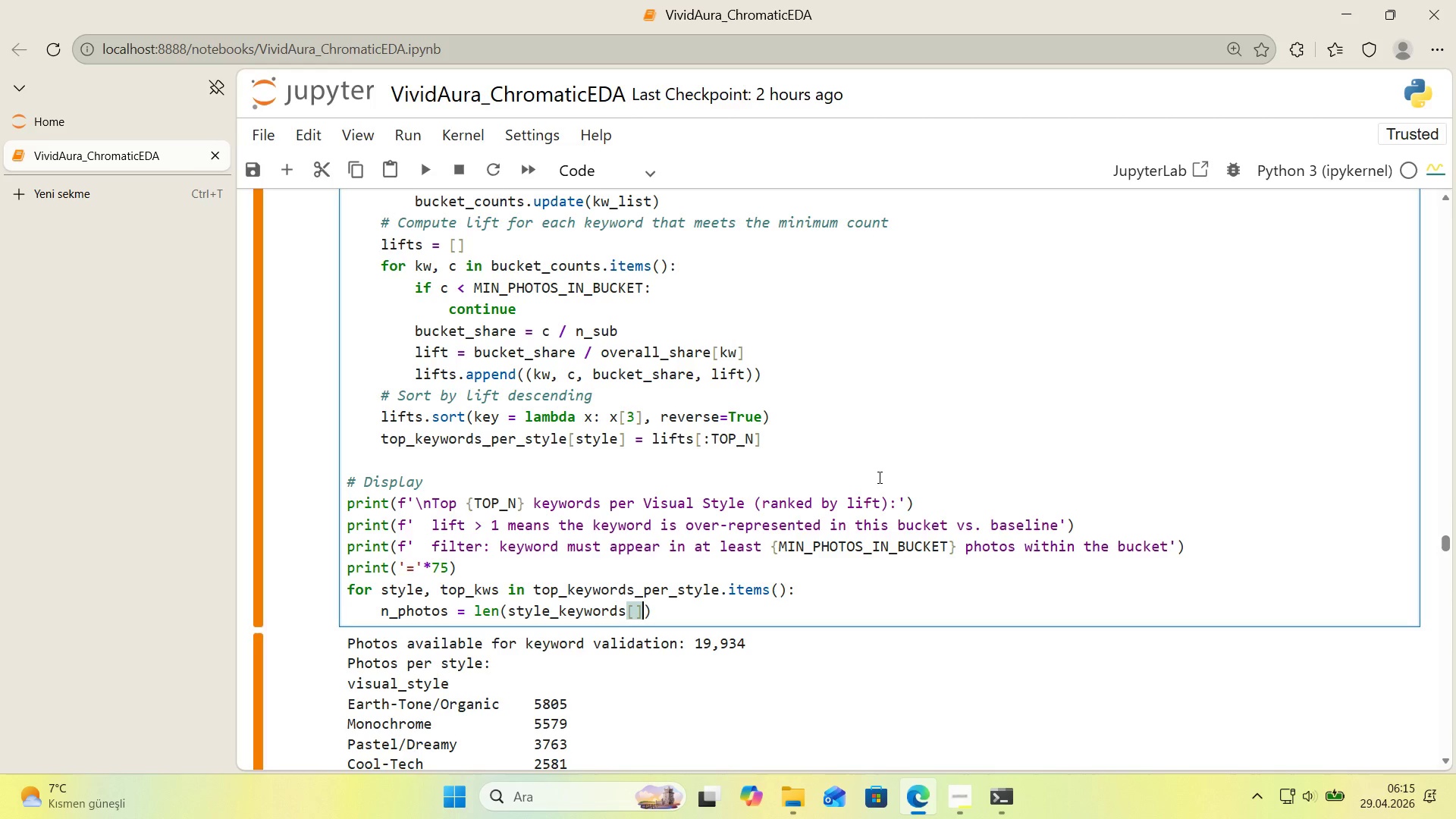 
key(ArrowLeft)
 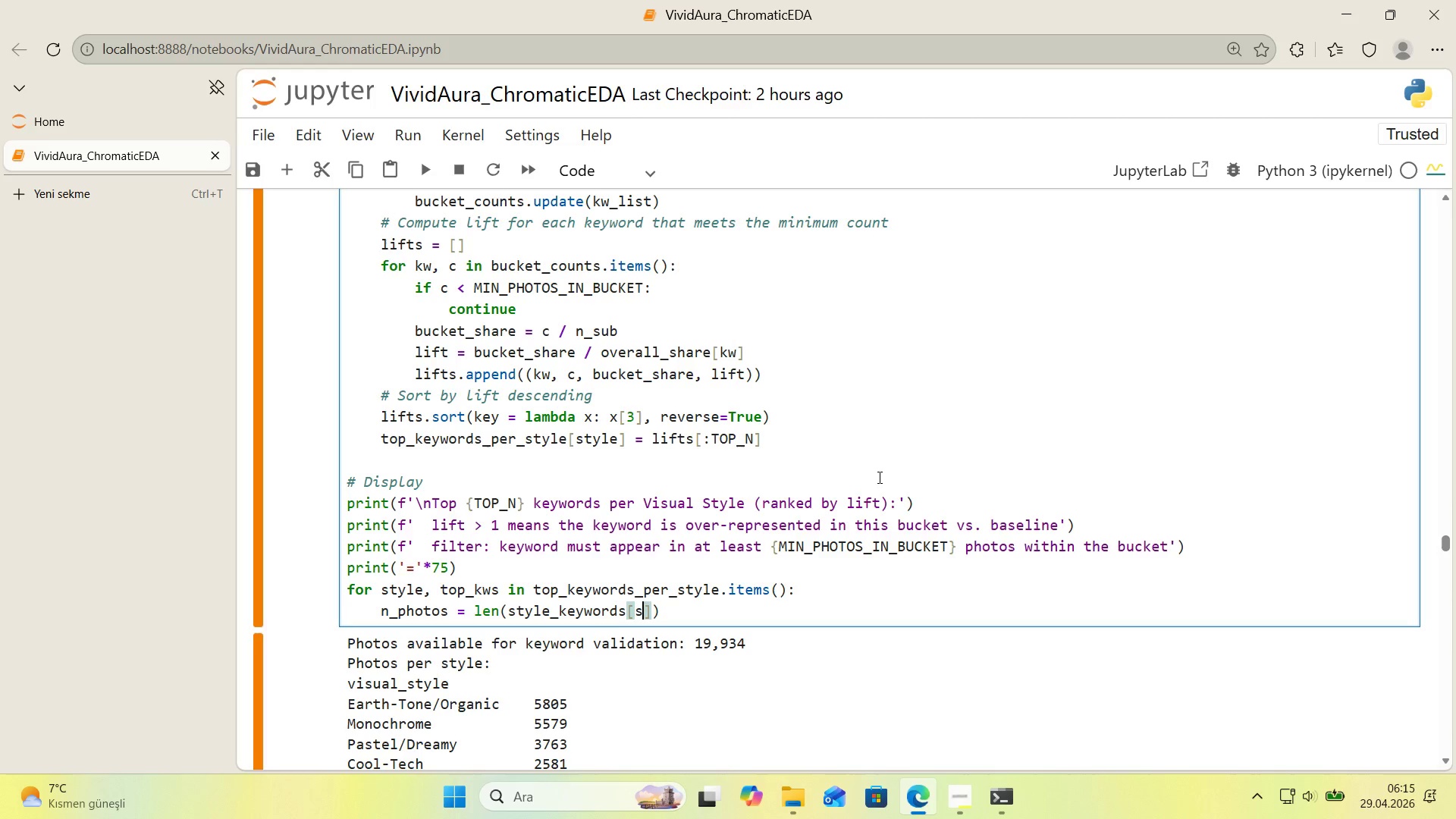 
type(style_keyord)
key(Backspace)
key(Backspace)
key(Backspace)
type(words)
 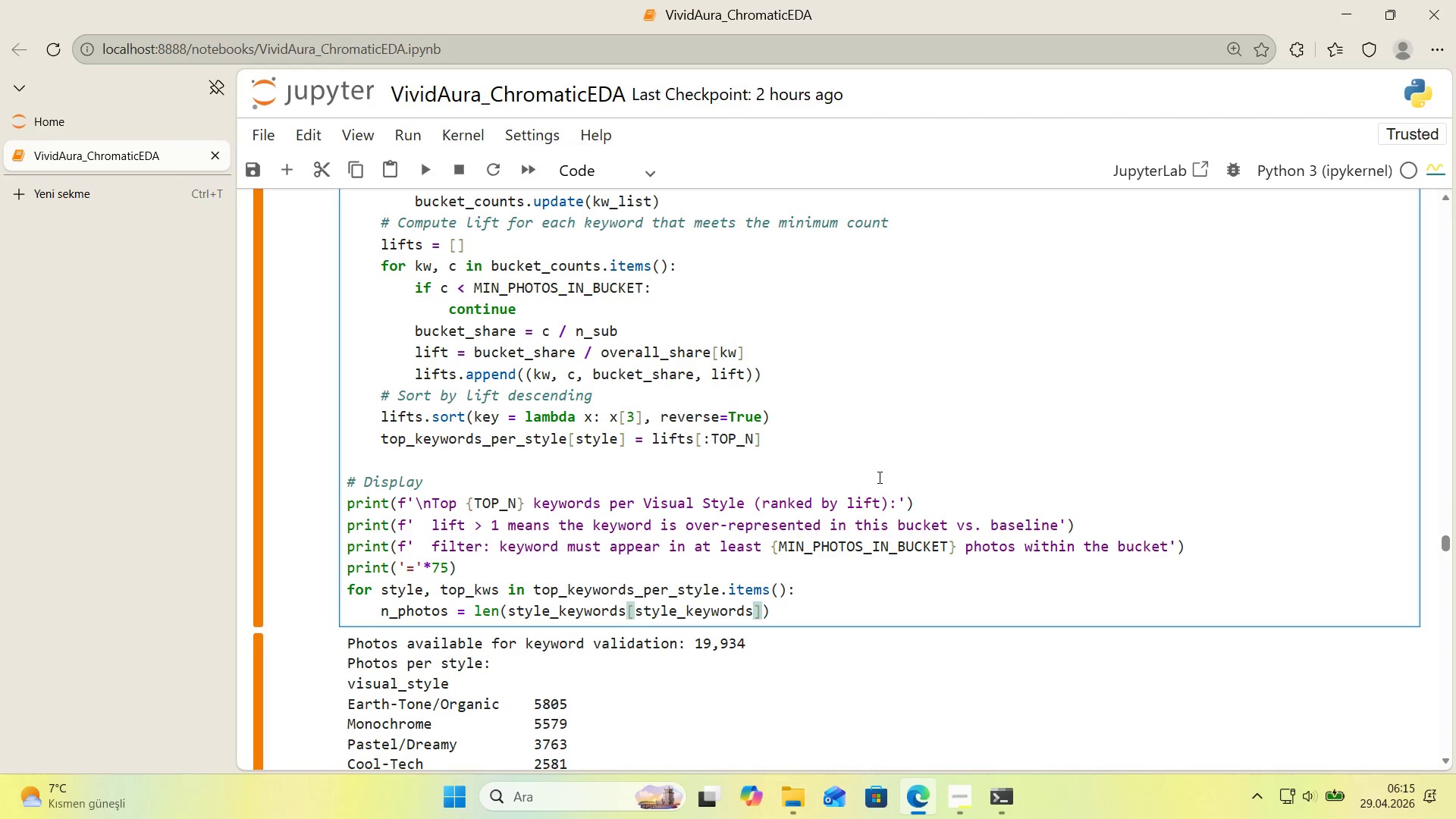 
key(Alt+Control+8)
 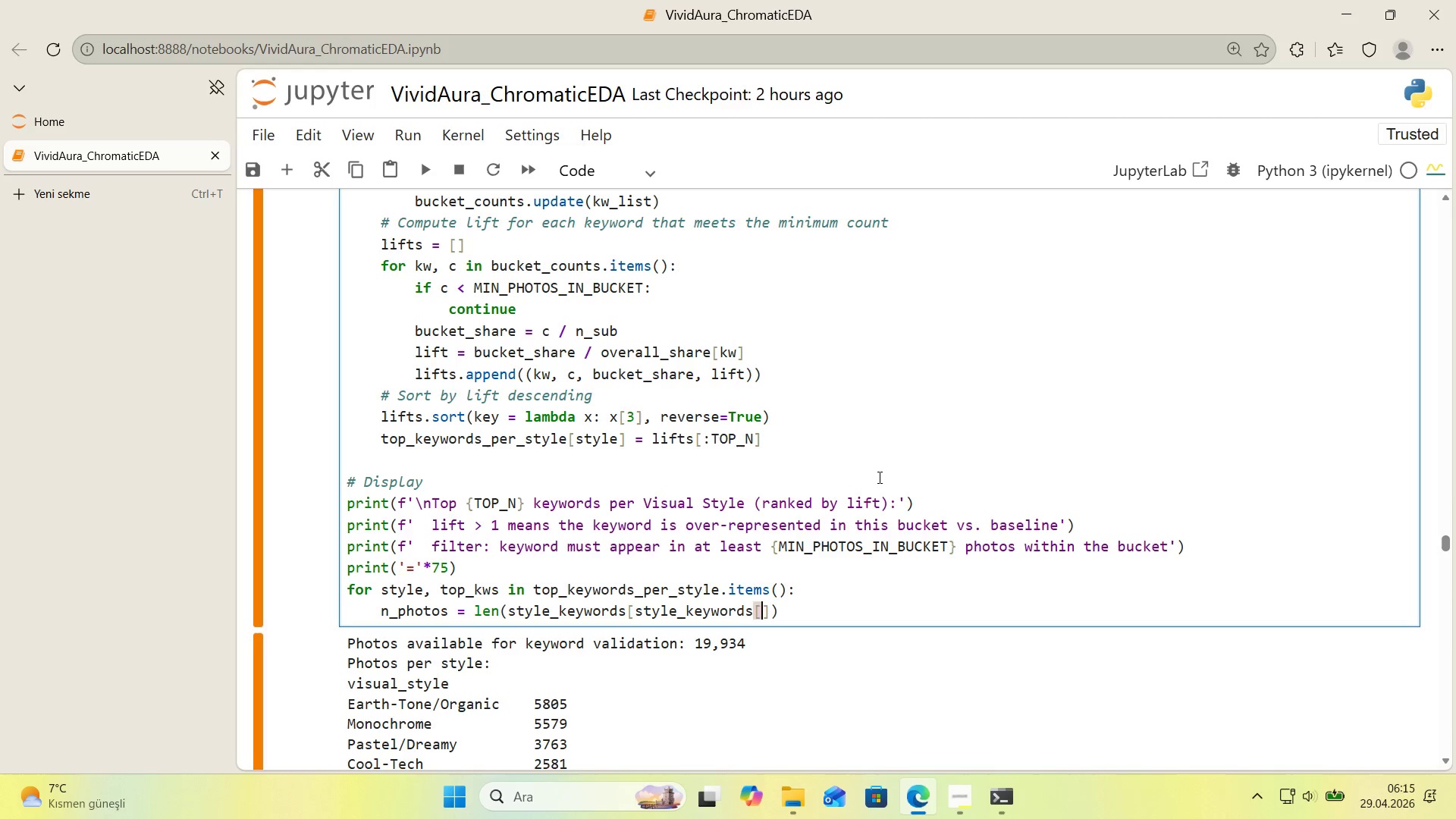 
key(Alt+Control+9)
 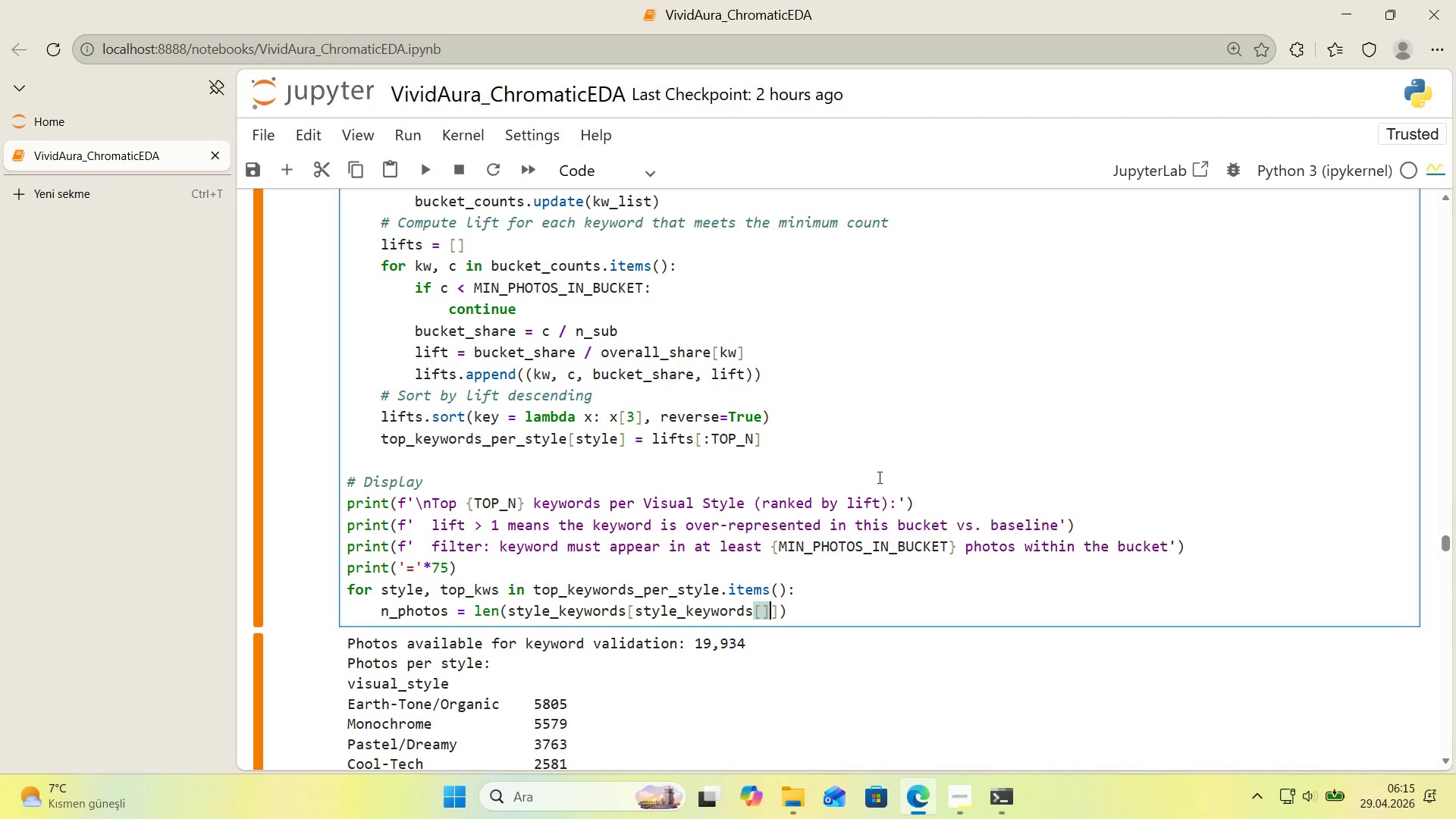 
key(ArrowLeft)
 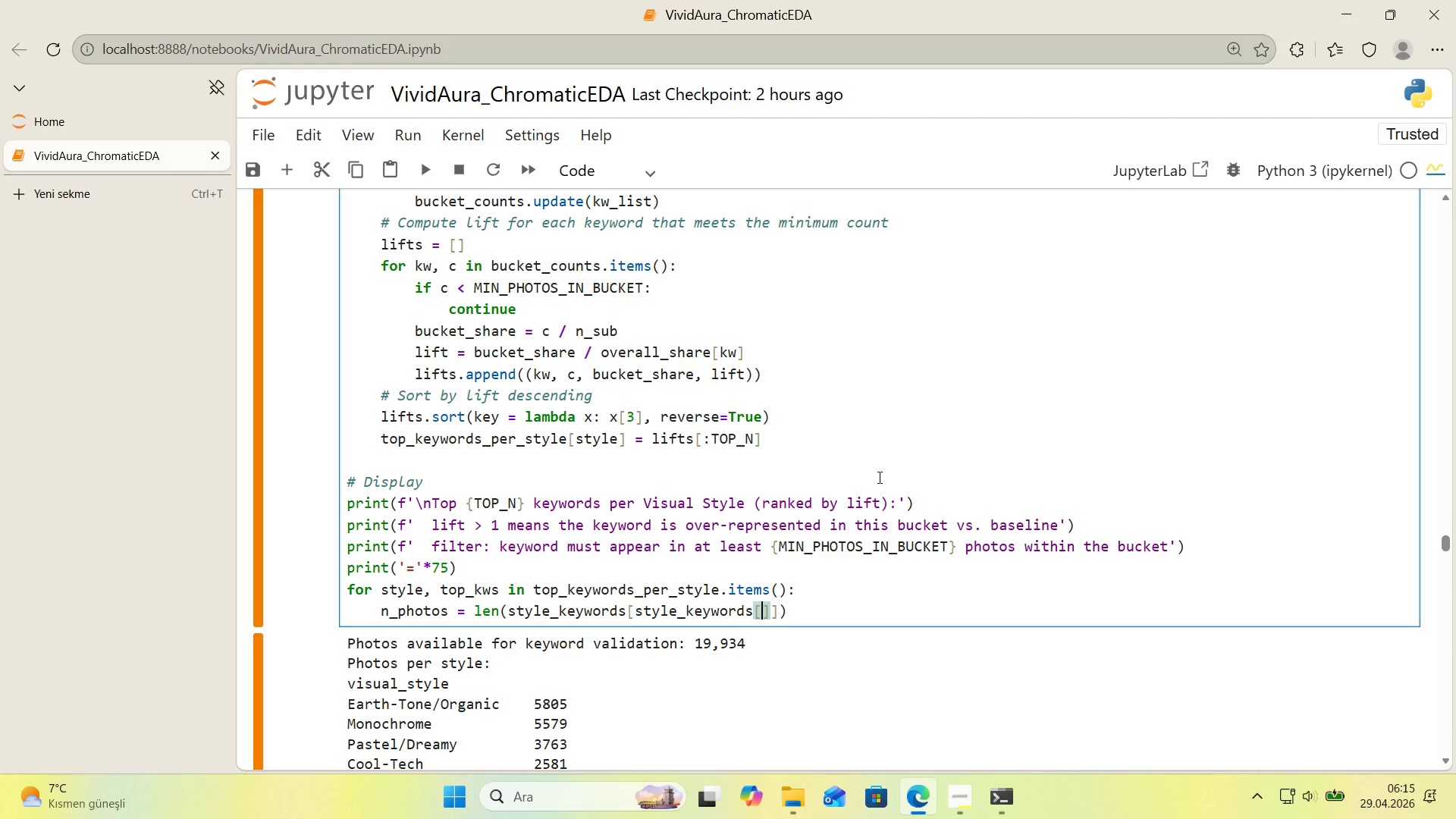 
type(@@)
 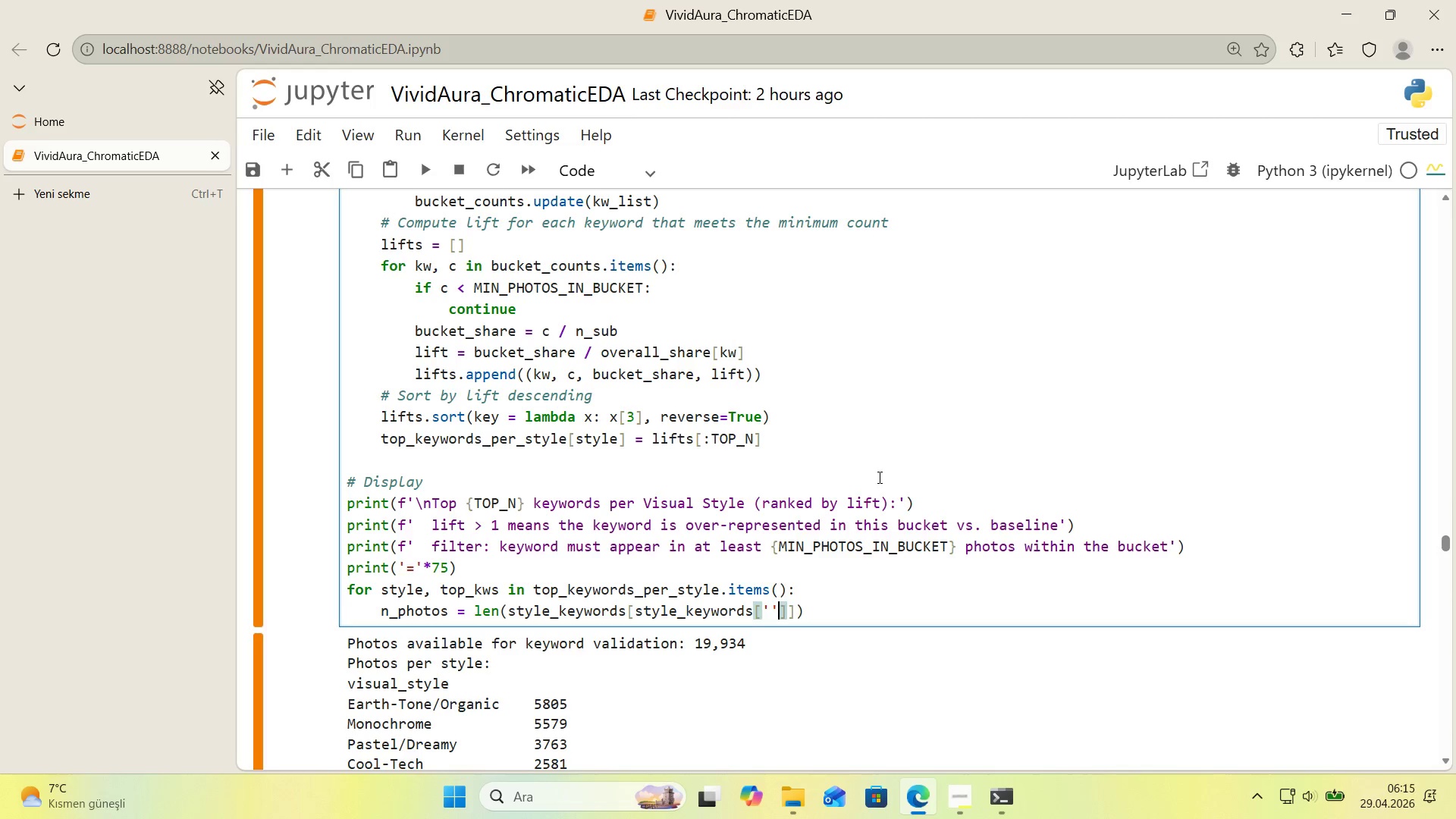 
key(ArrowLeft)
 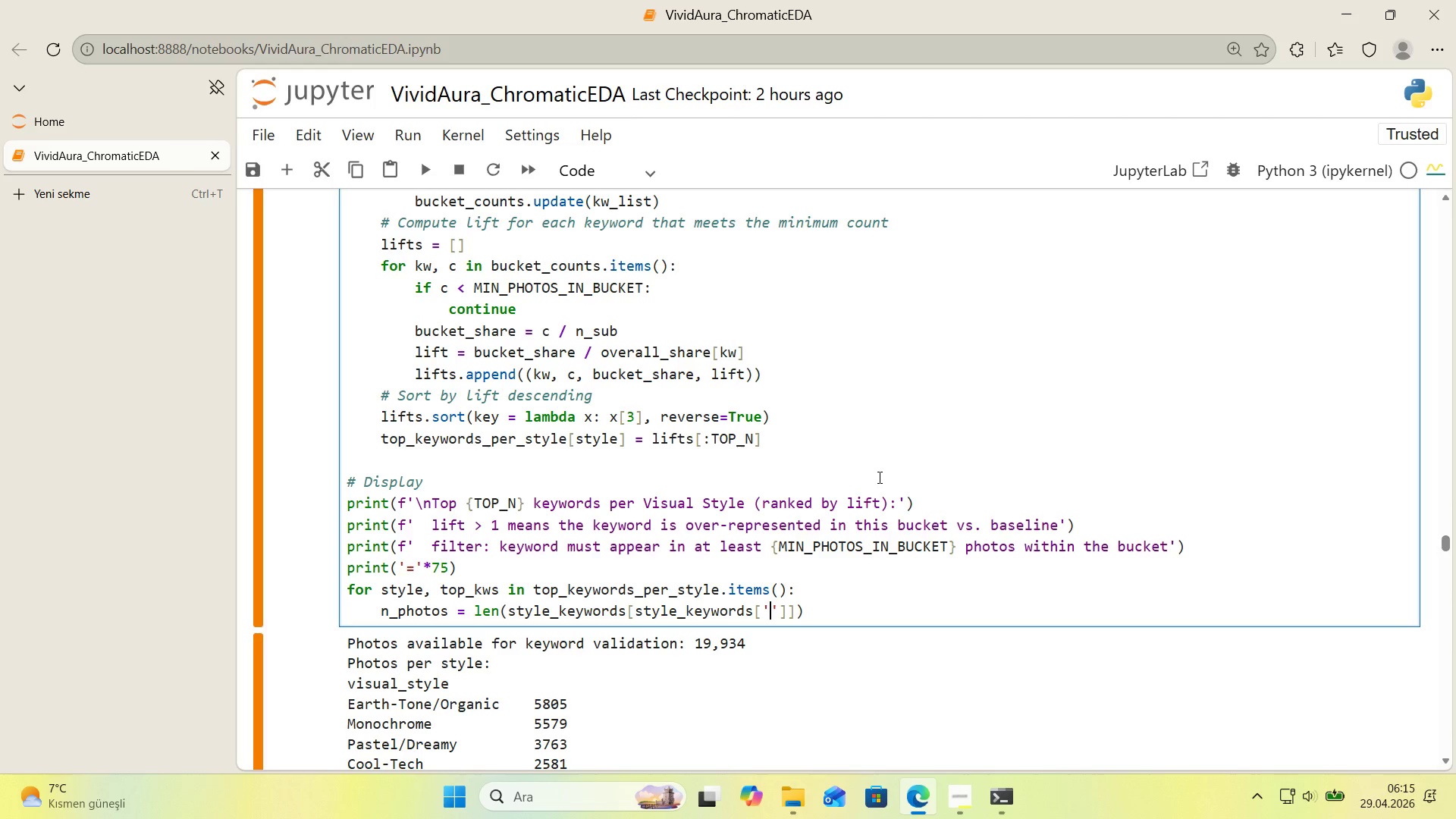 
type(v'sual_style)
 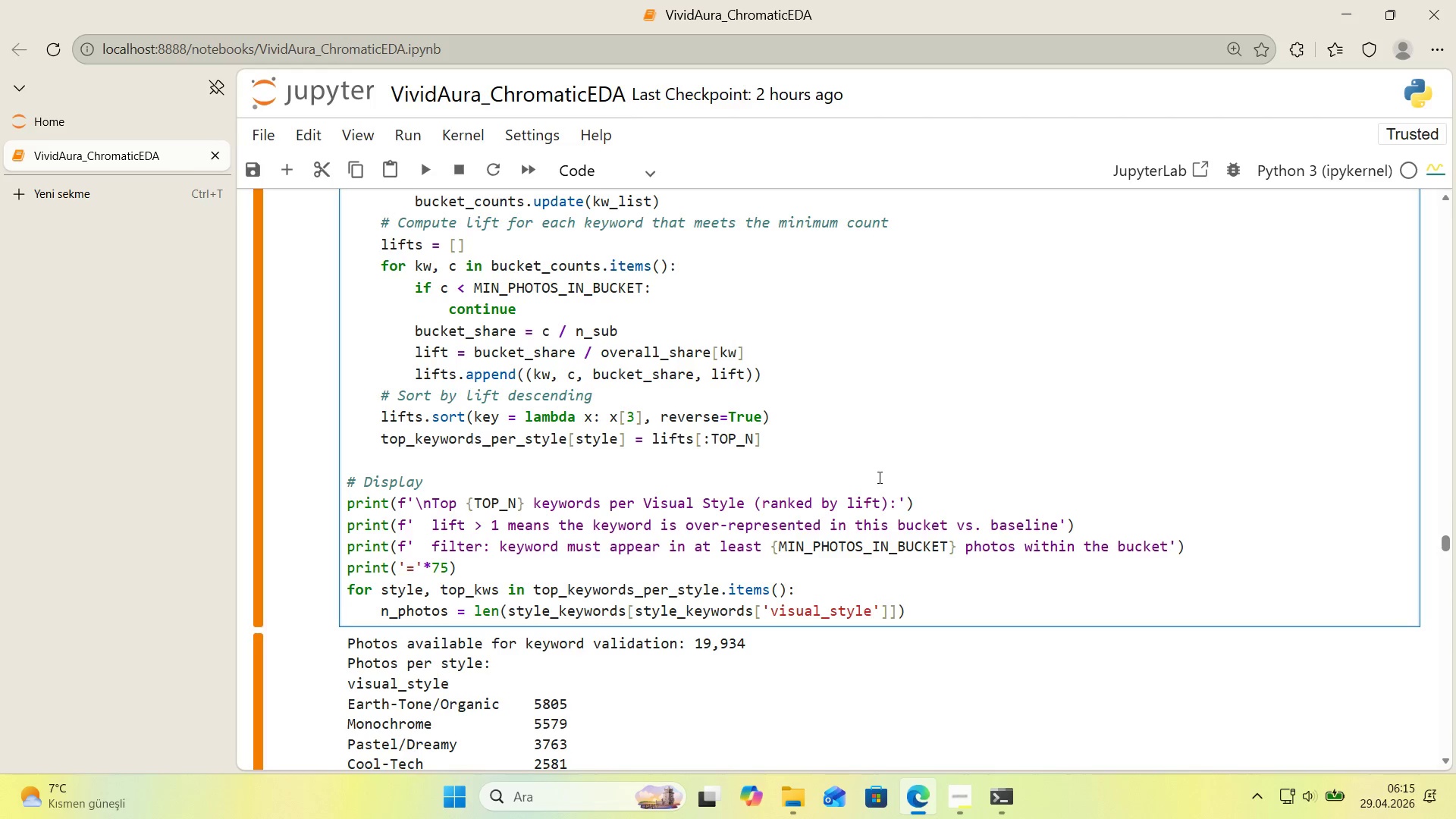 
key(ArrowRight)
 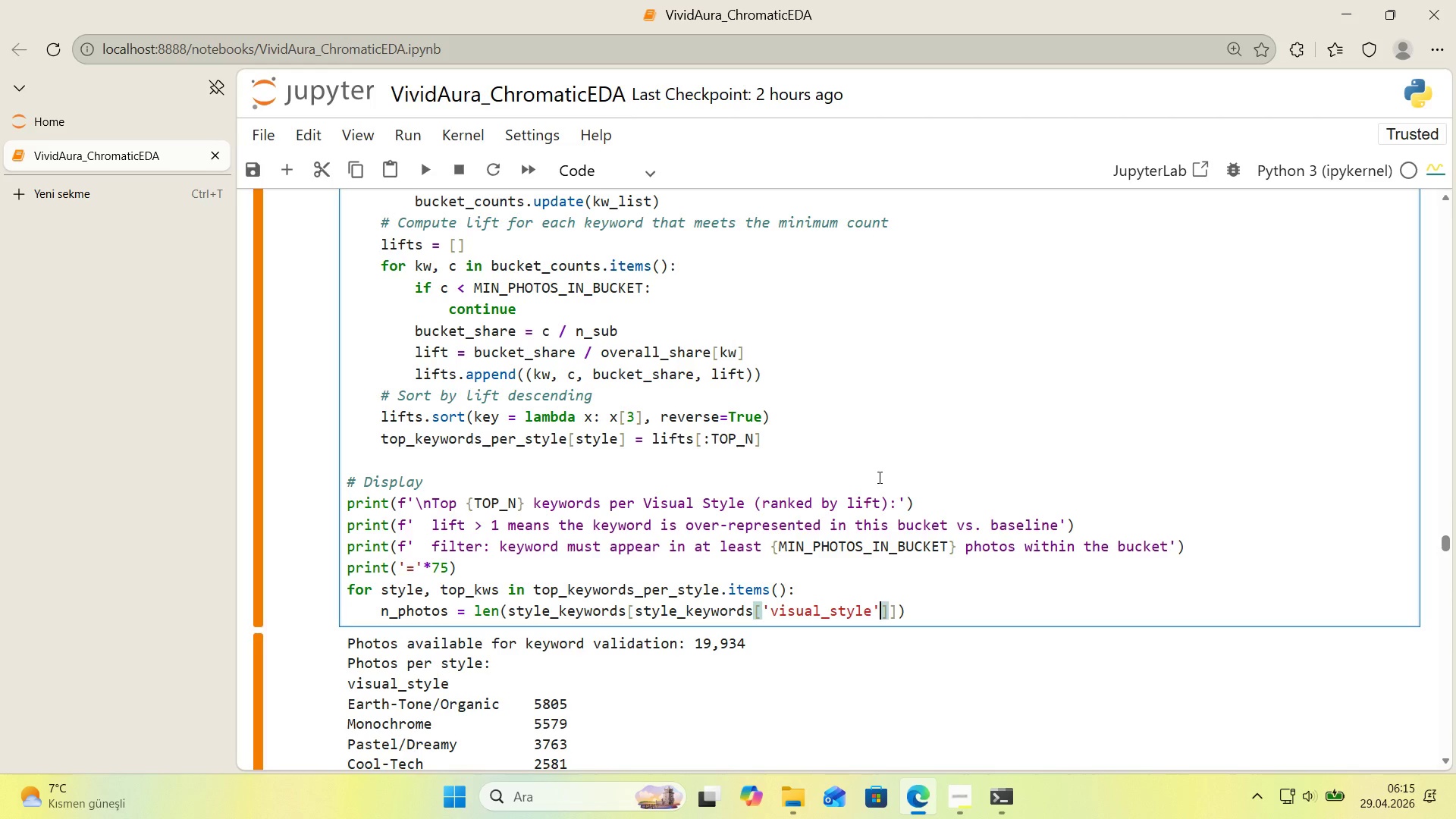 
key(ArrowRight)
 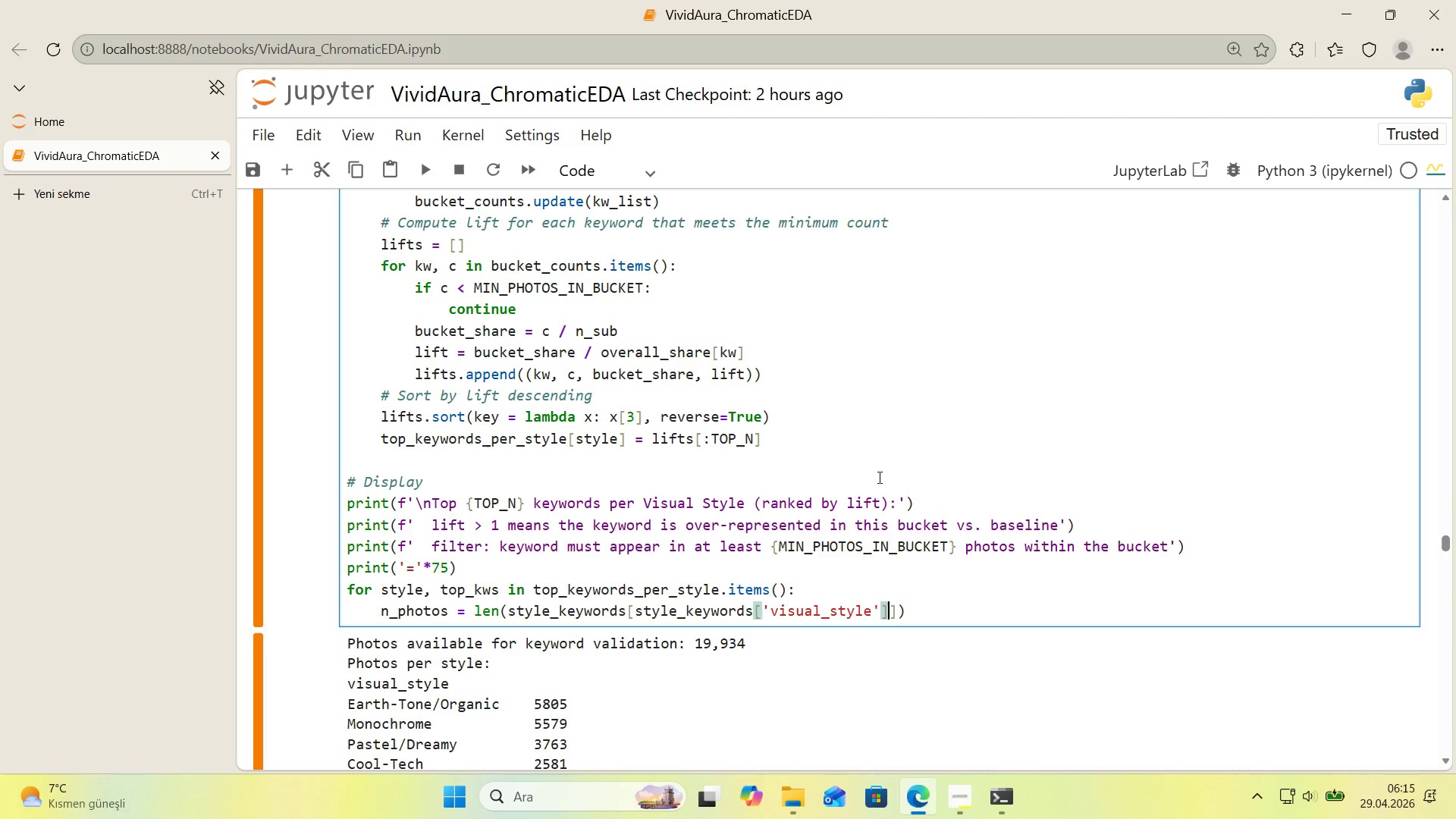 
type( )) style)
 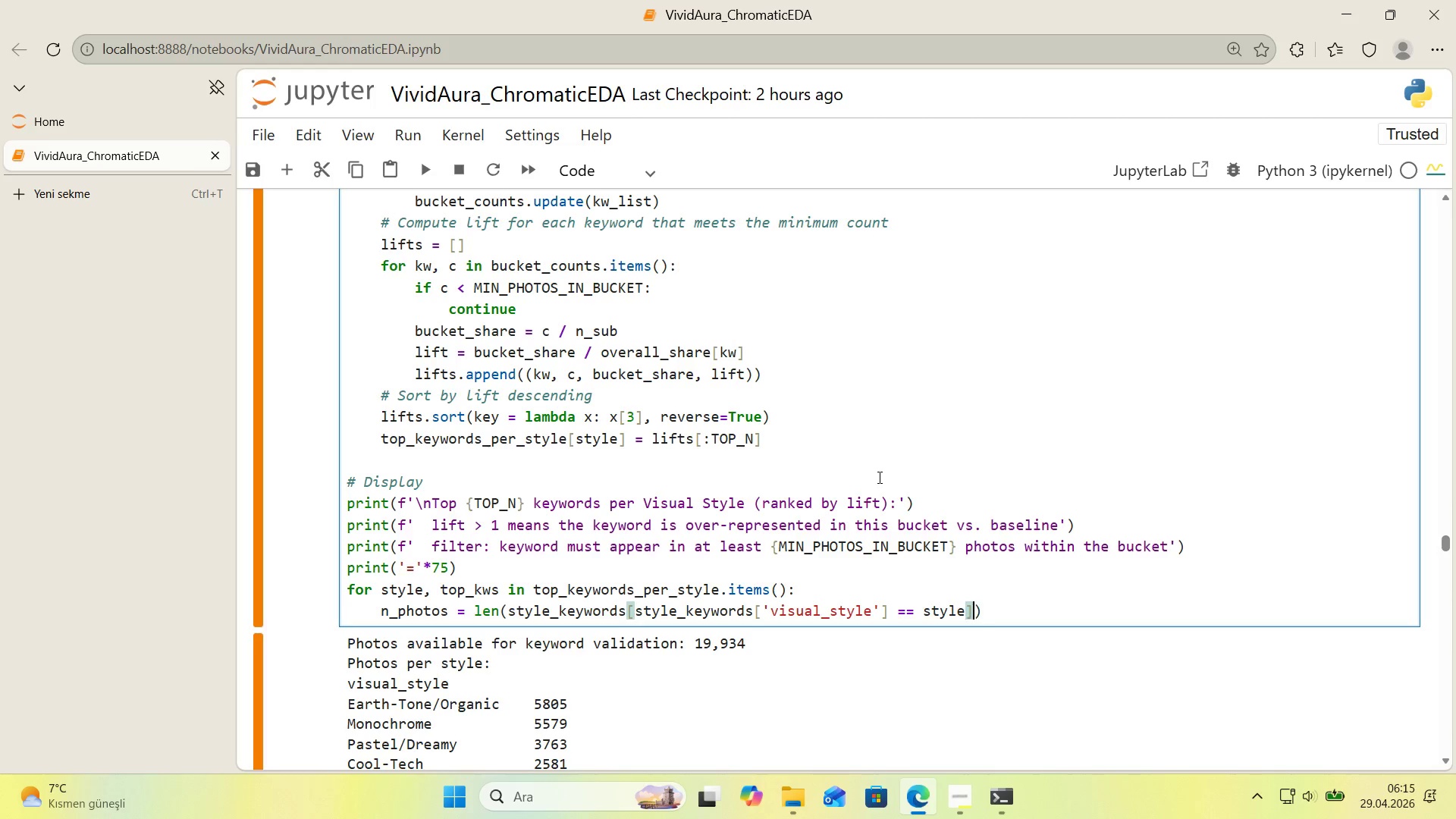 
 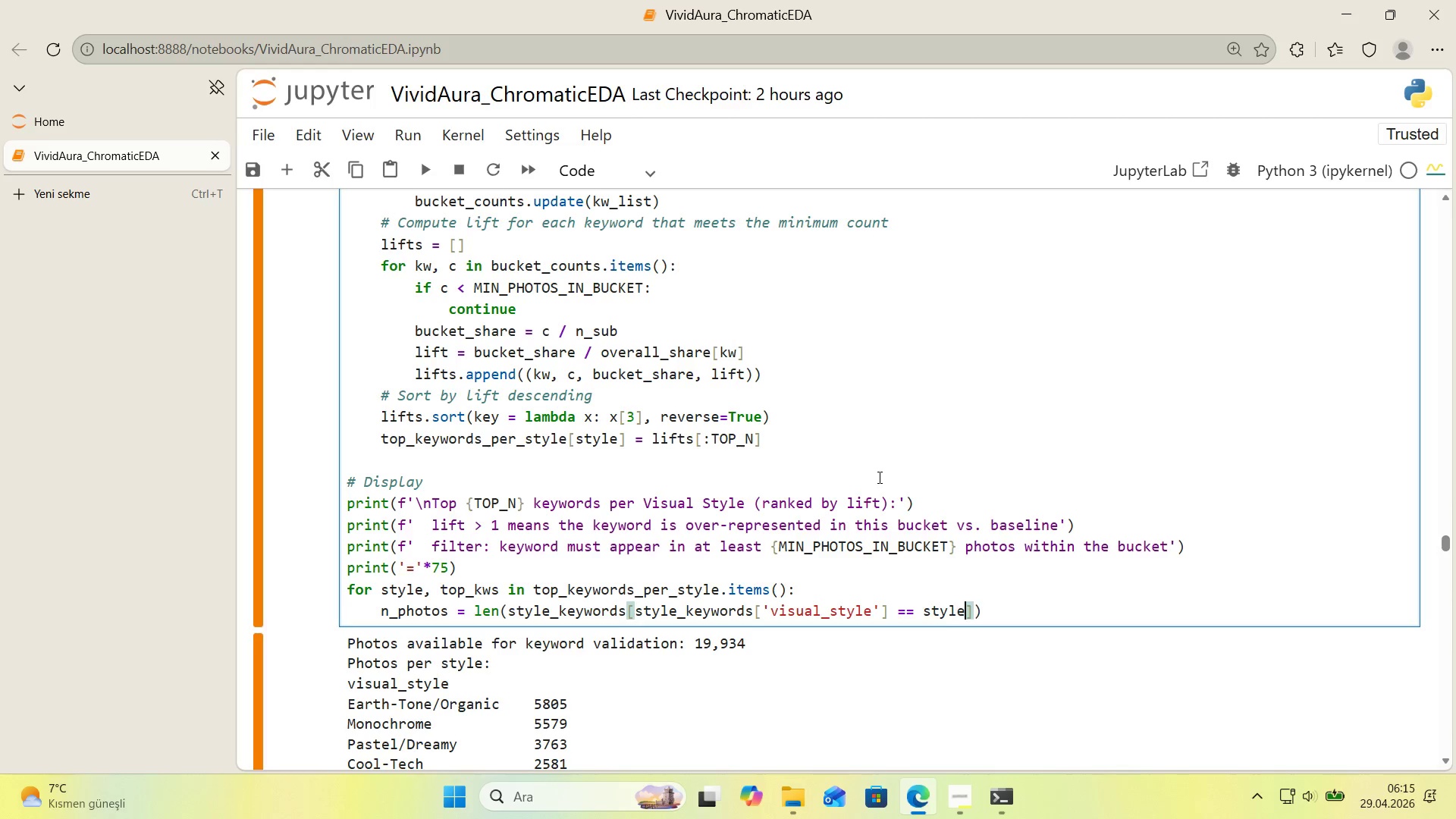 
key(ArrowRight)
 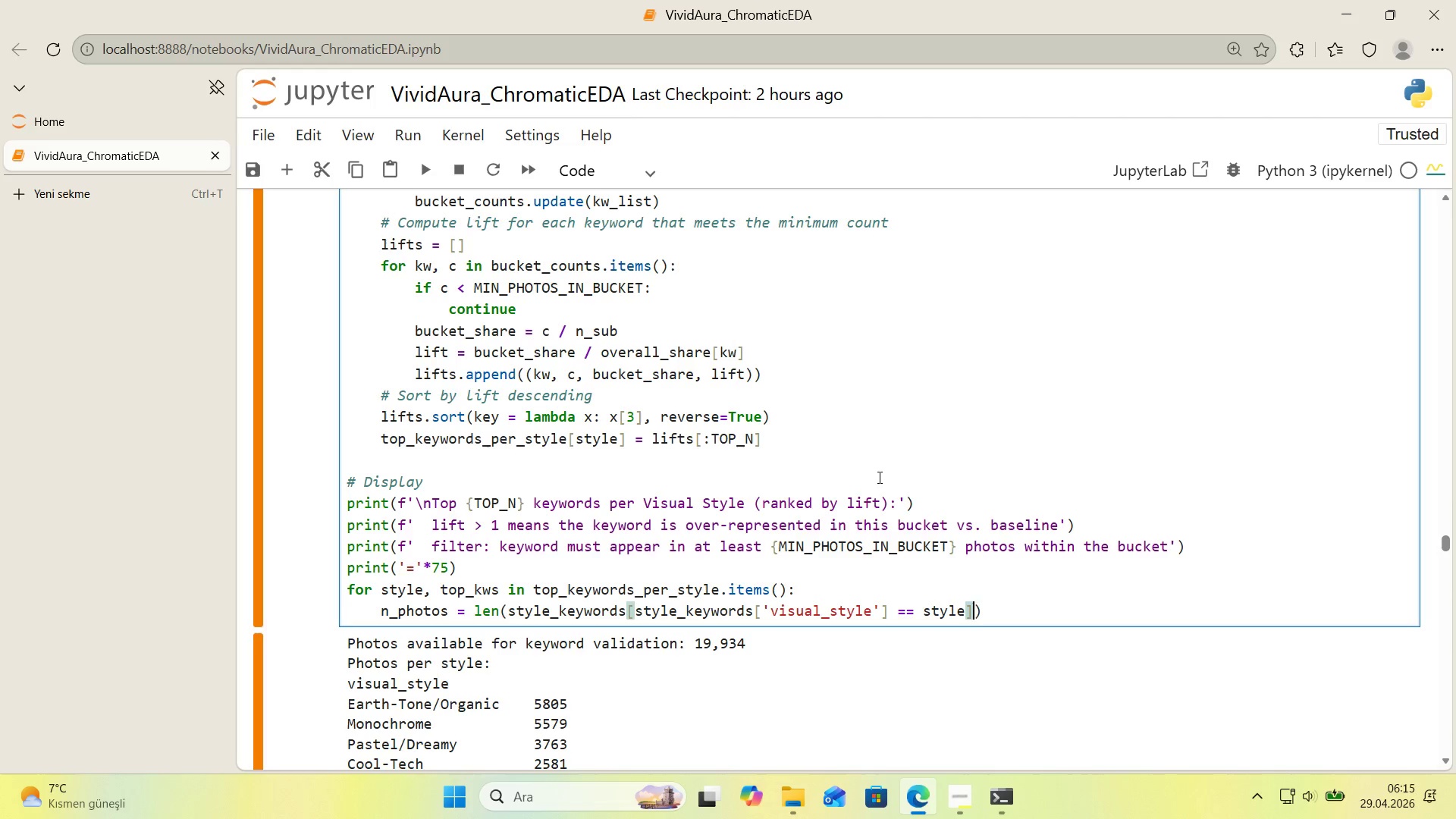 
key(ArrowRight)
 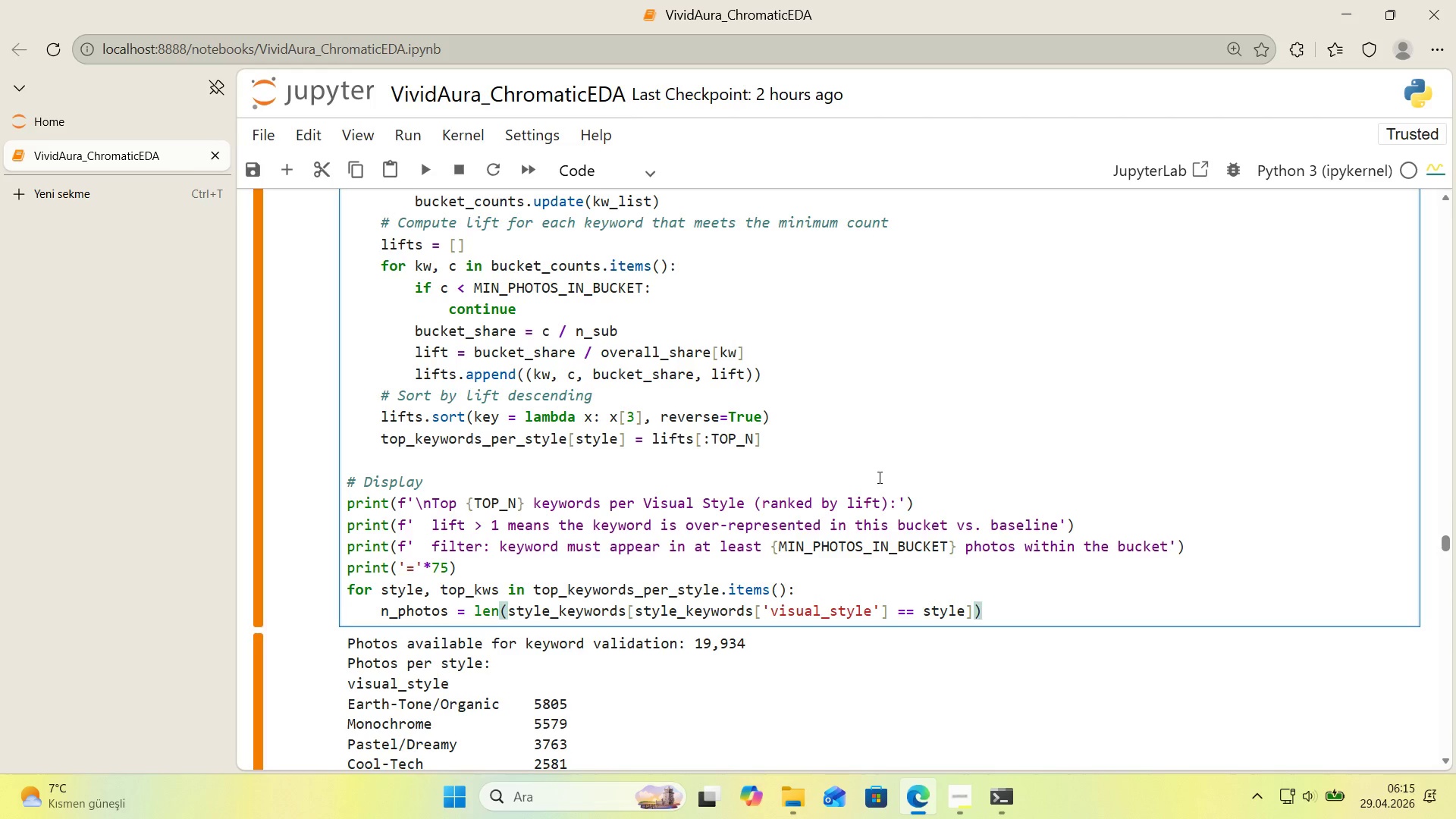 
key(Enter)
 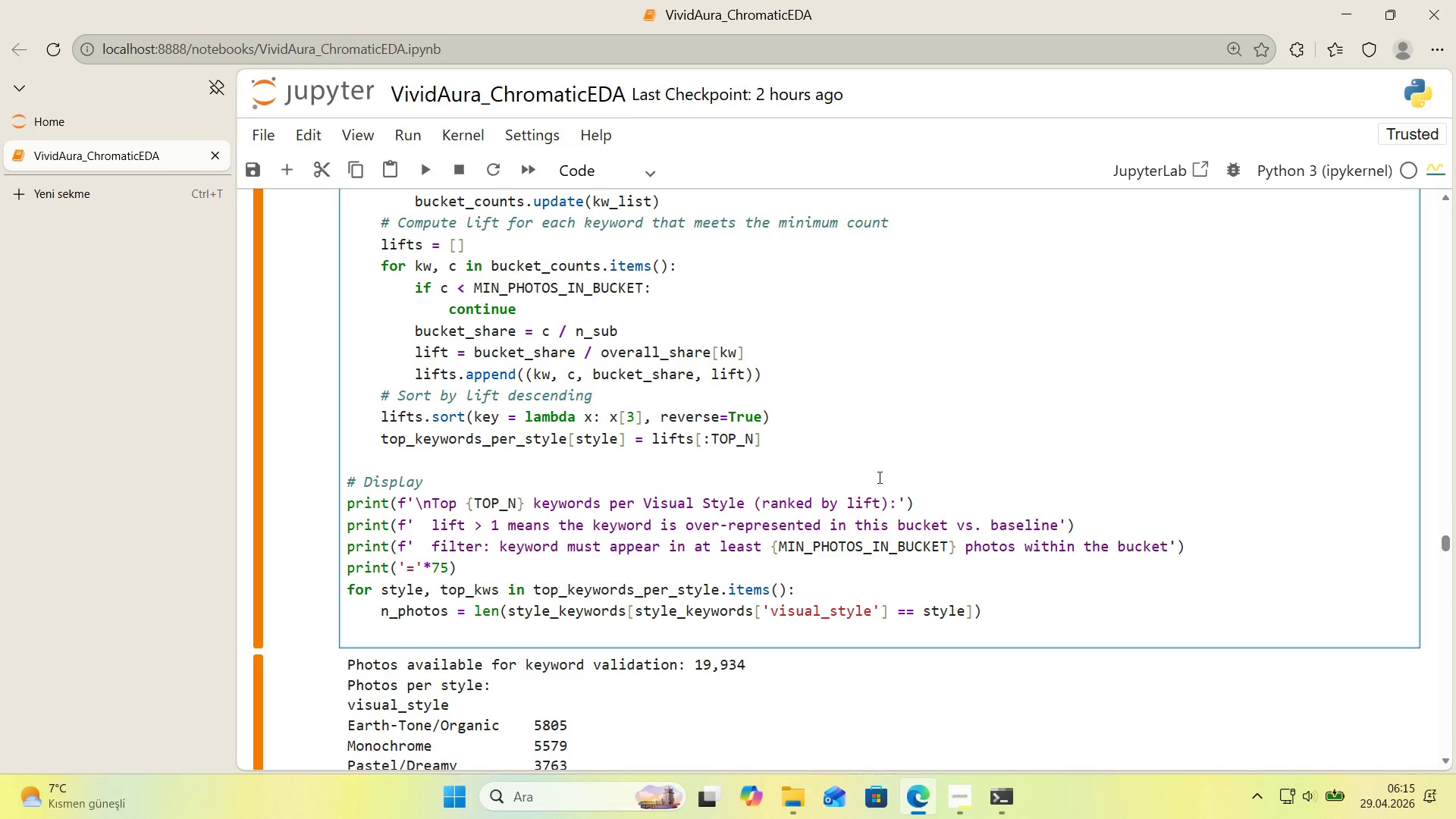 
type(pr'nt*()
 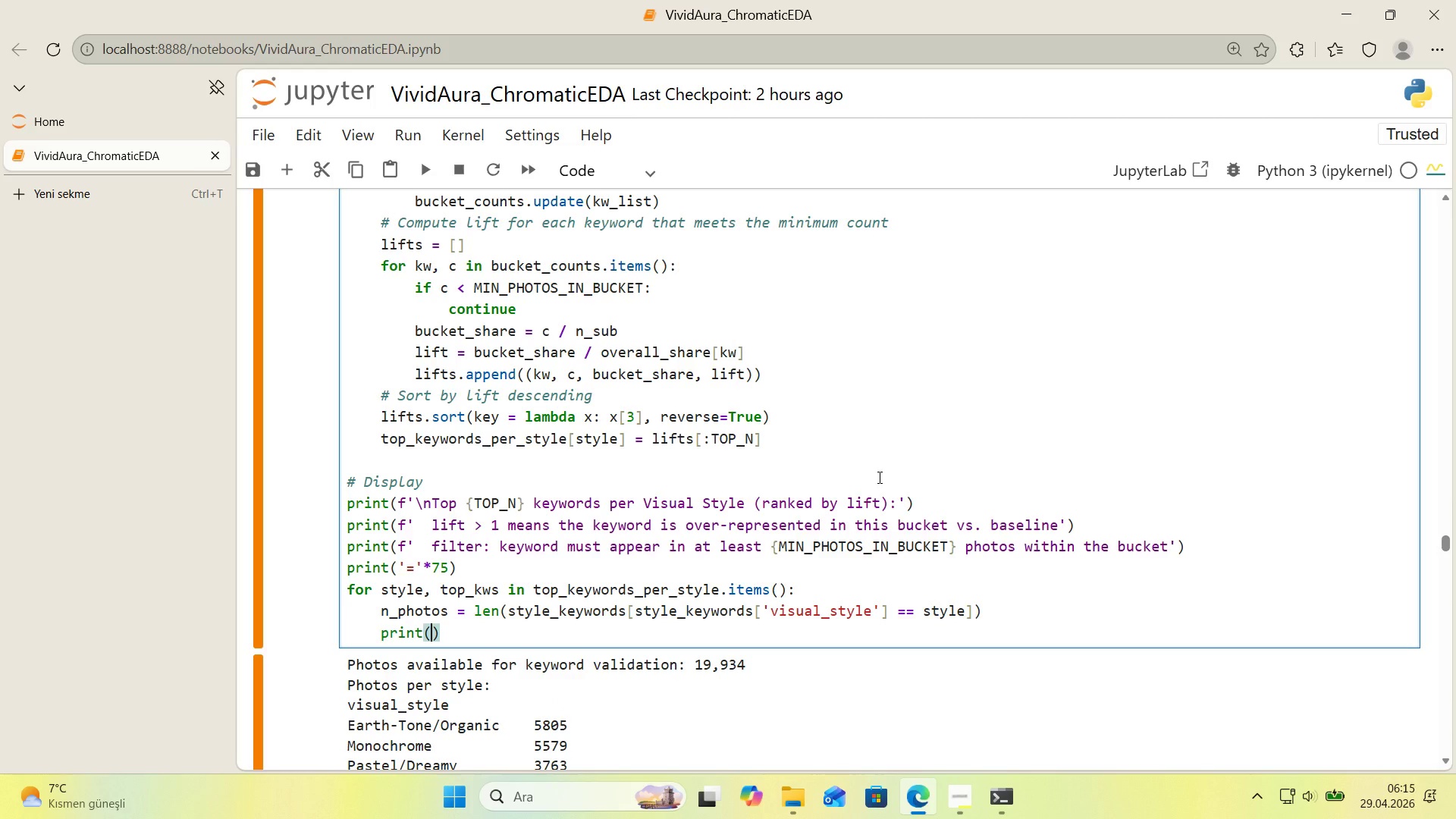 
 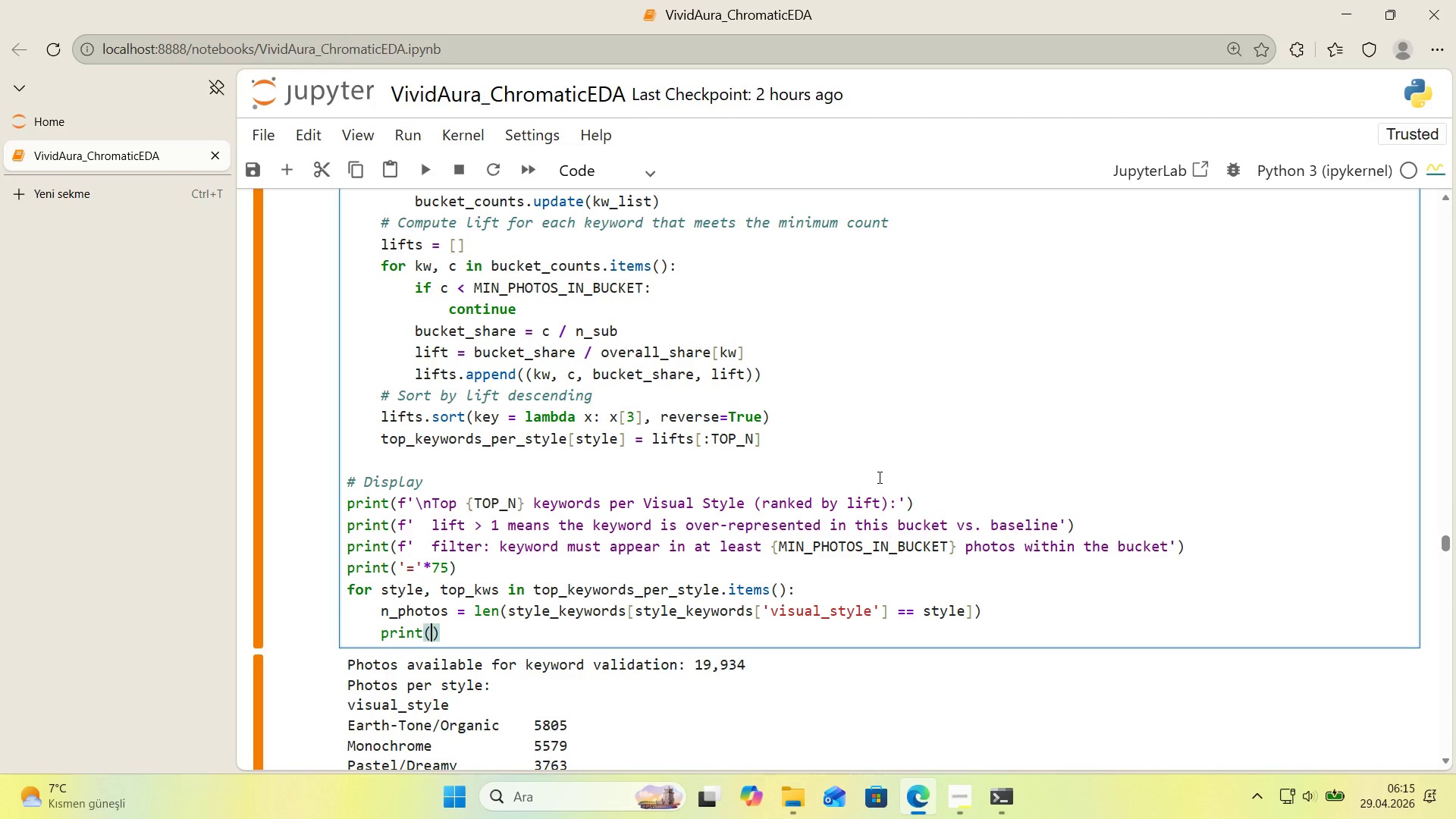 
key(ArrowLeft)
 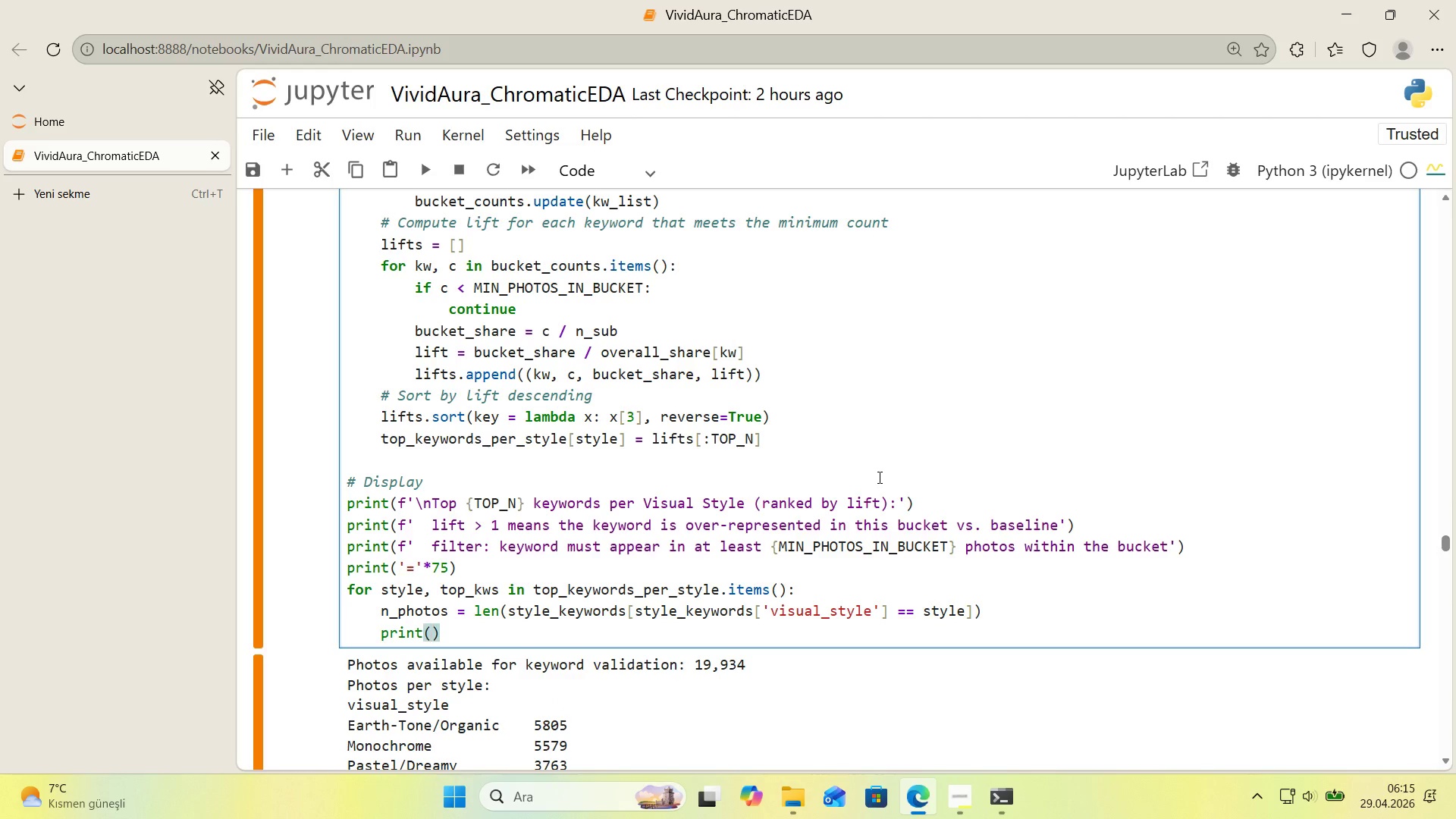 
type(f@@)
 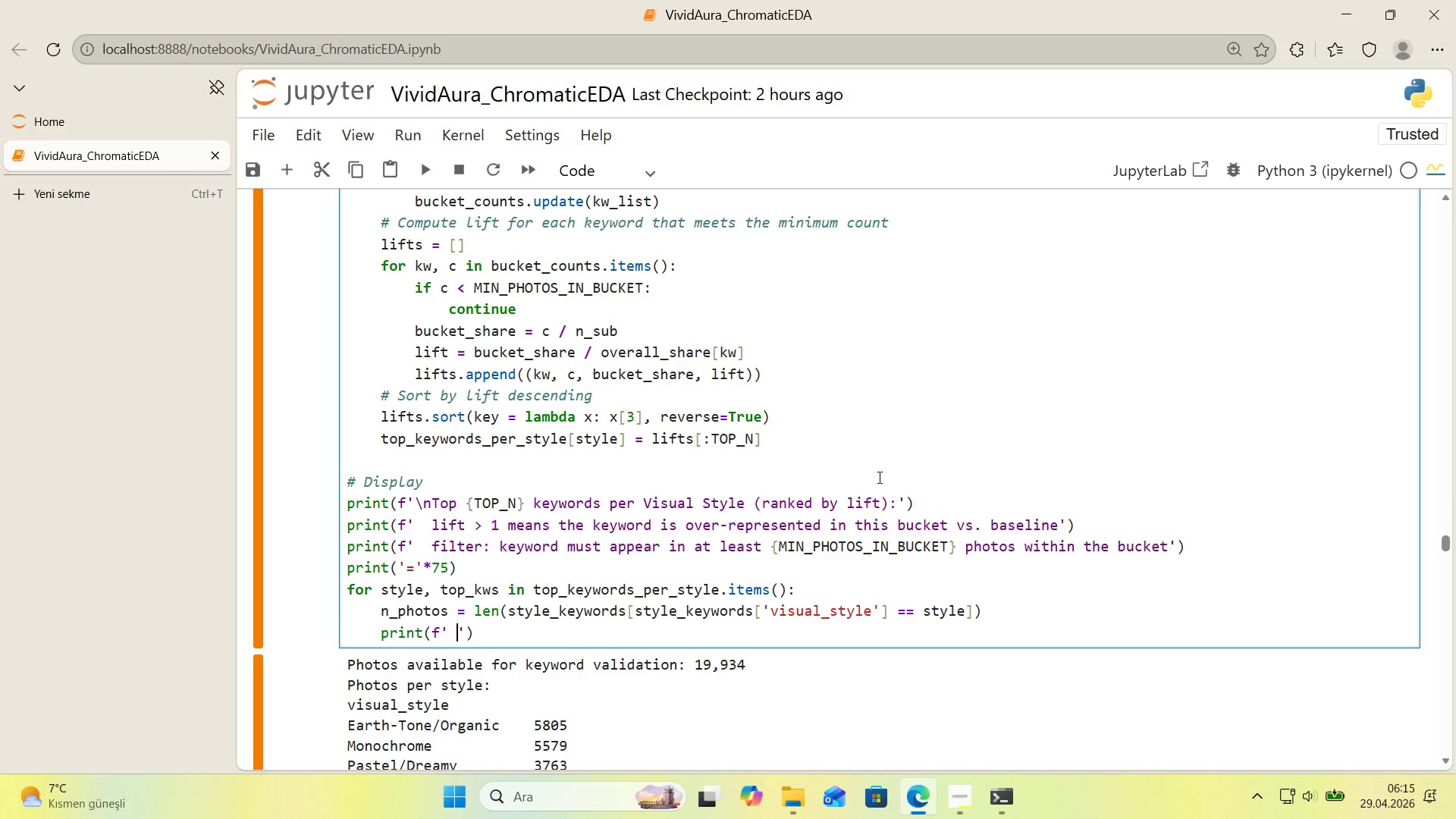 
 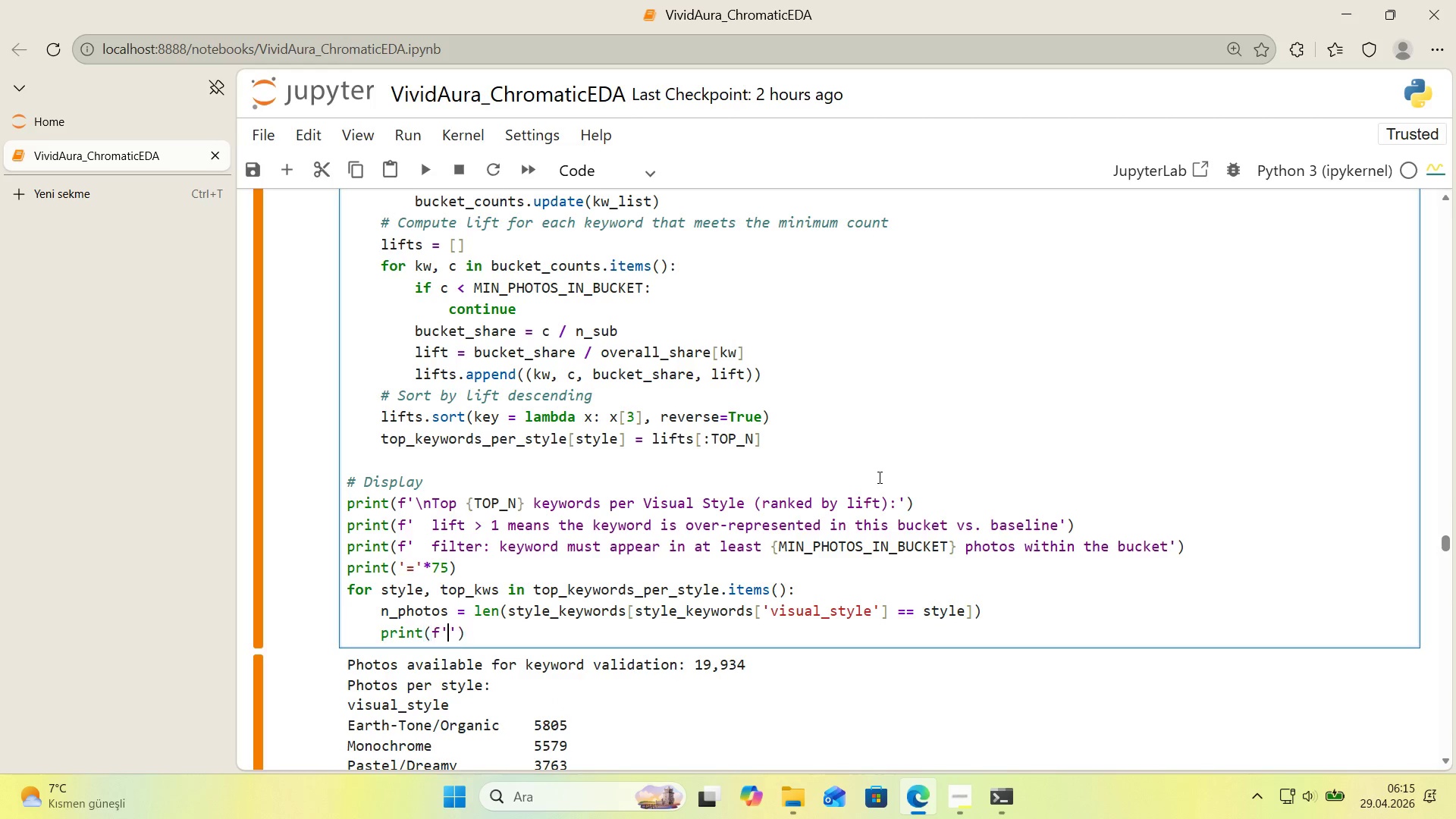 
key(ArrowLeft)
 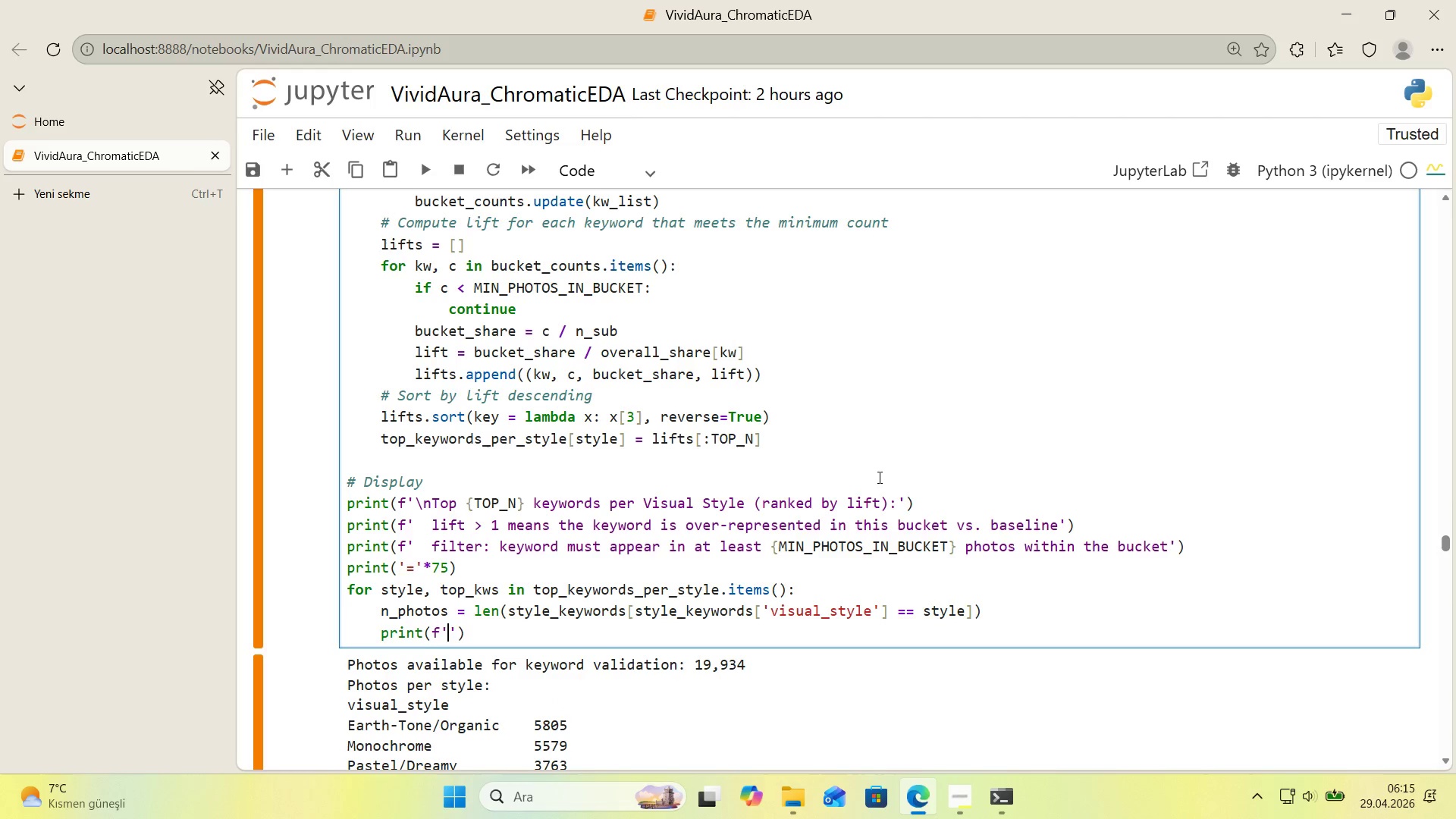 
key(Space)
 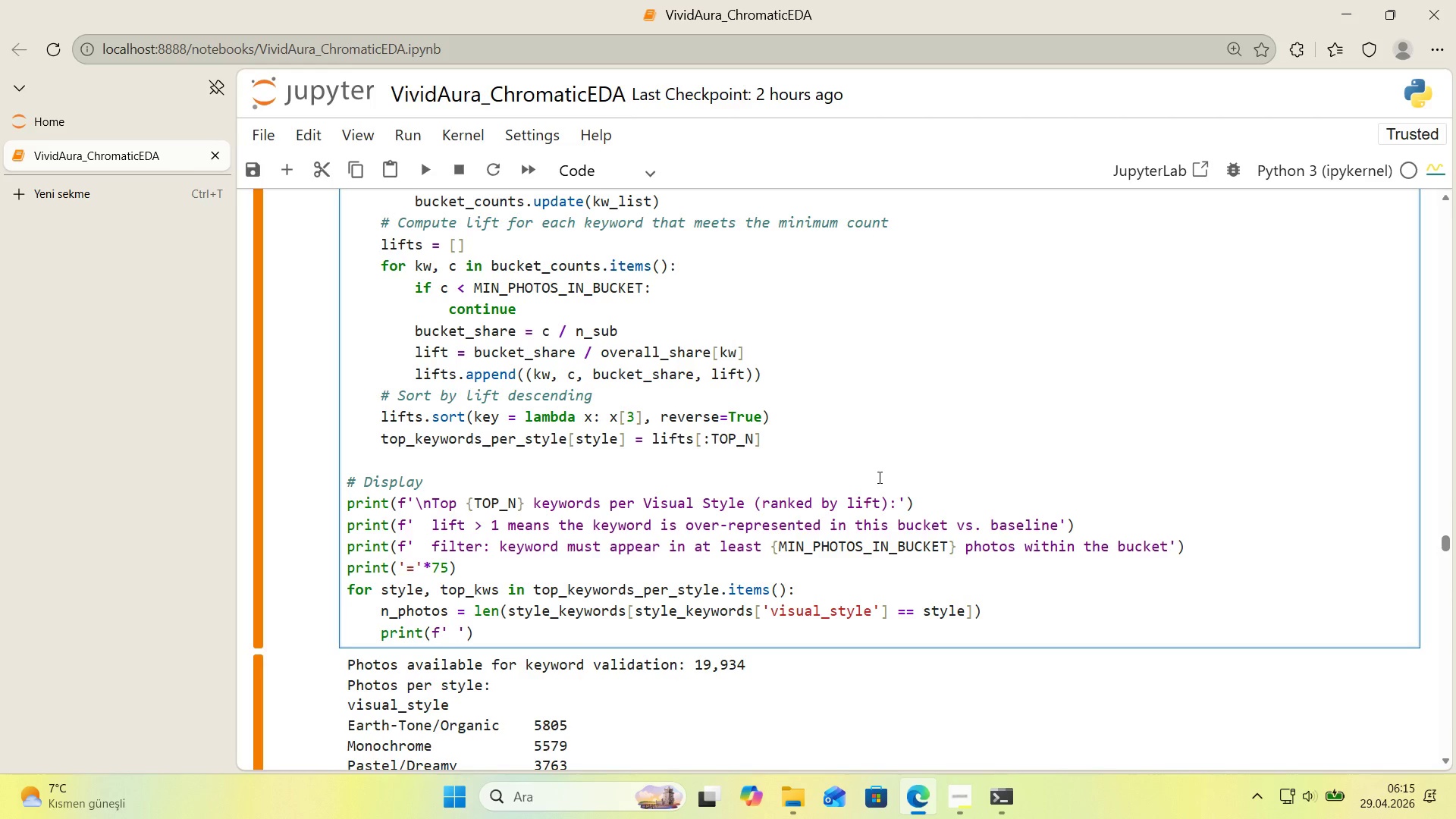 
wait(7.78)
 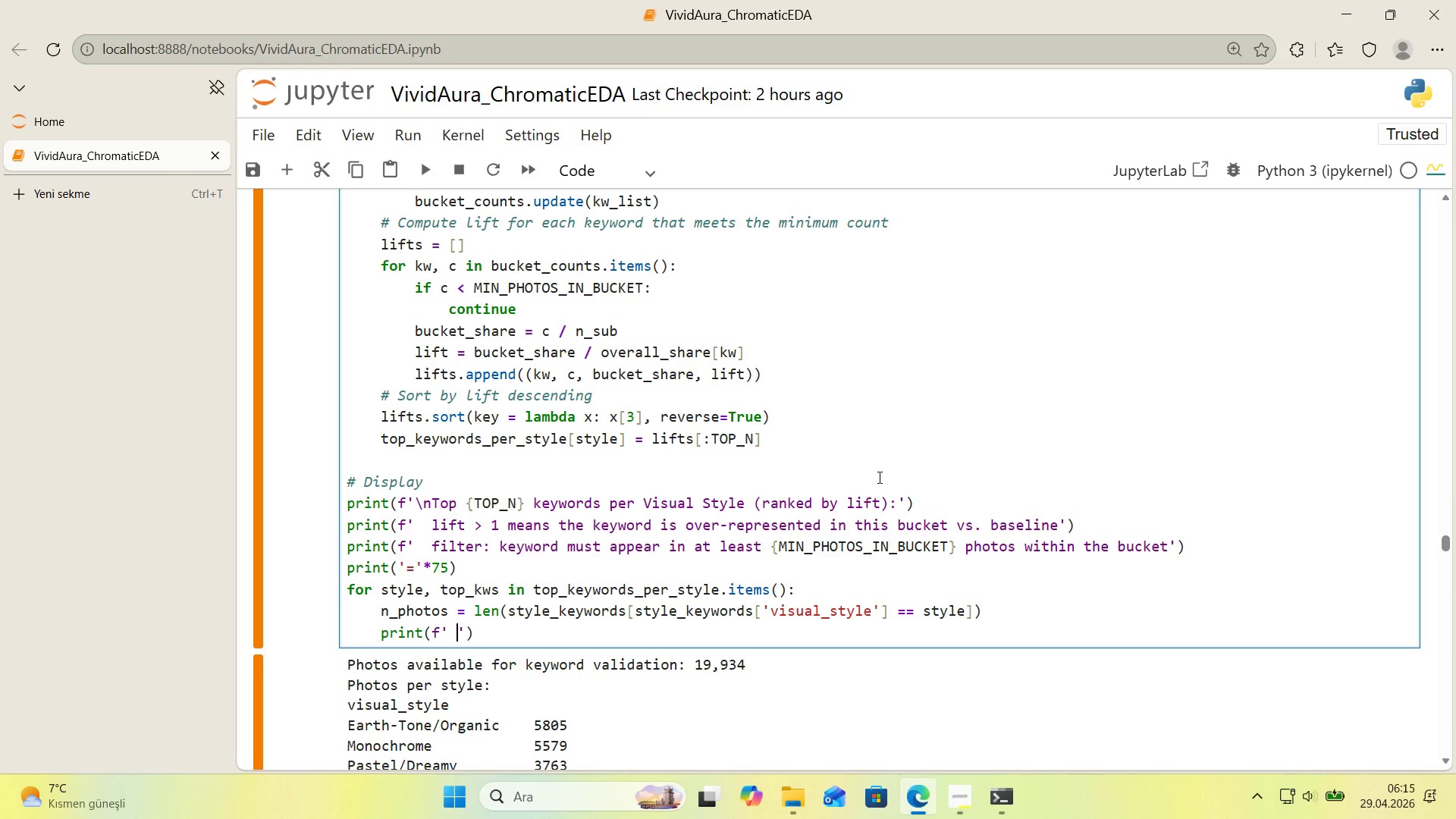 
key(Backspace)
 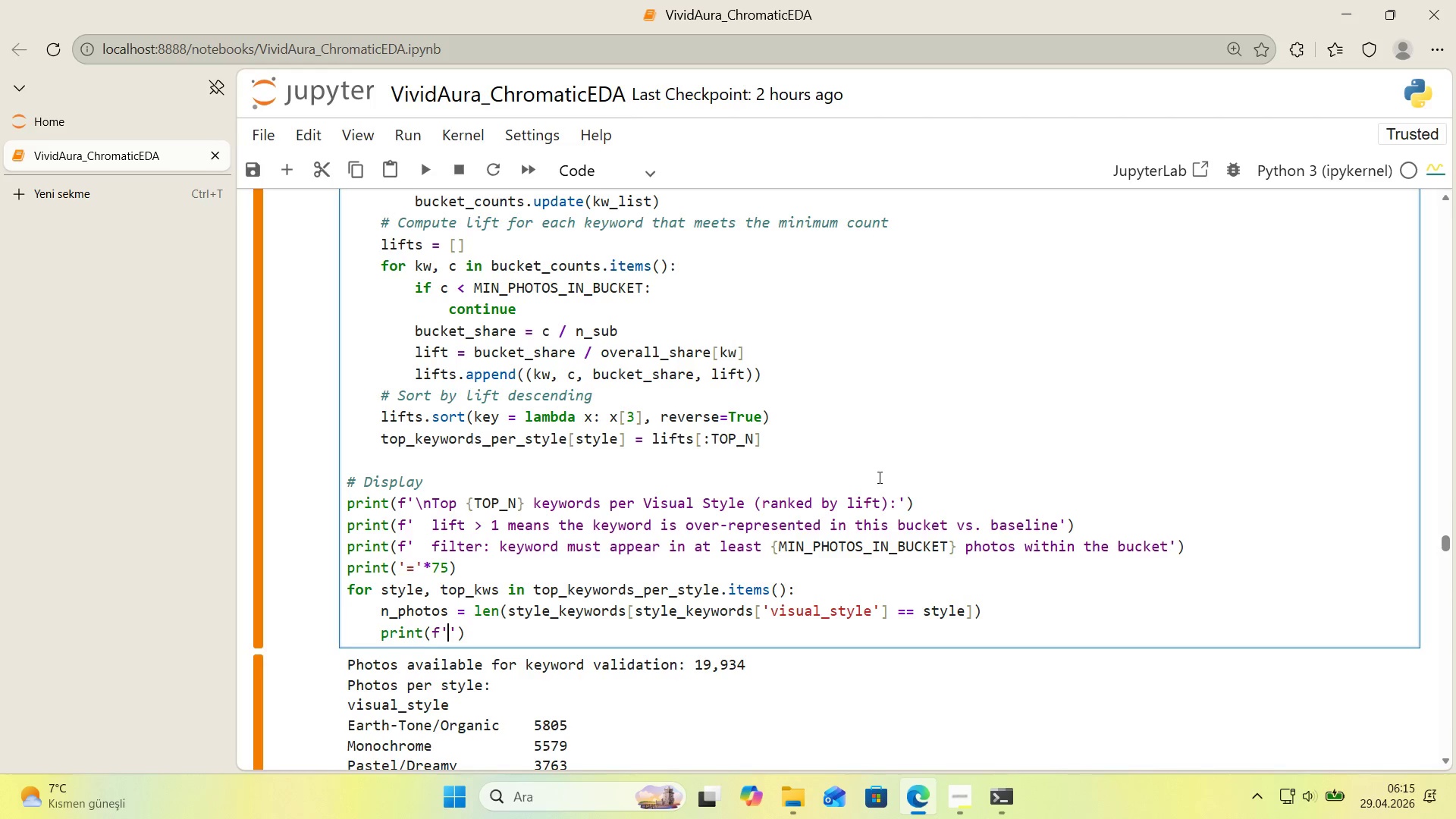 
key(Alt+Control+AltRight)
 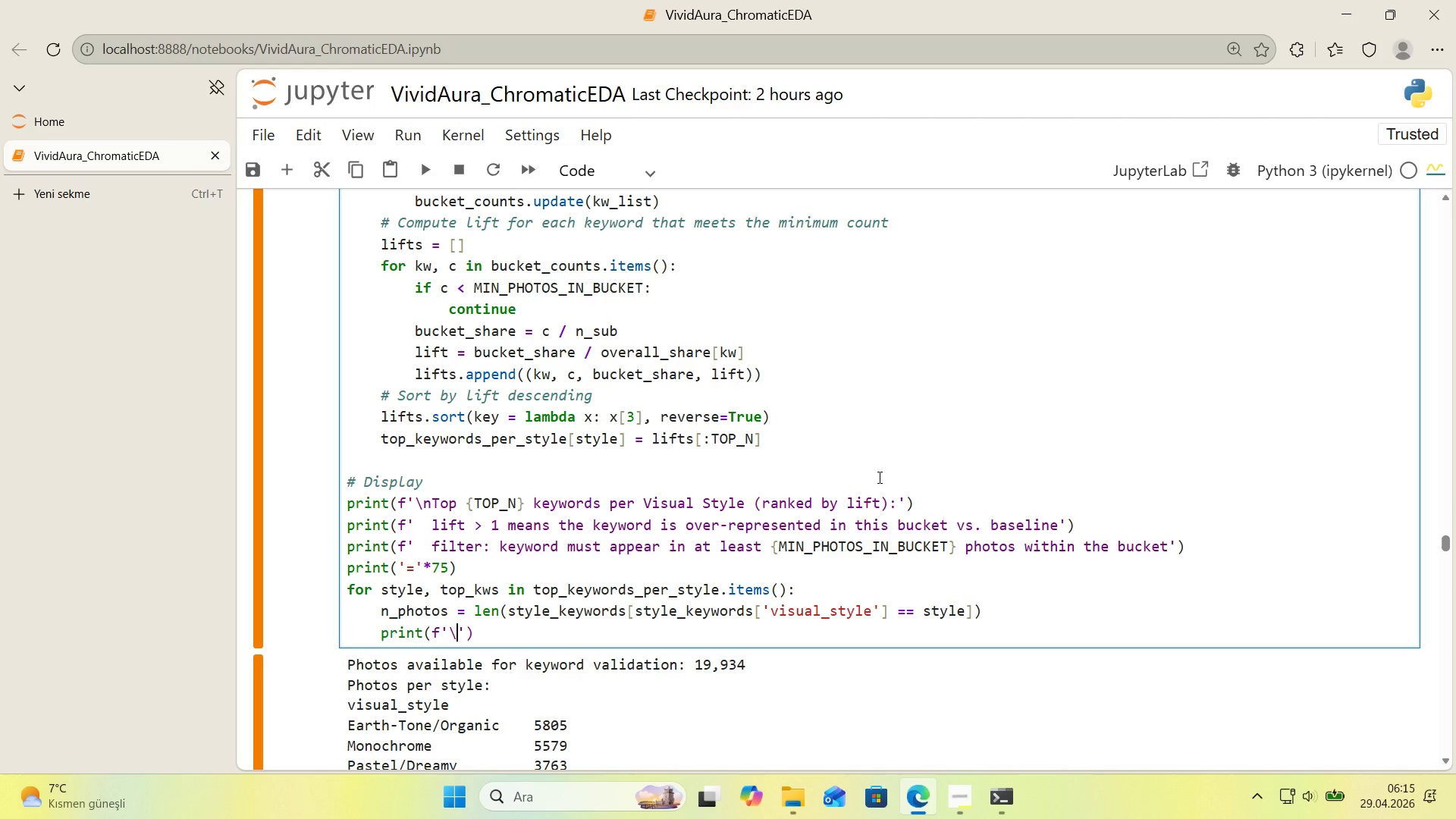 
key(Control+ControlLeft)
 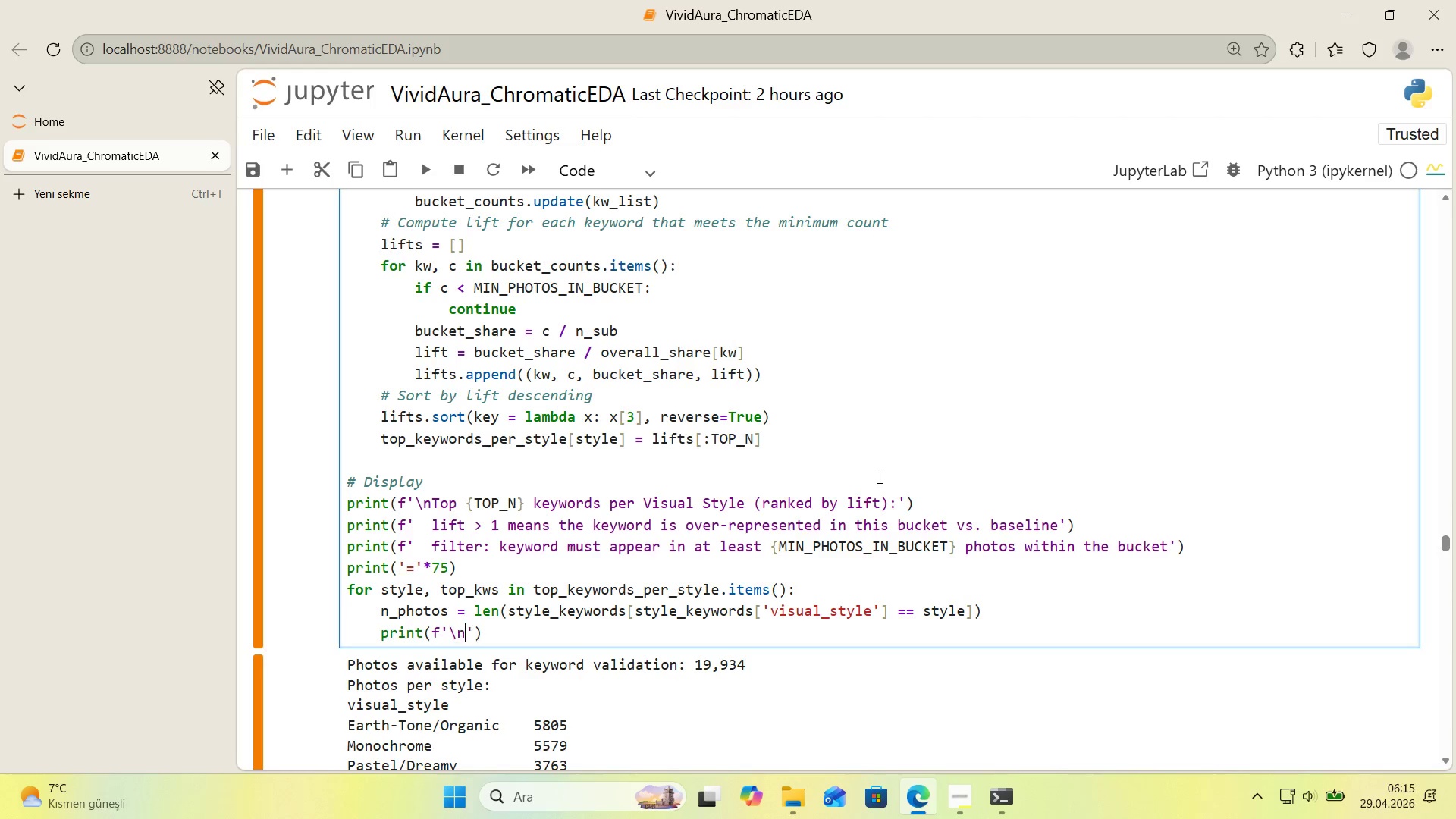 
key(Alt+Control+IntlYen)
 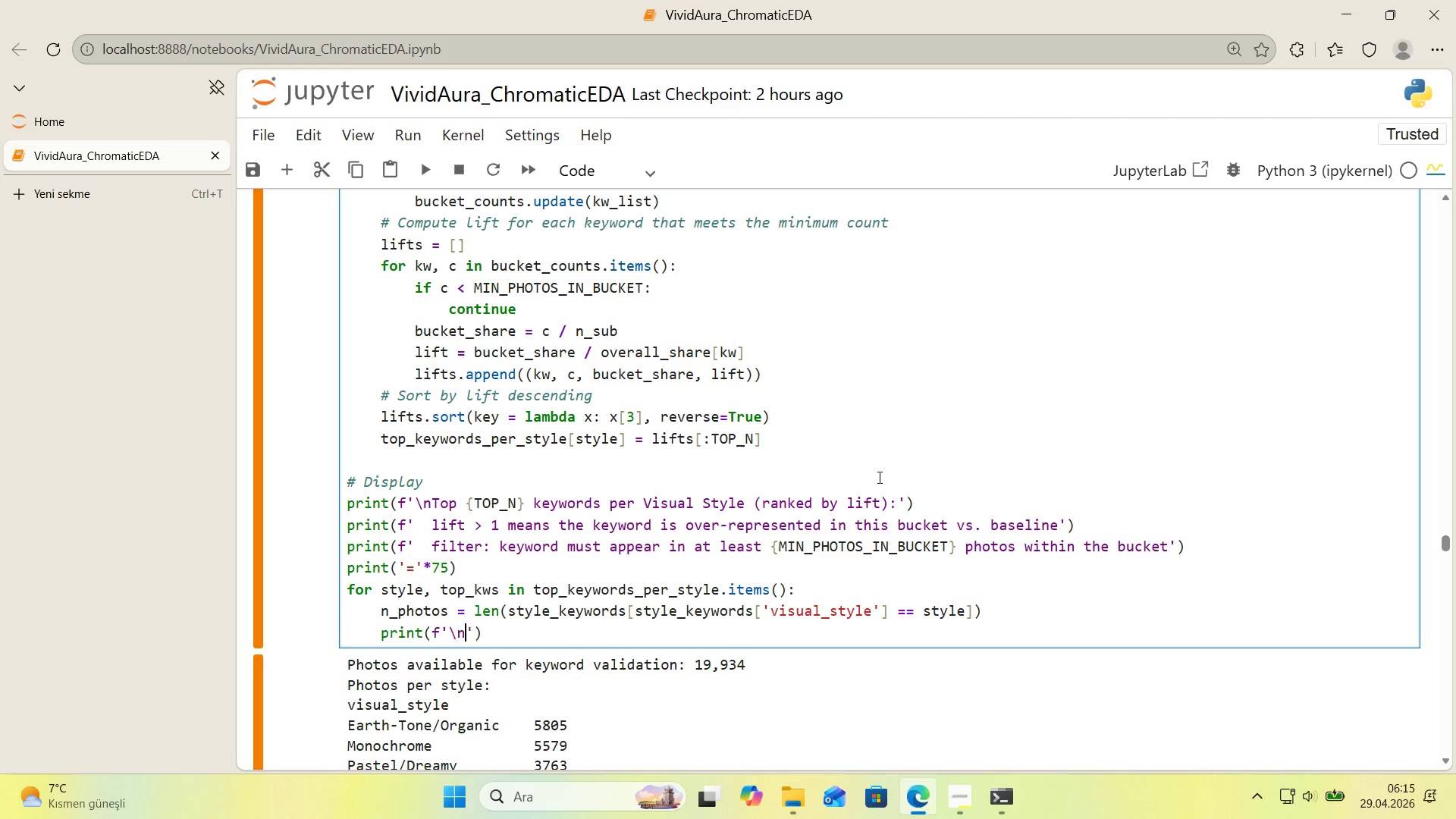 
key(N)
 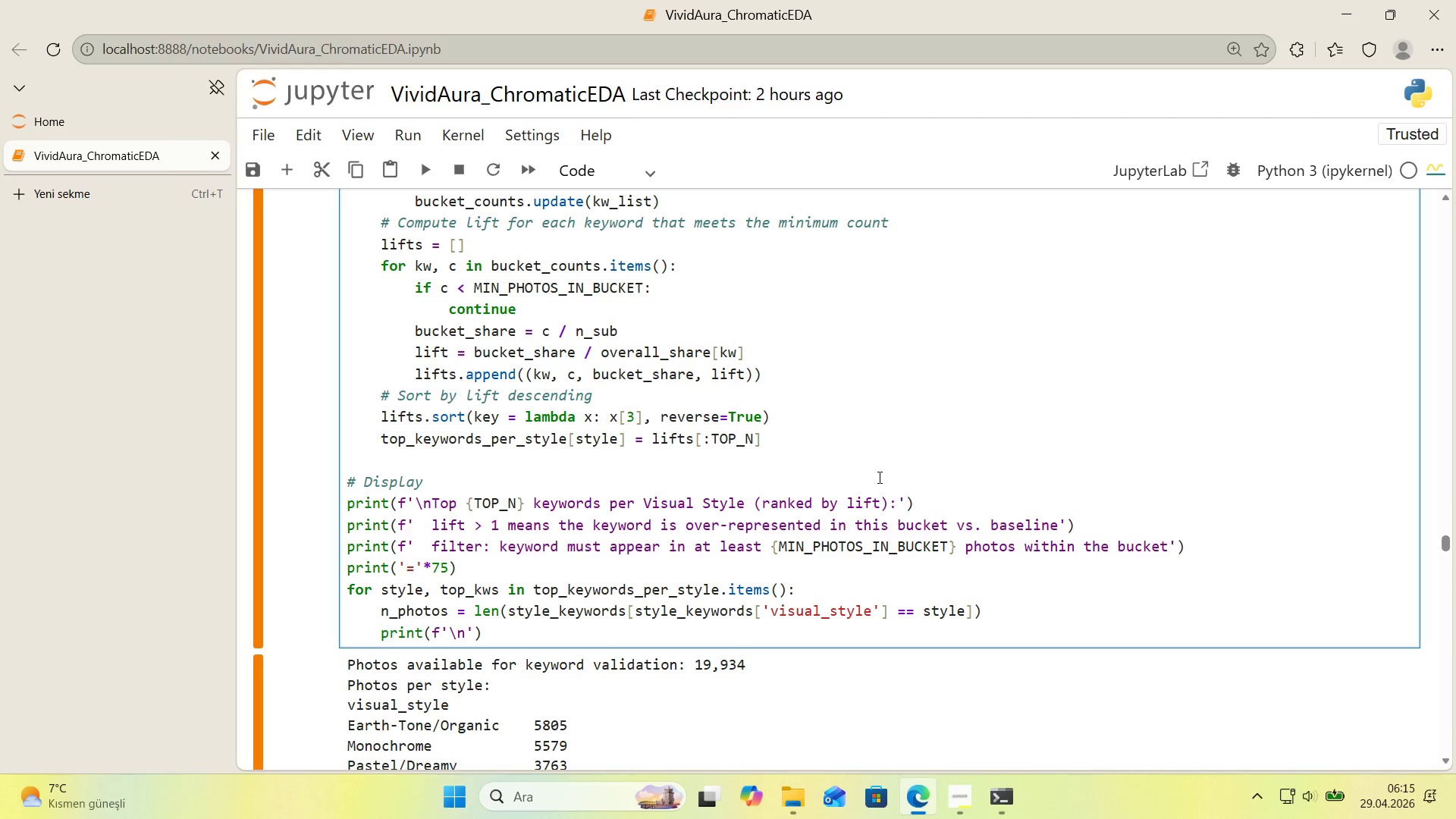 
key(Alt+Control+7)
 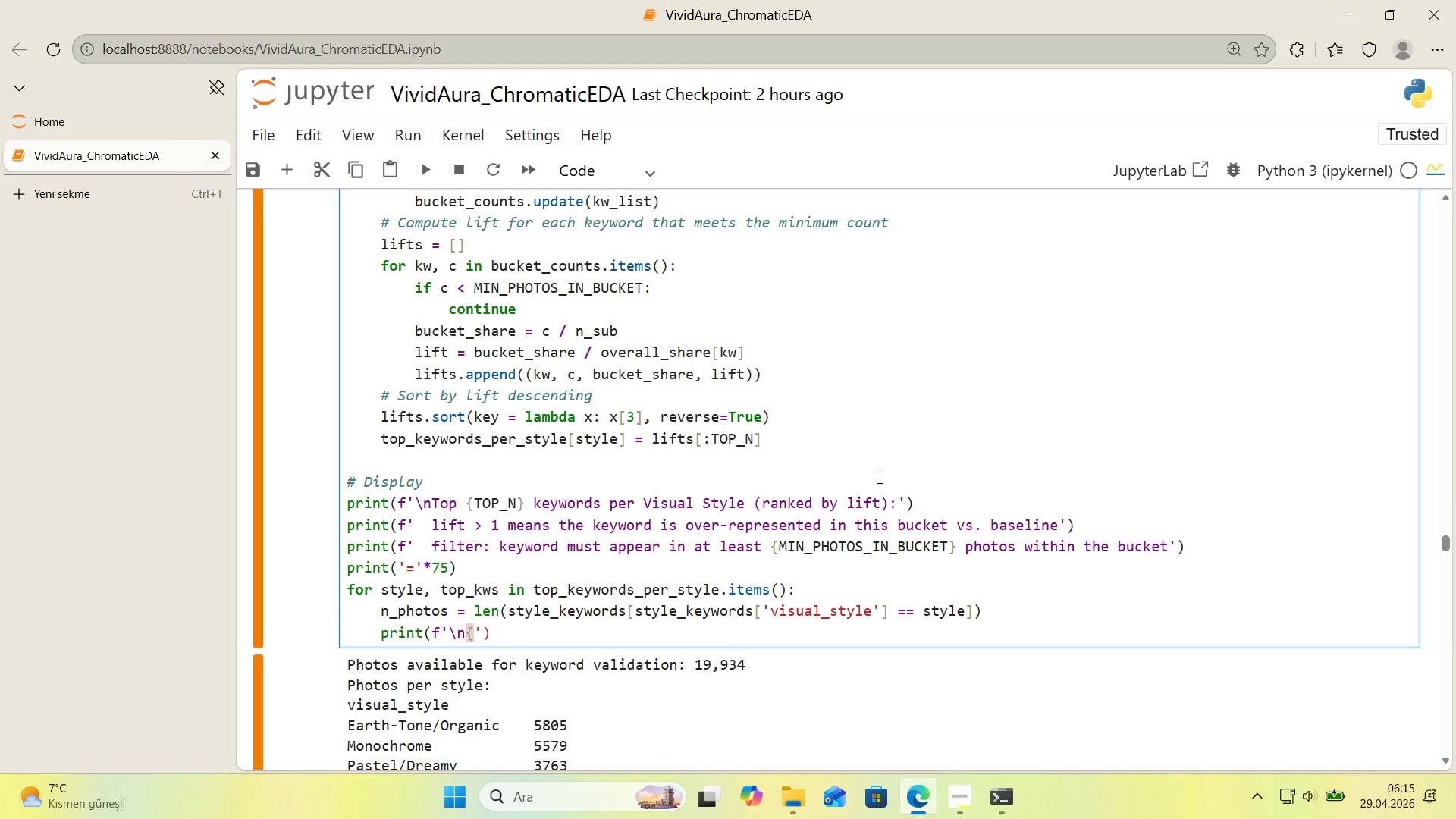 
key(Alt+Control+0)
 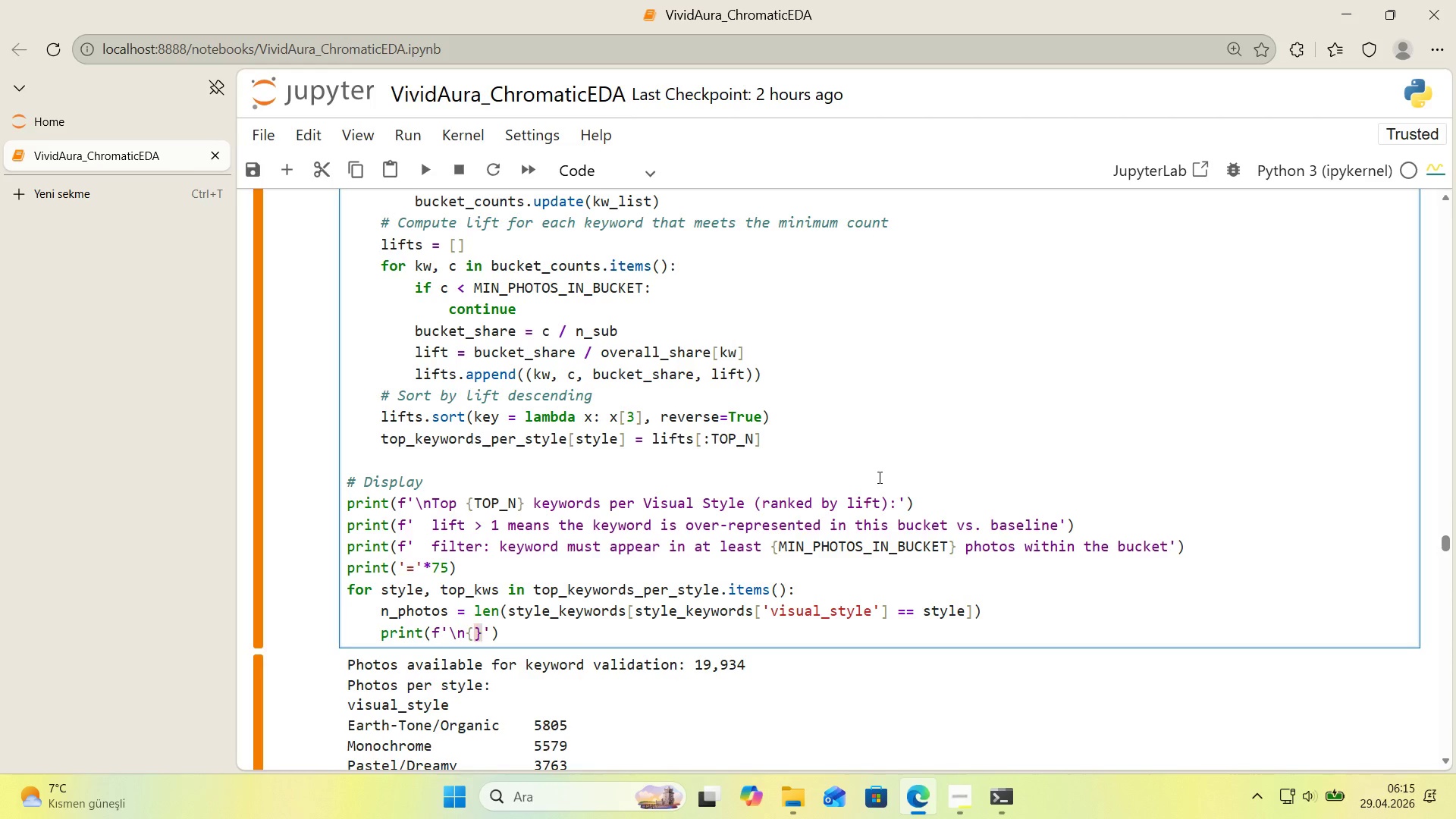 
key(ArrowLeft)
 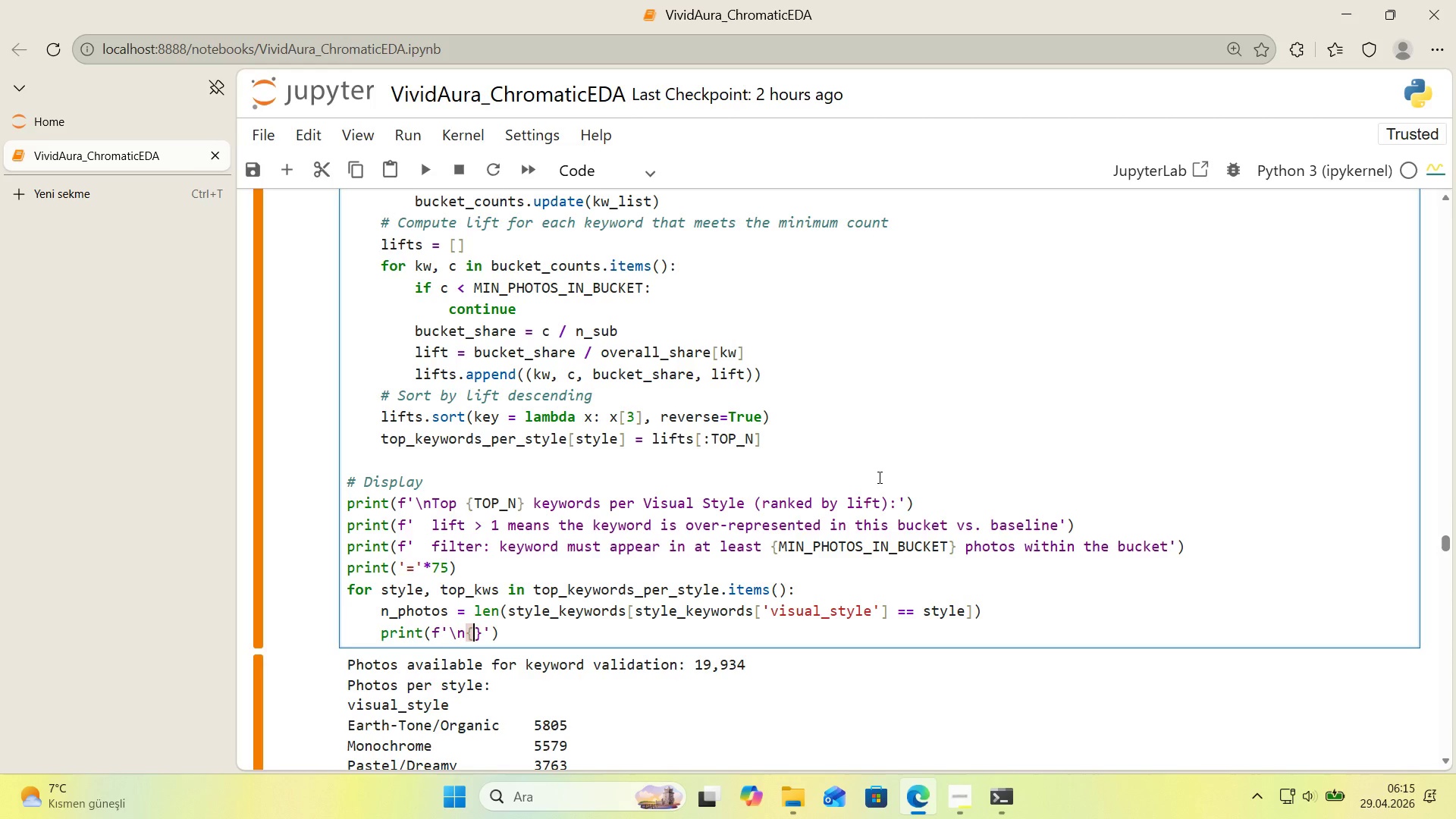 
type(style)
 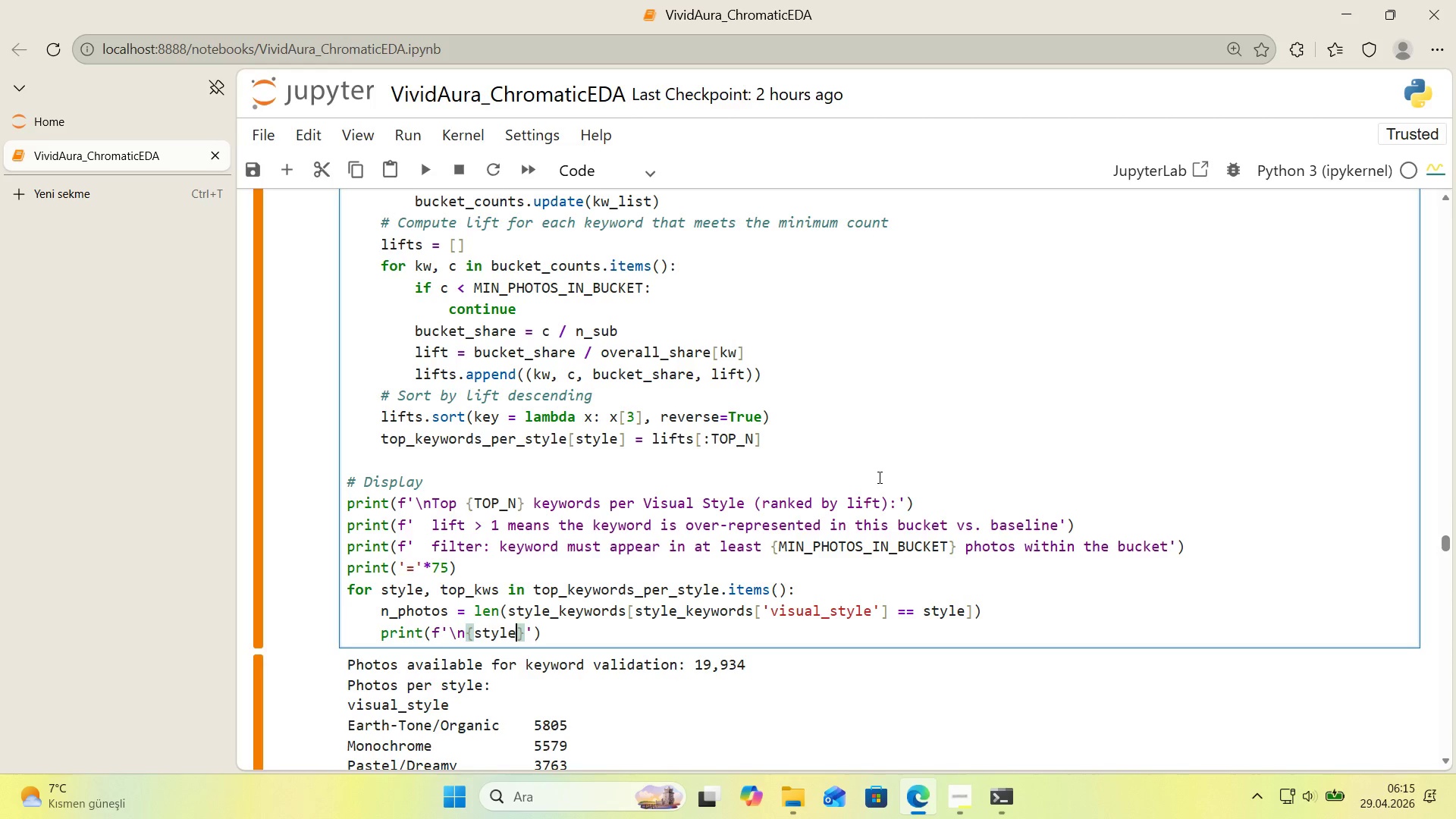 
key(ArrowRight)
 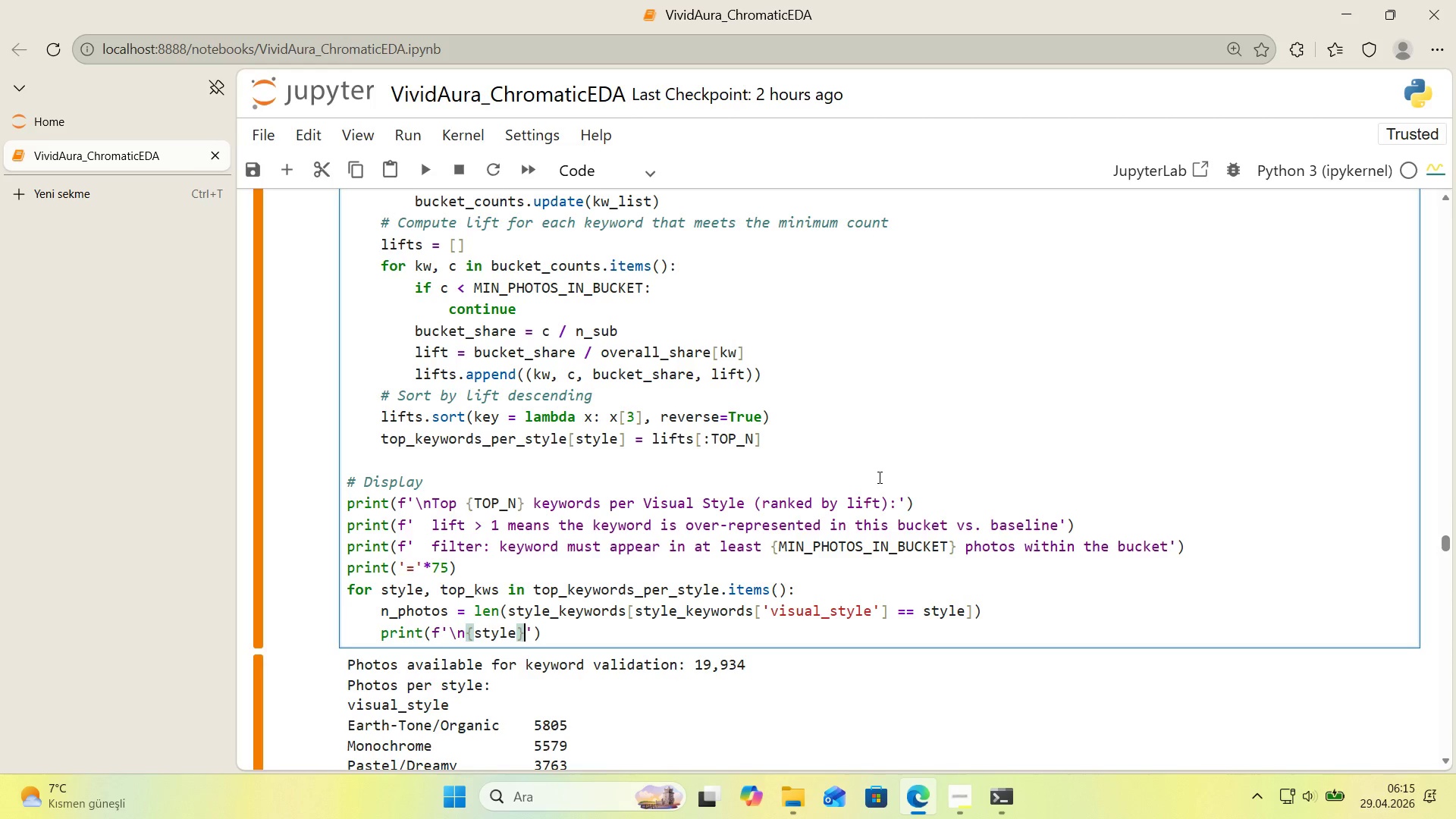 
type(  *()
 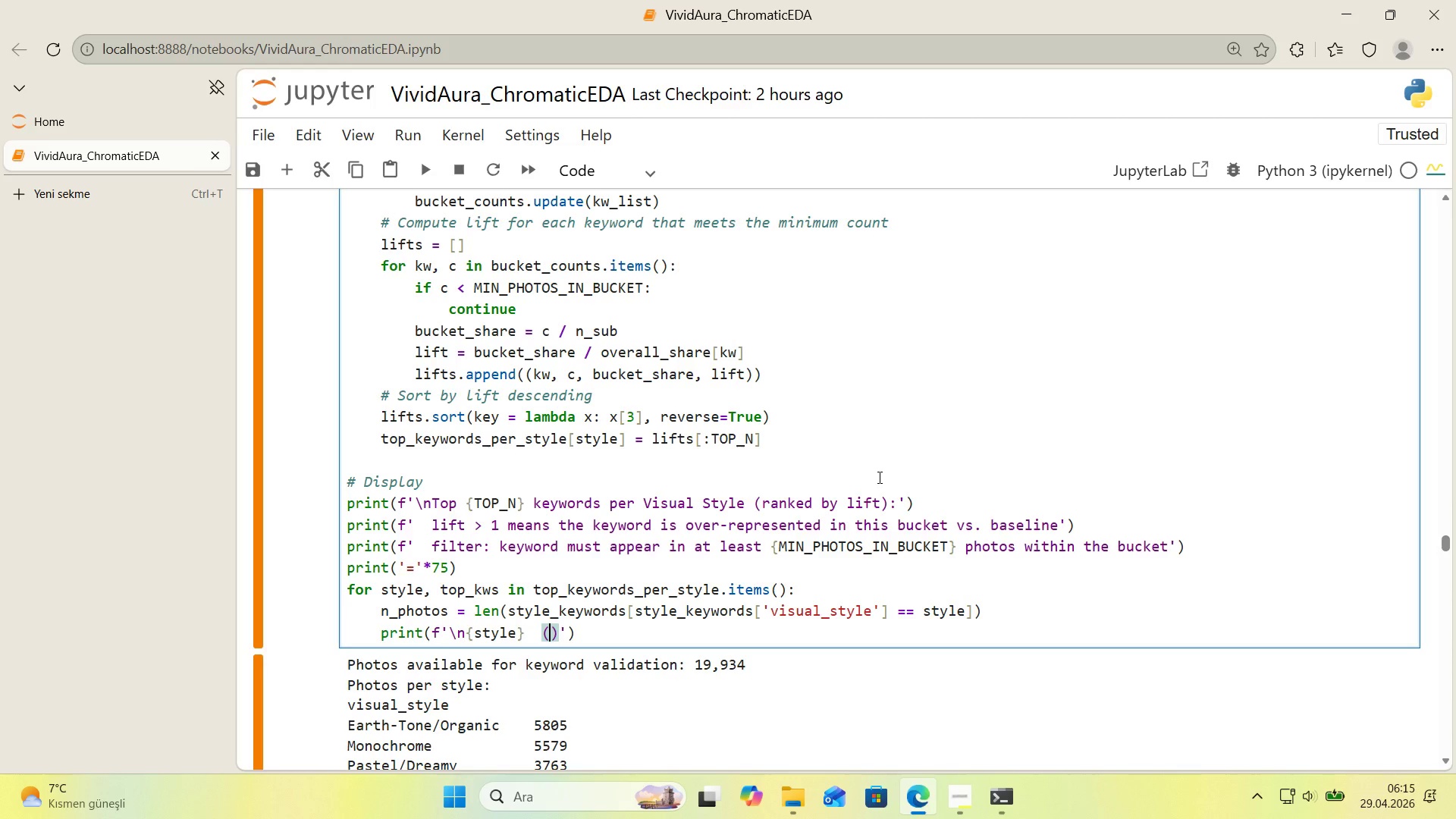 
 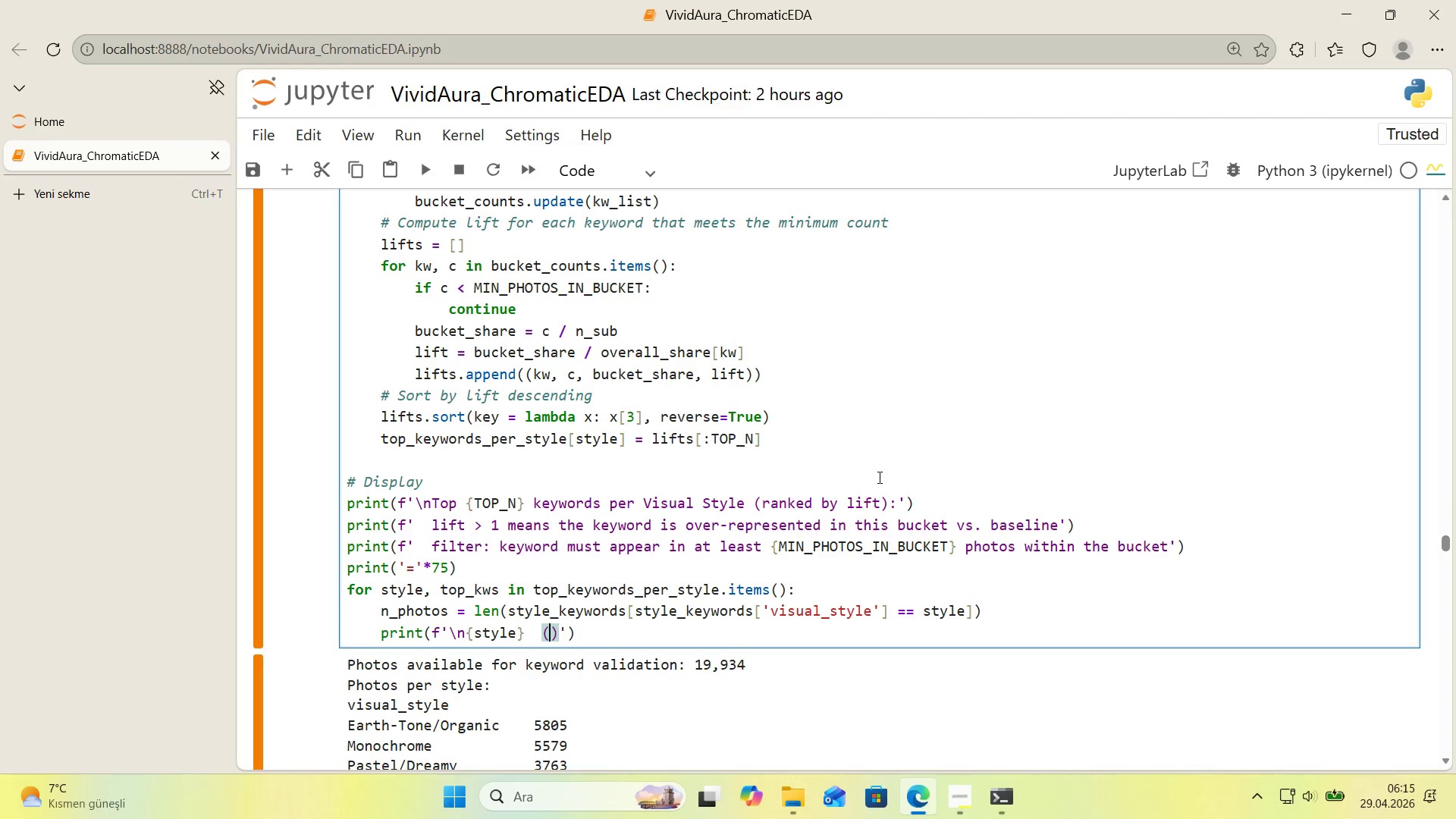 
key(ArrowLeft)
 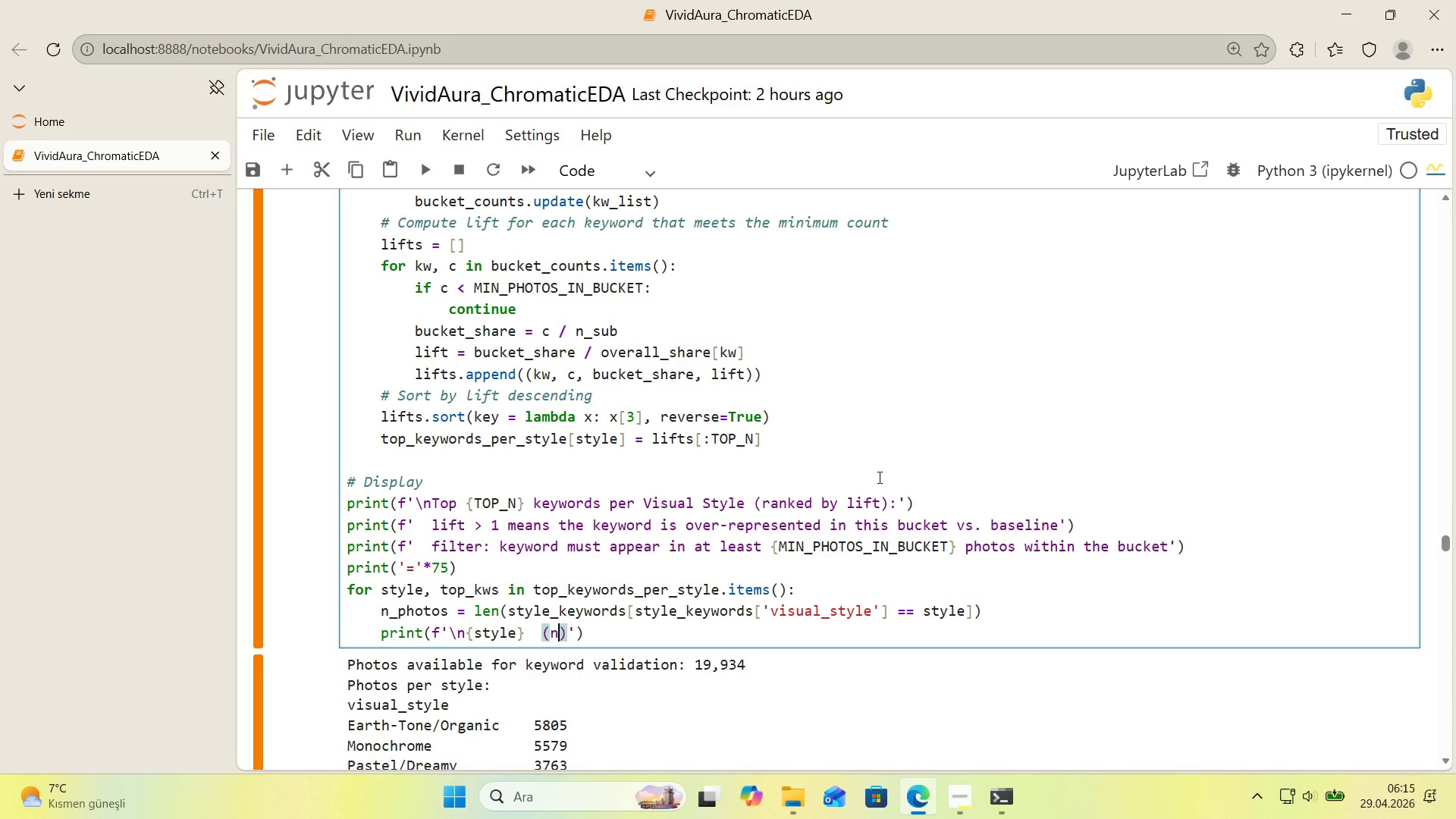 
type(n))
 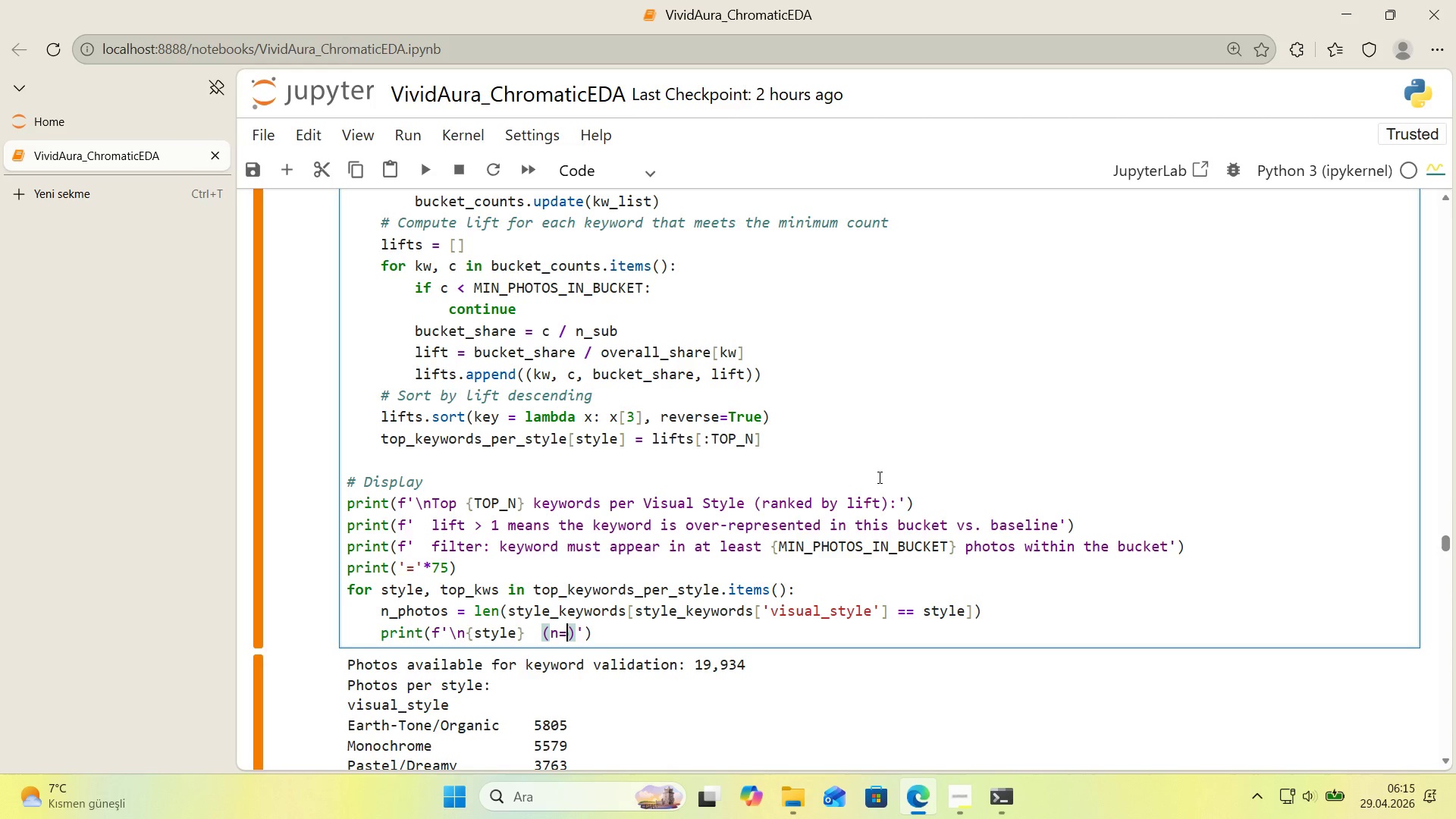 
key(Alt+Control+7)
 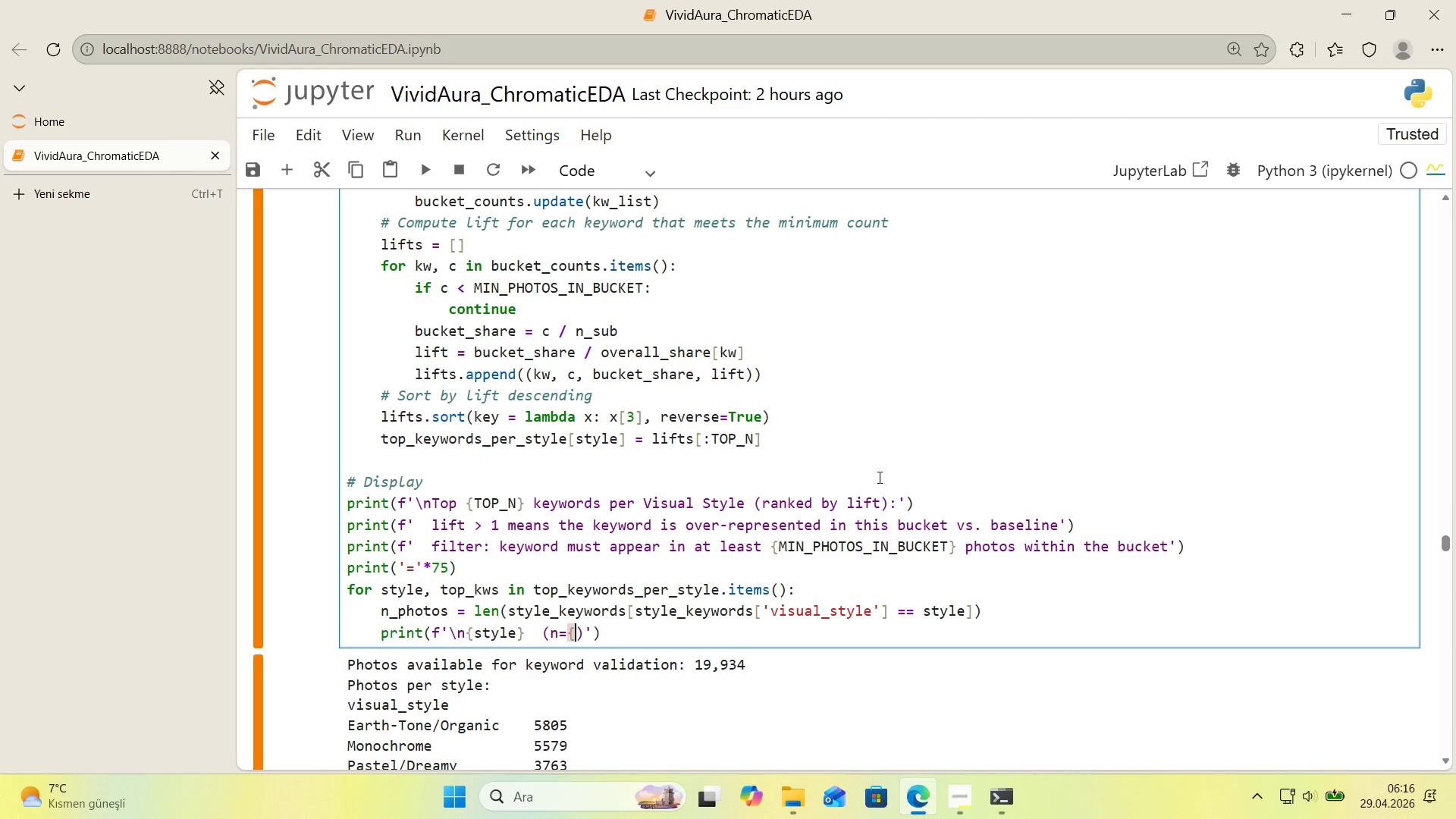 
key(Alt+Control+0)
 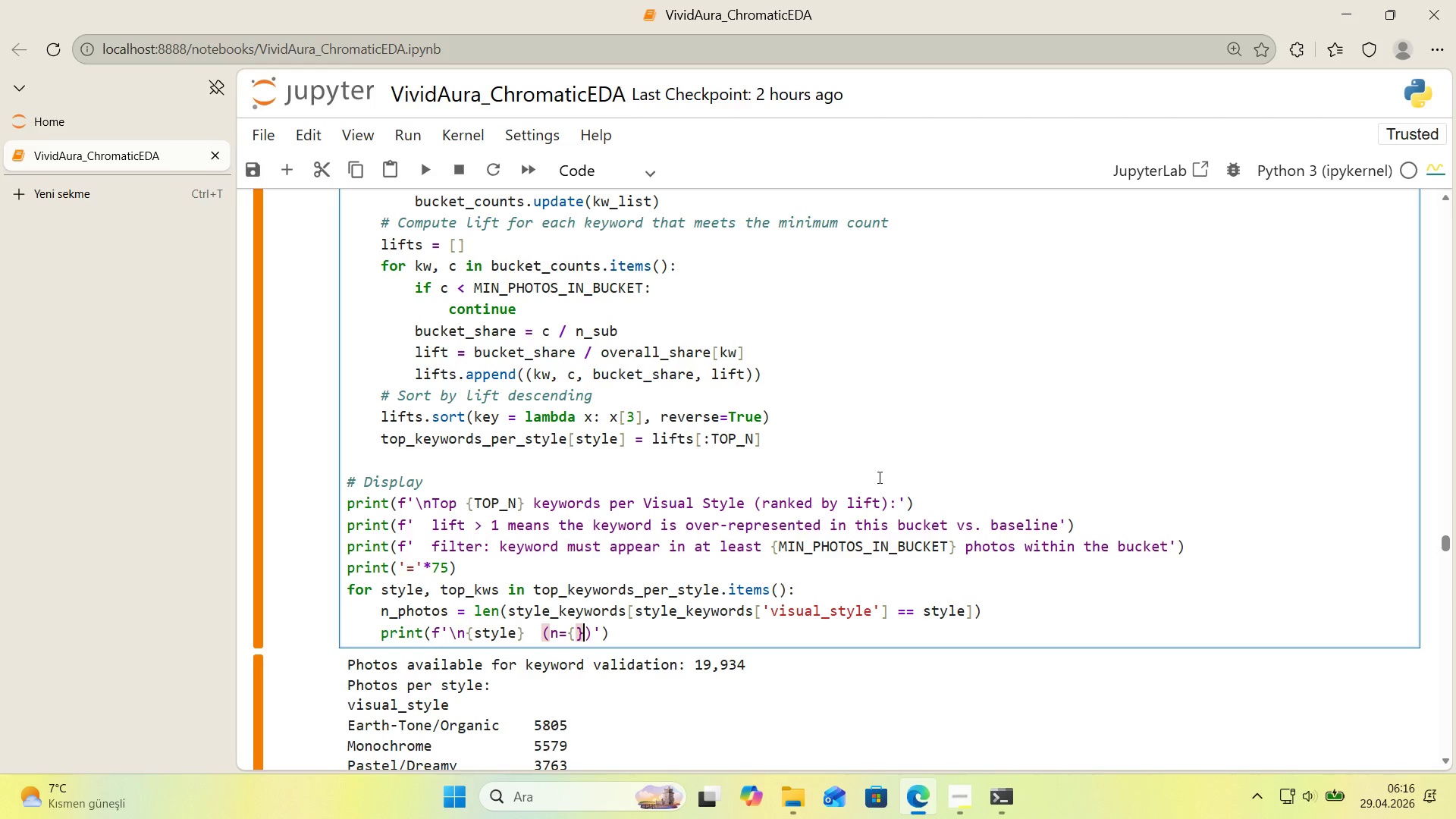 
key(ArrowLeft)
 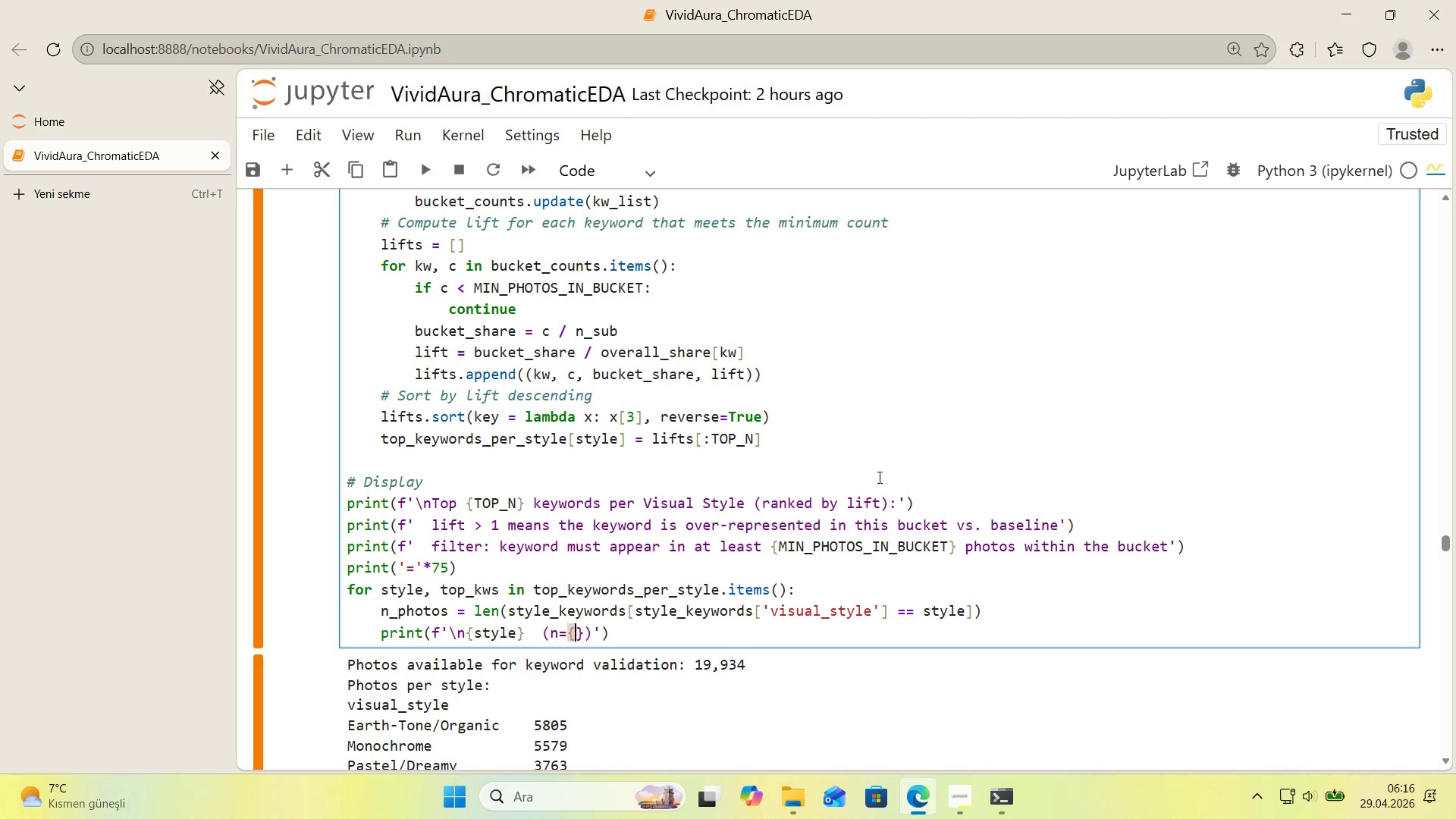 
type(n_h)
key(Backspace)
type(photos>')
key(Backspace)
type(,)
 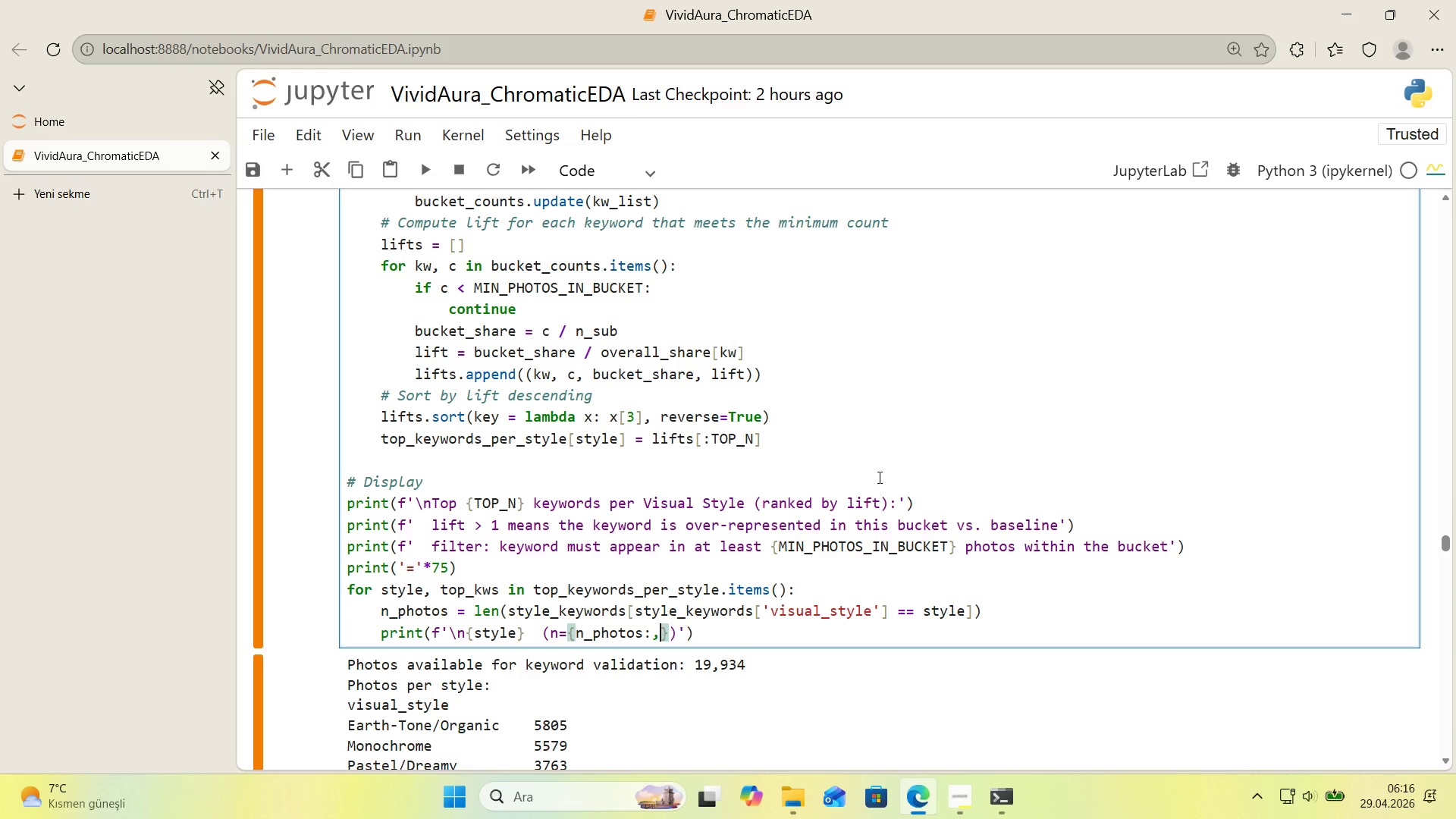 
key(ArrowRight)
 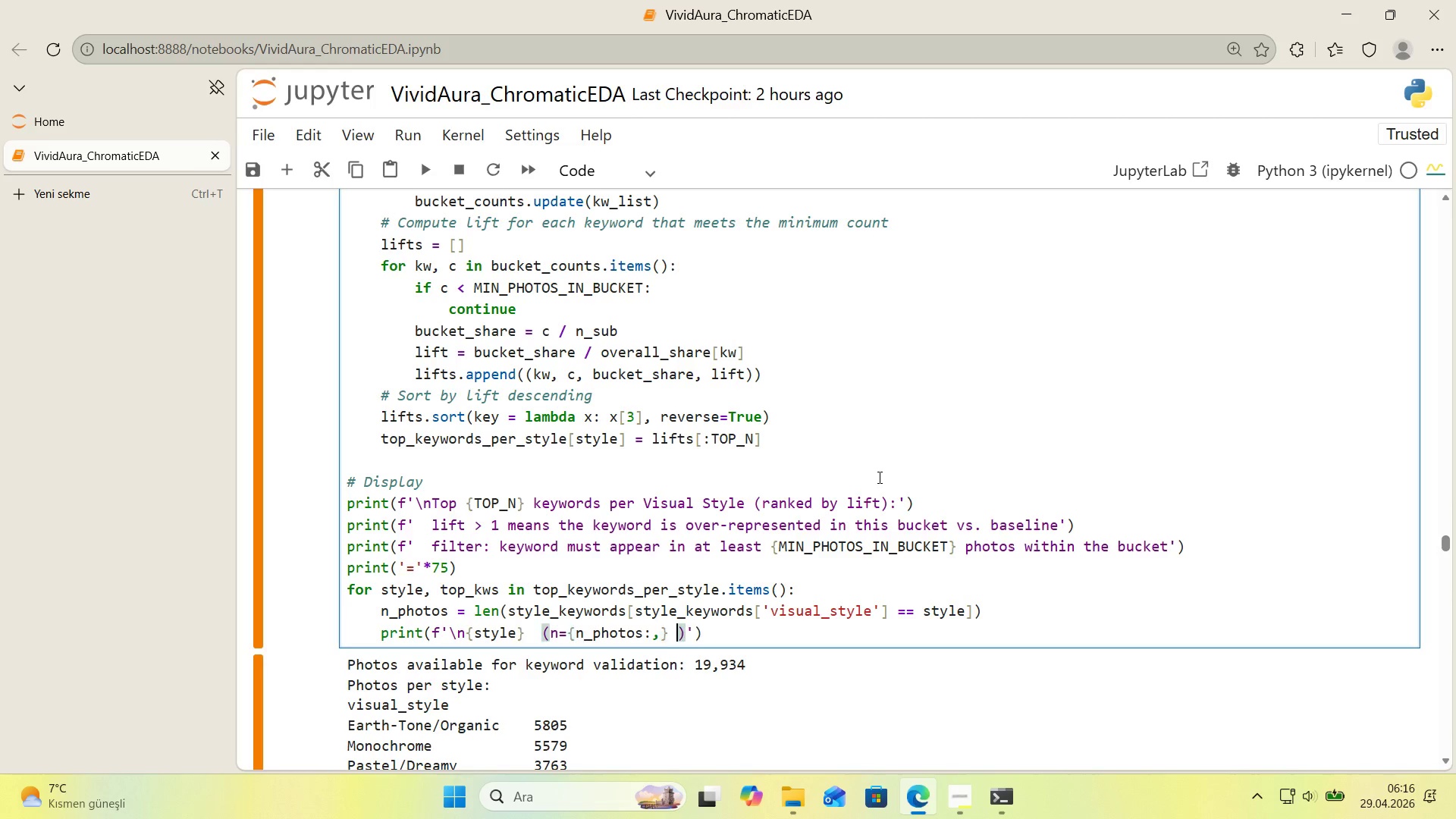 
type( photos)
 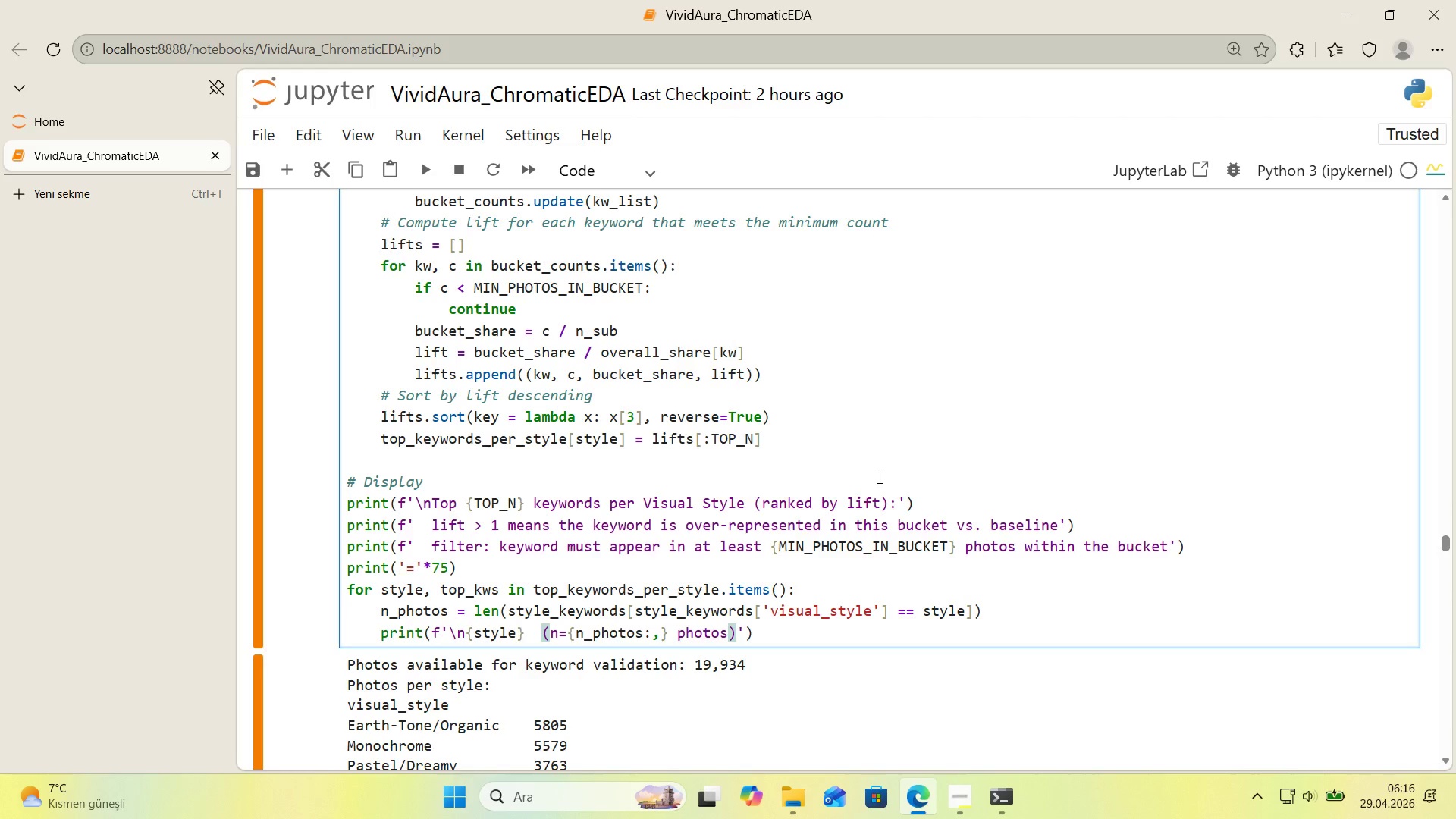 
key(ArrowRight)
 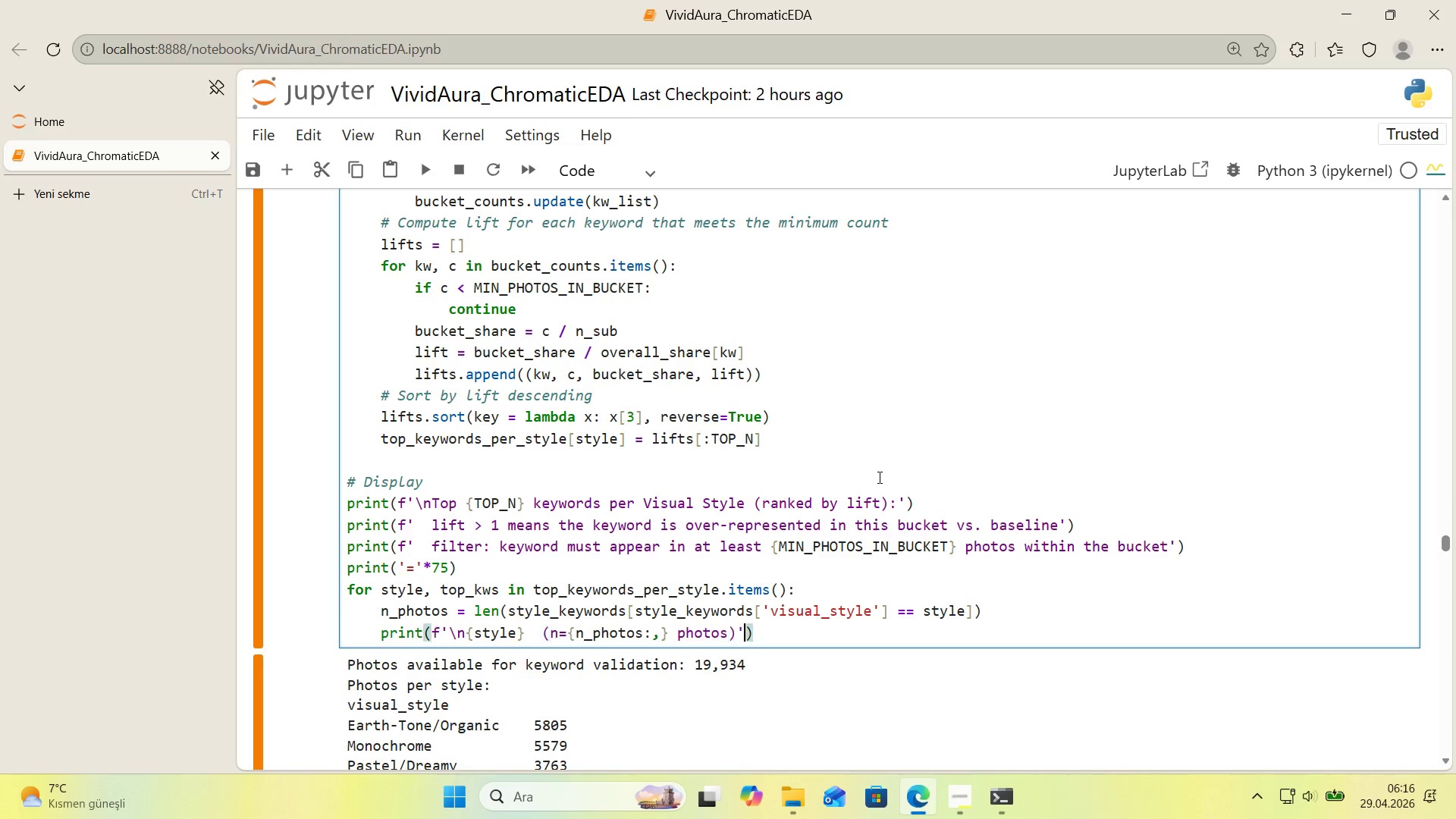 
key(ArrowRight)
 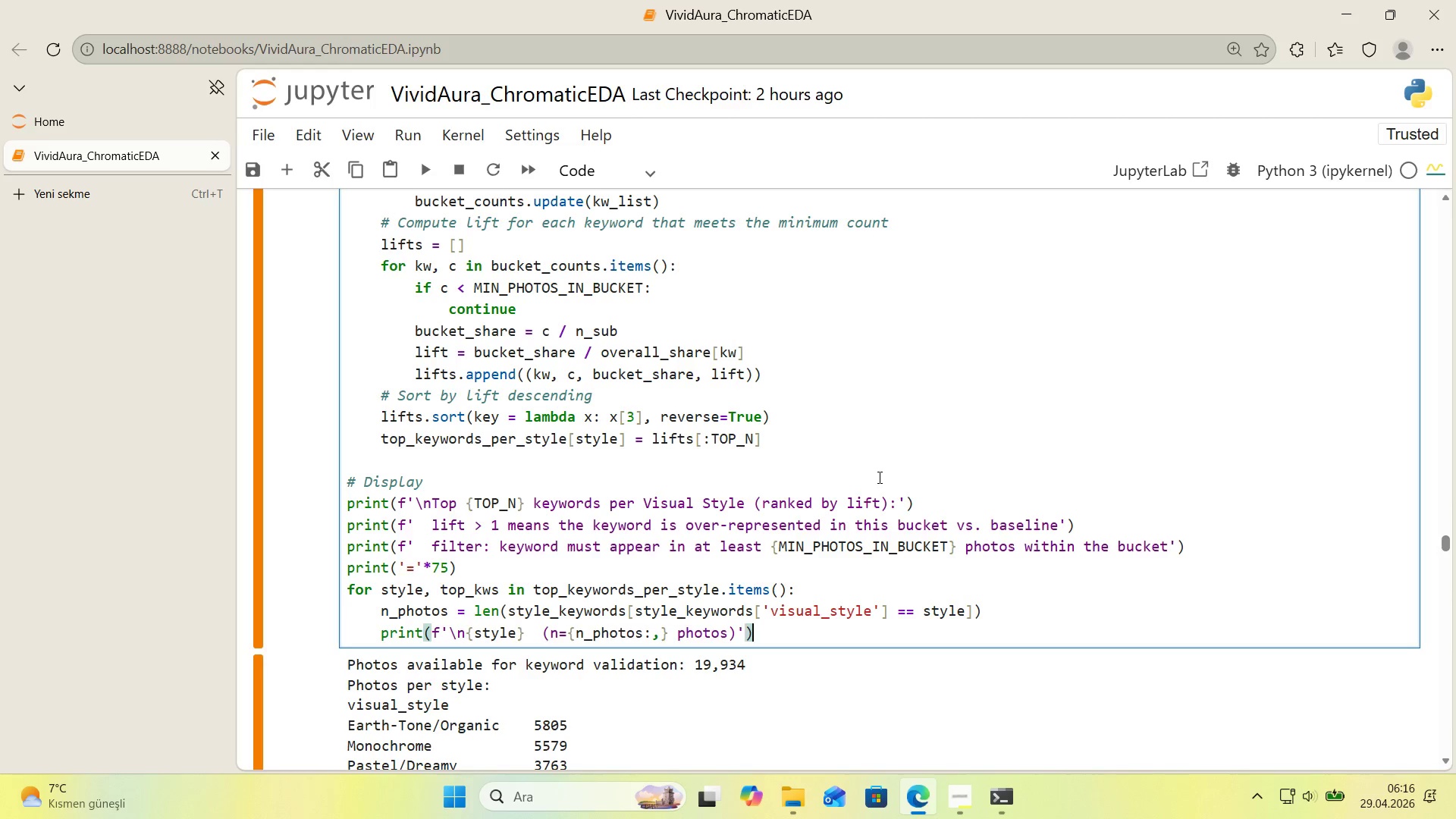 
key(ArrowRight)
 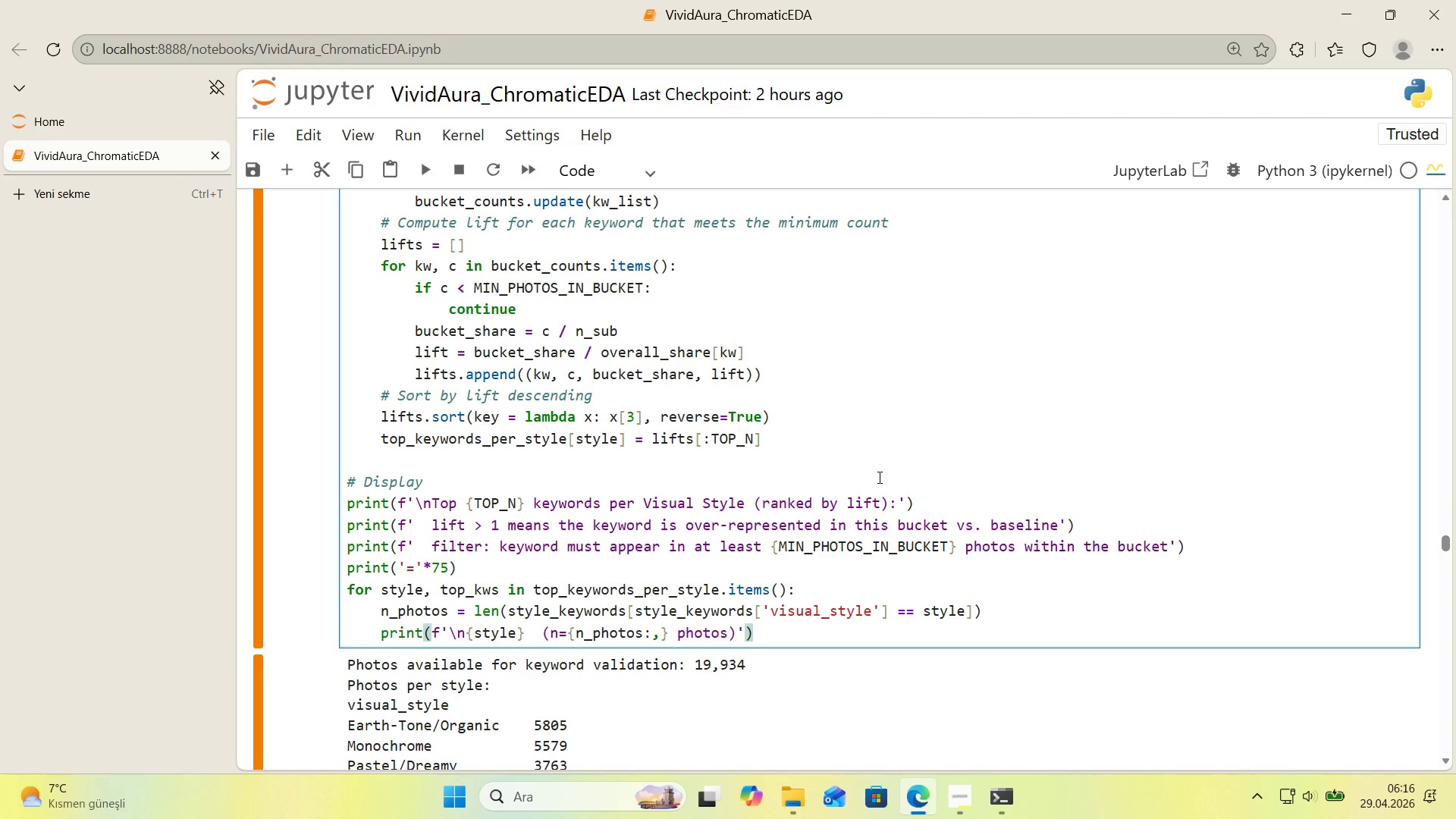 
key(Enter)
 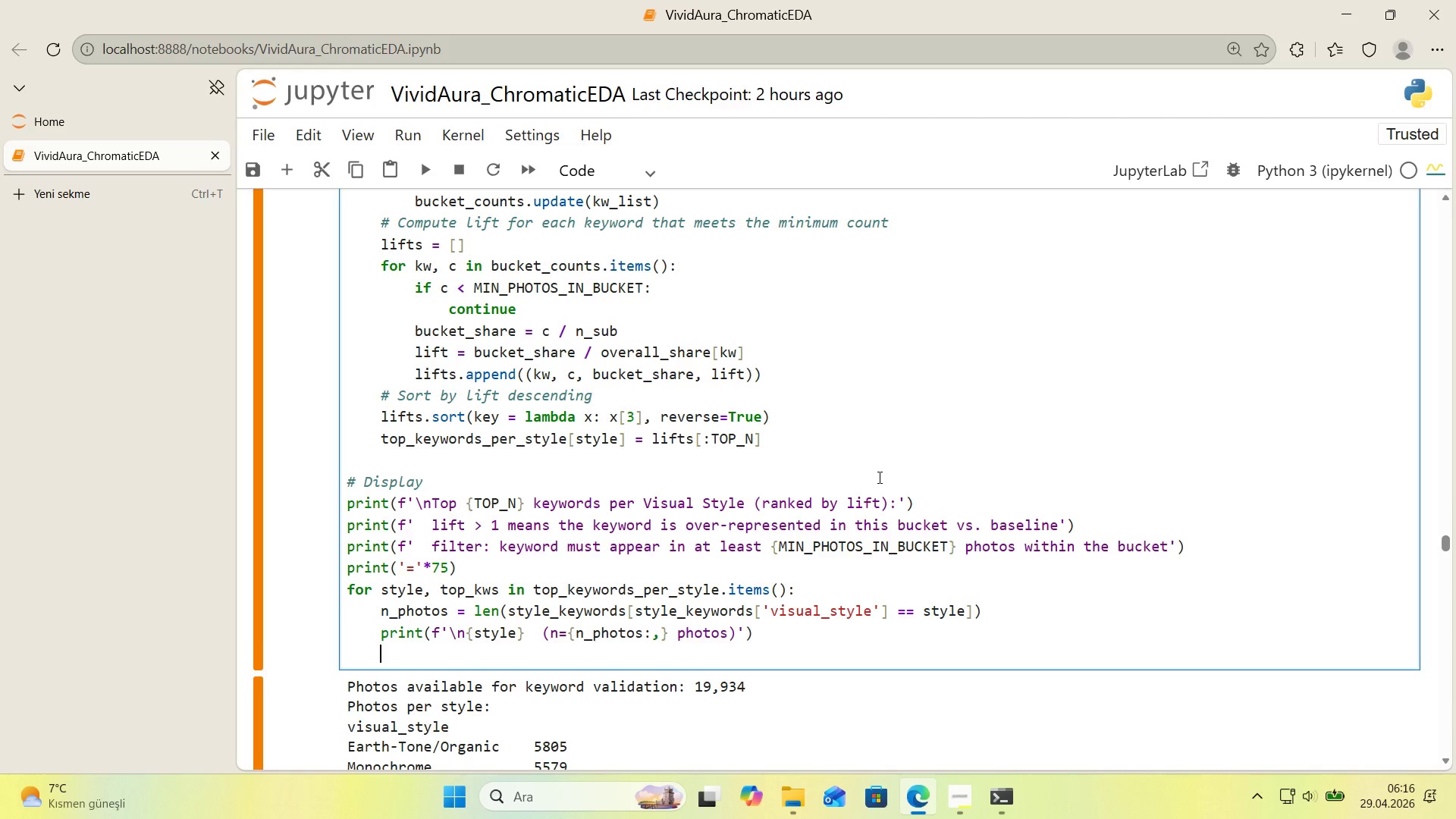 
type(pr'nt*()
 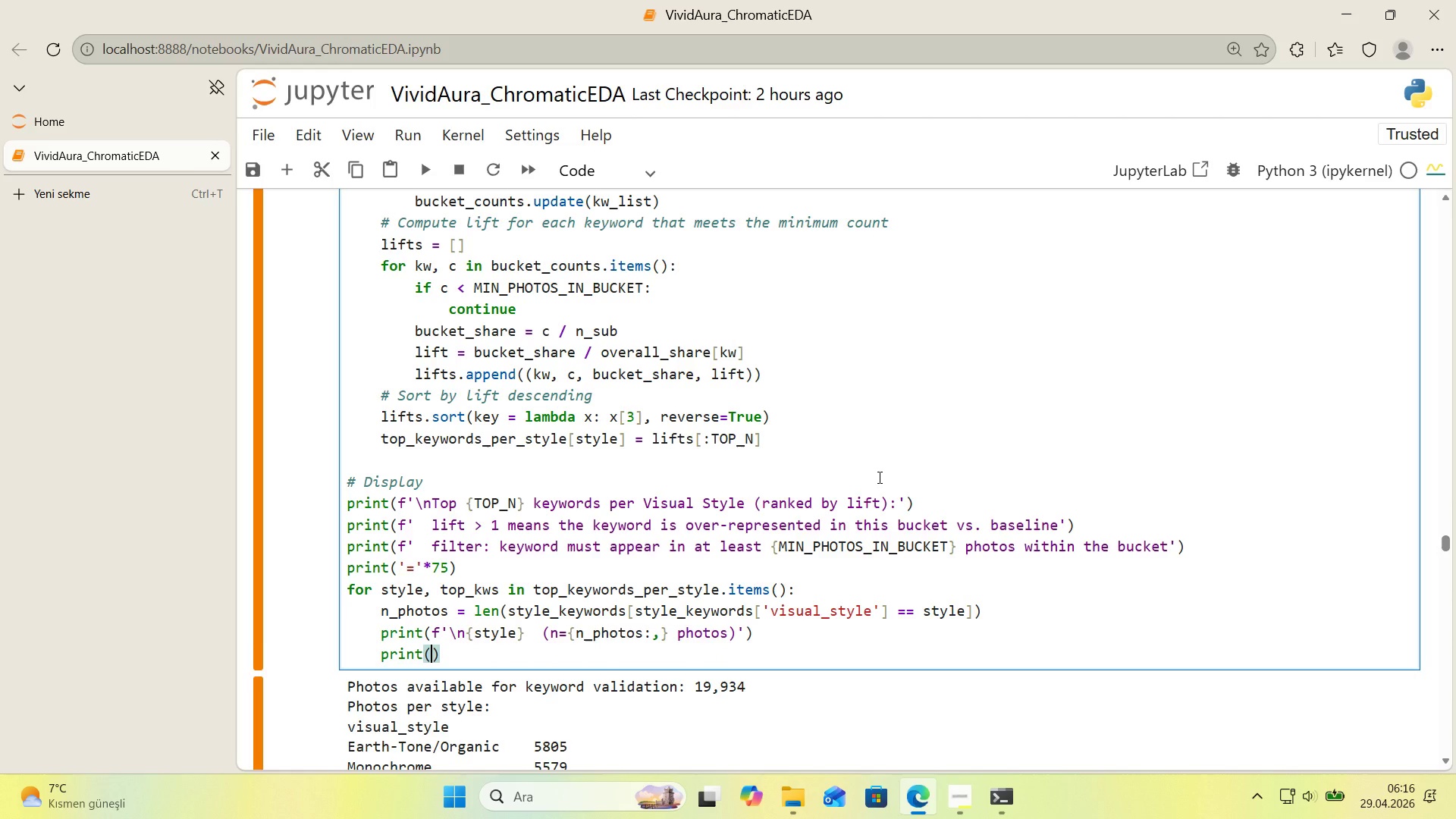 
 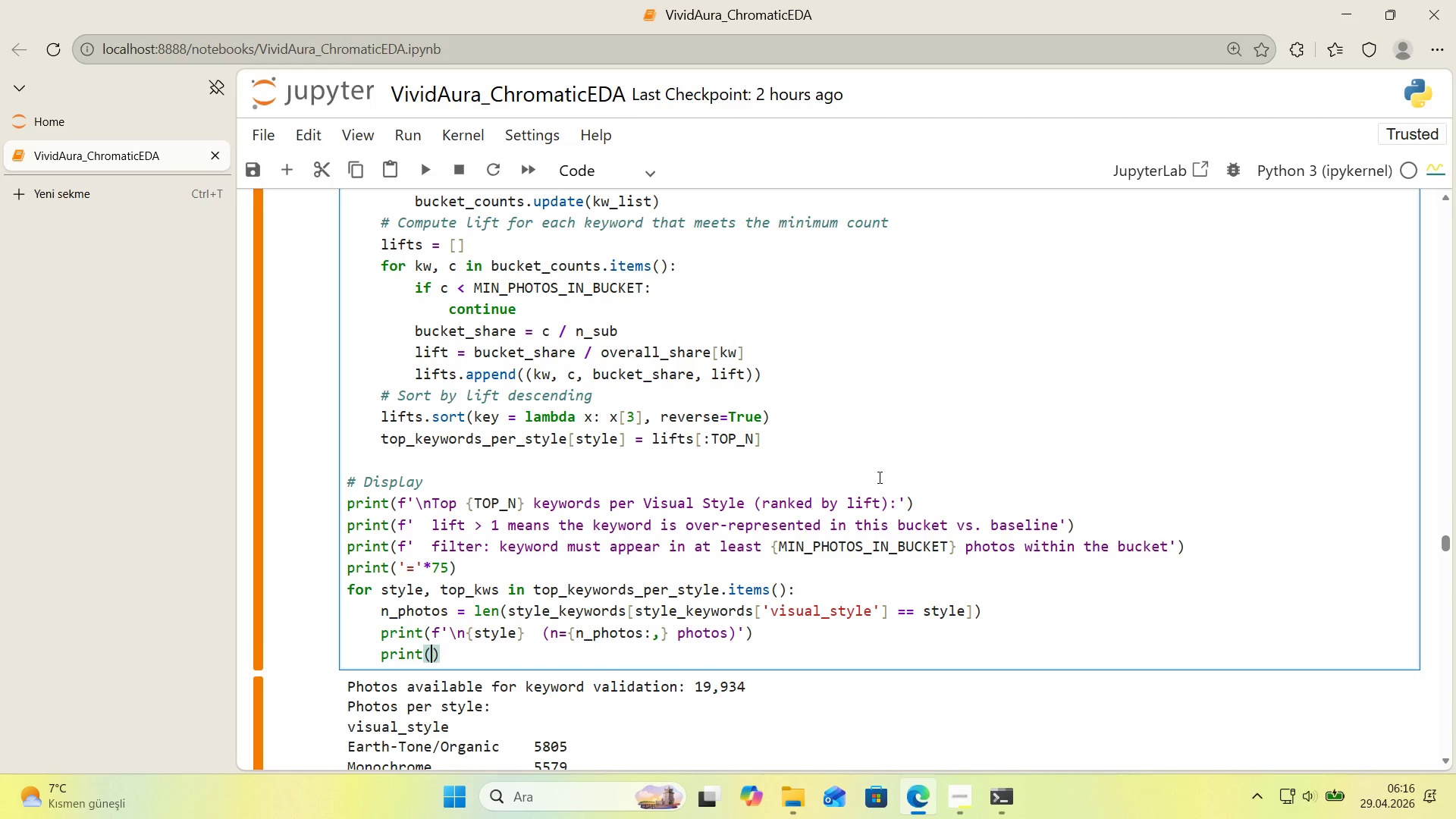 
key(ArrowLeft)
 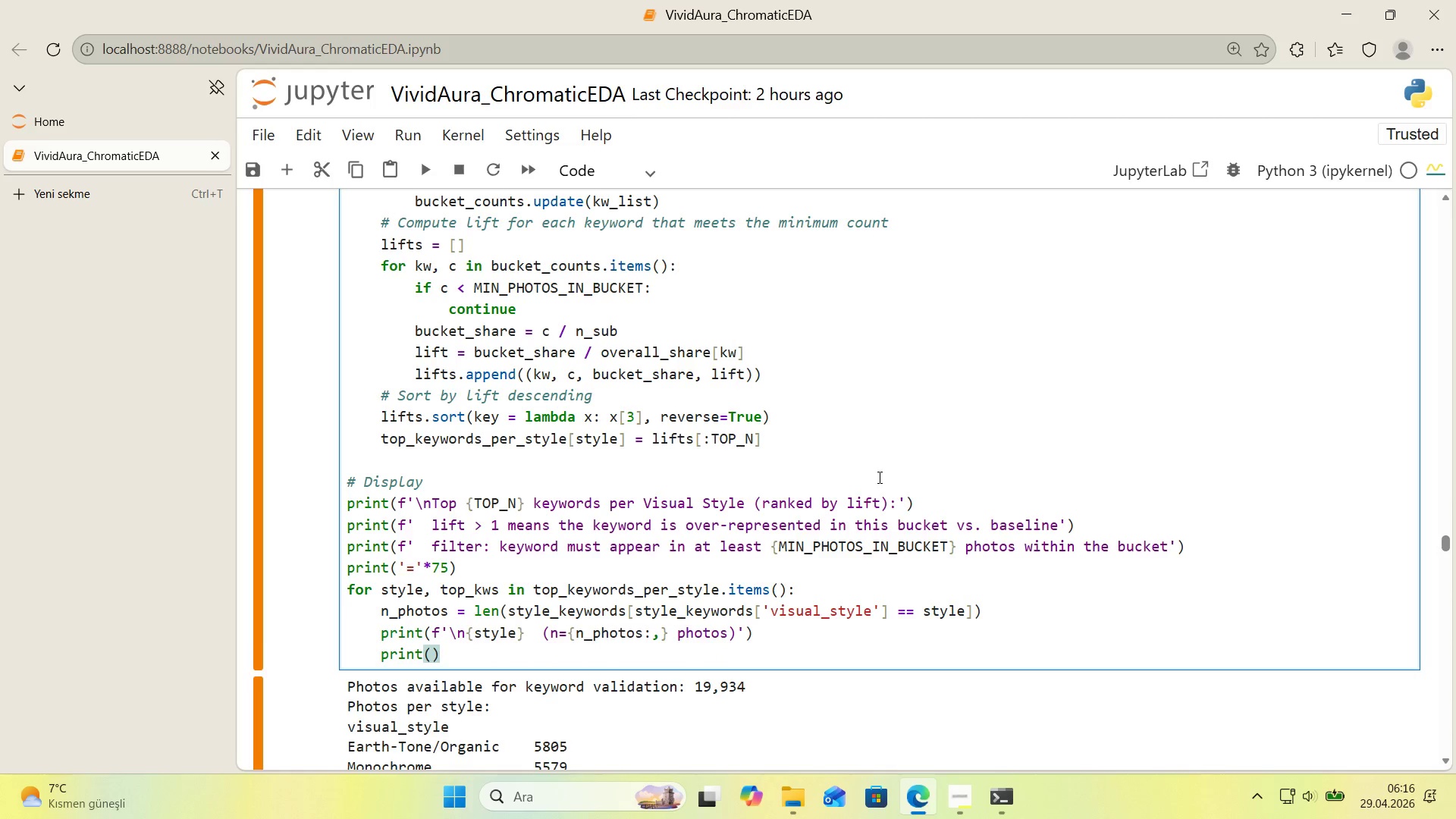 
type(f@@)
 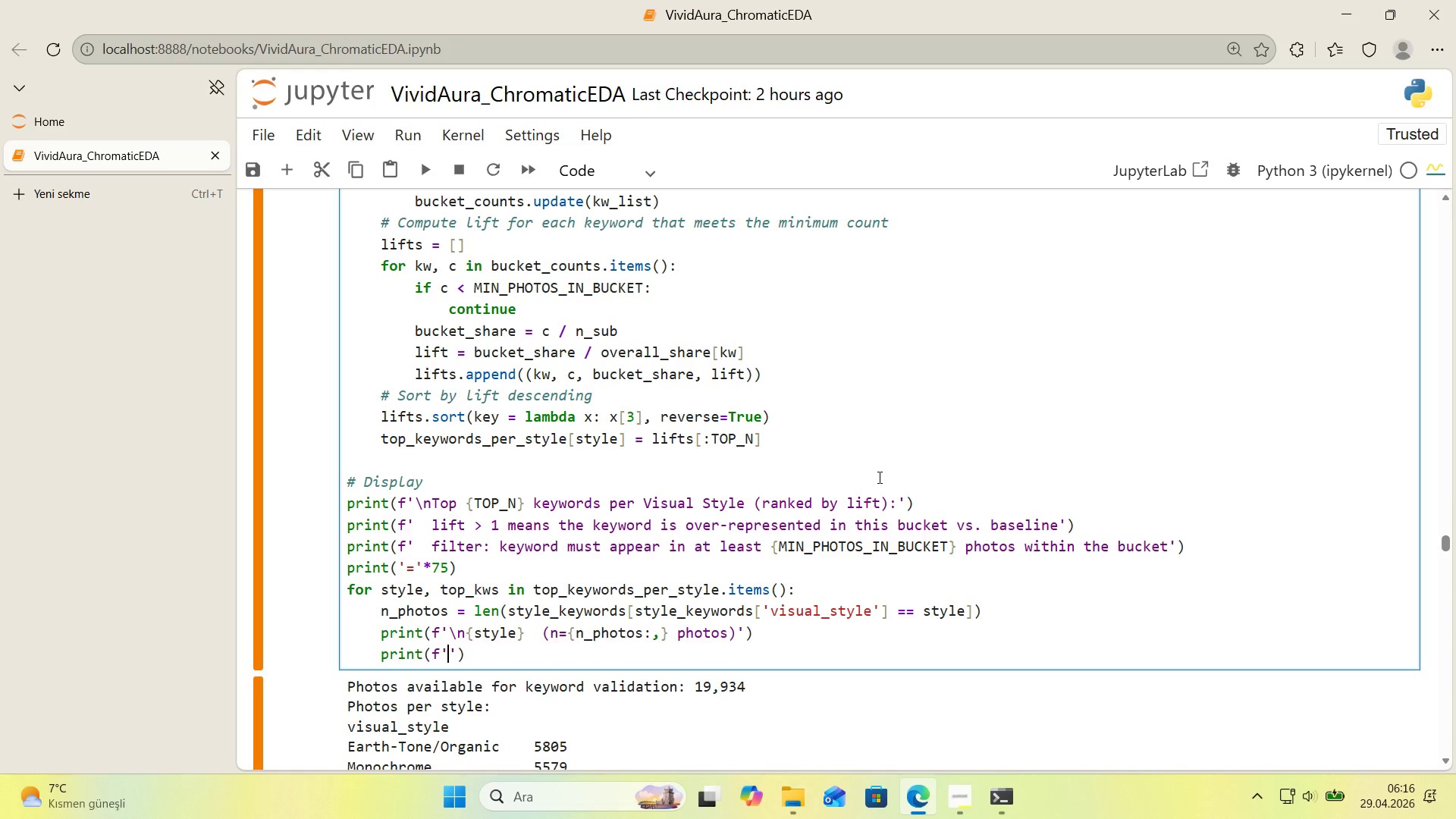 
 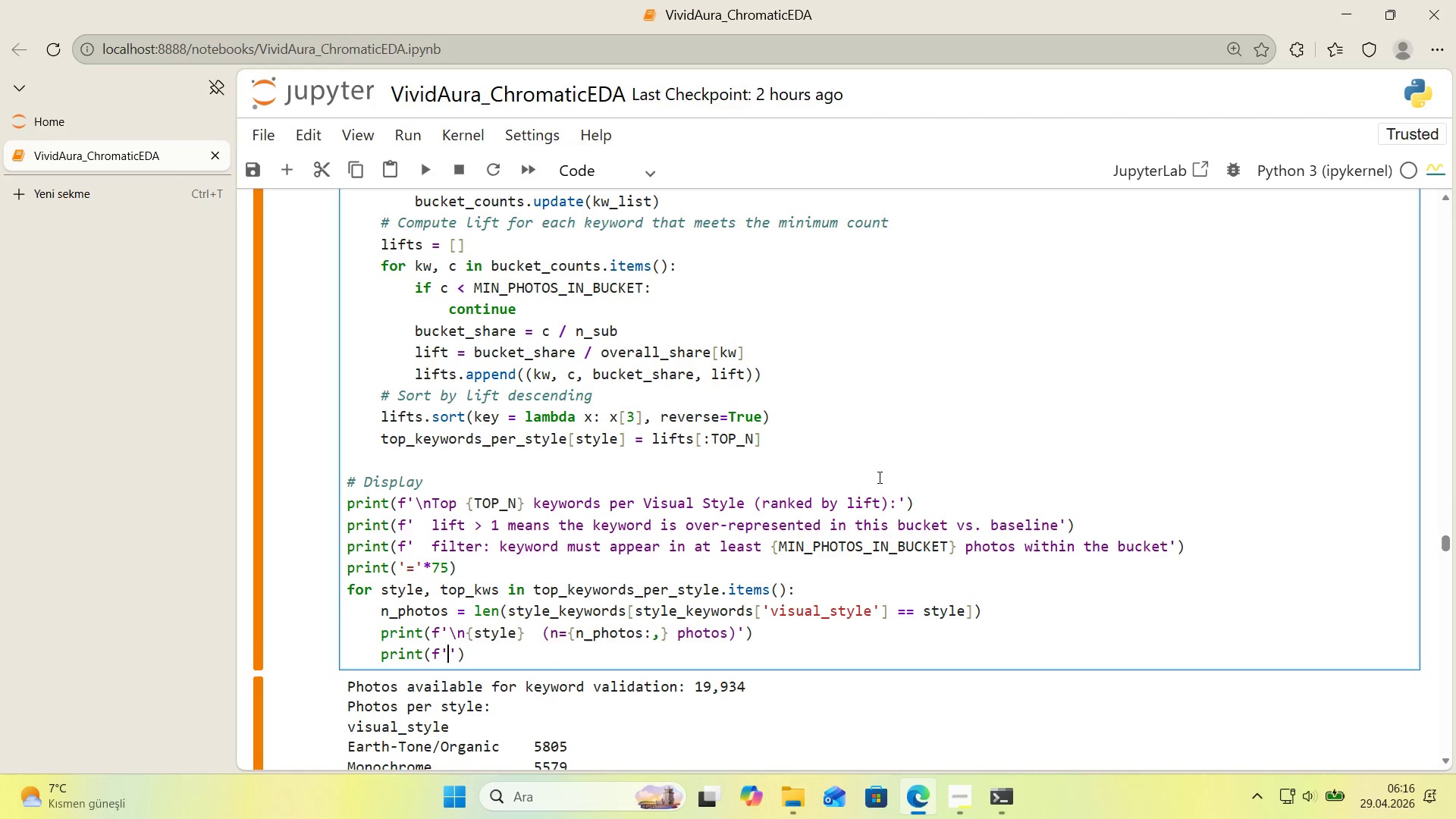 
key(ArrowLeft)
 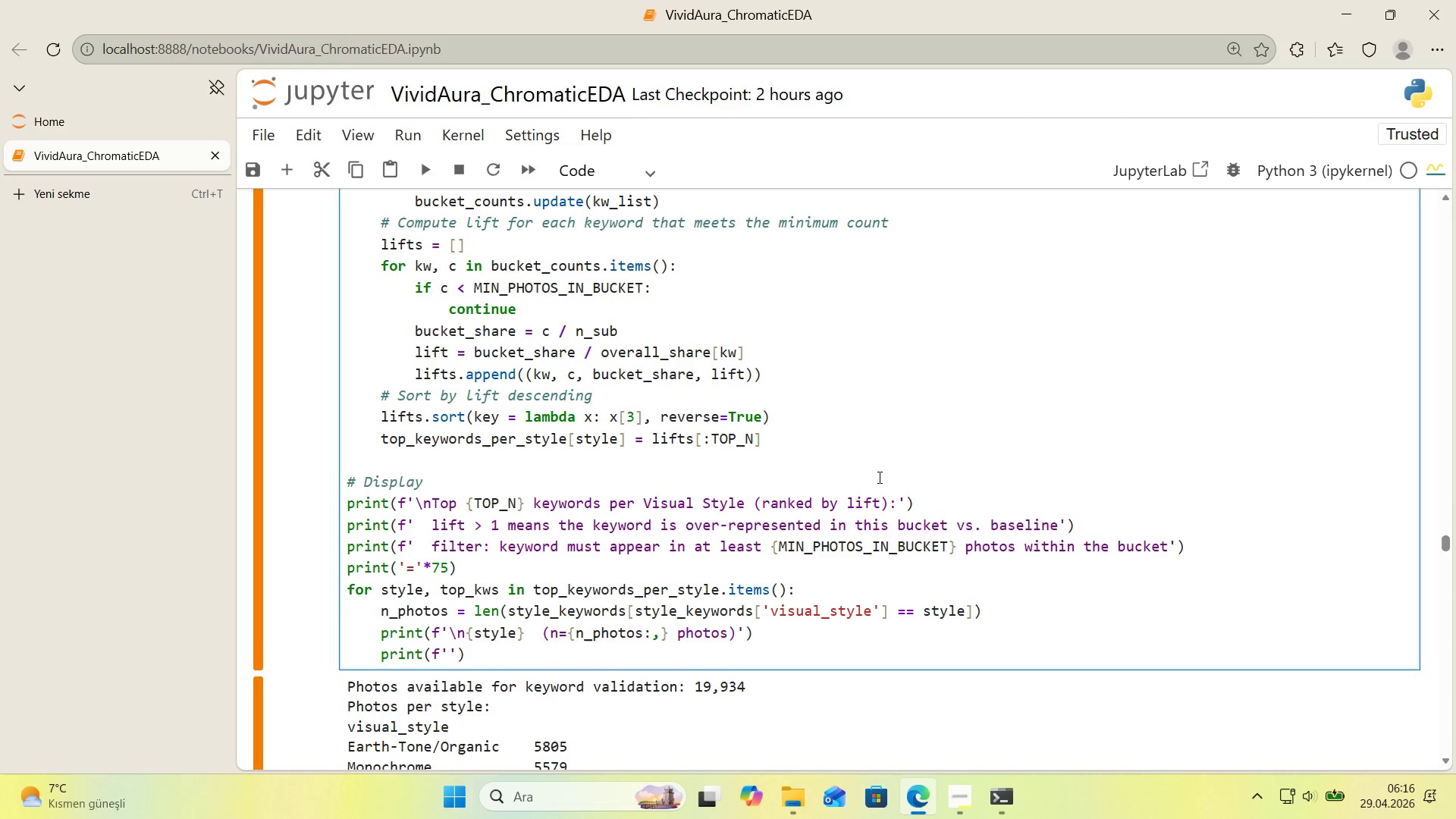 
key(Space)
 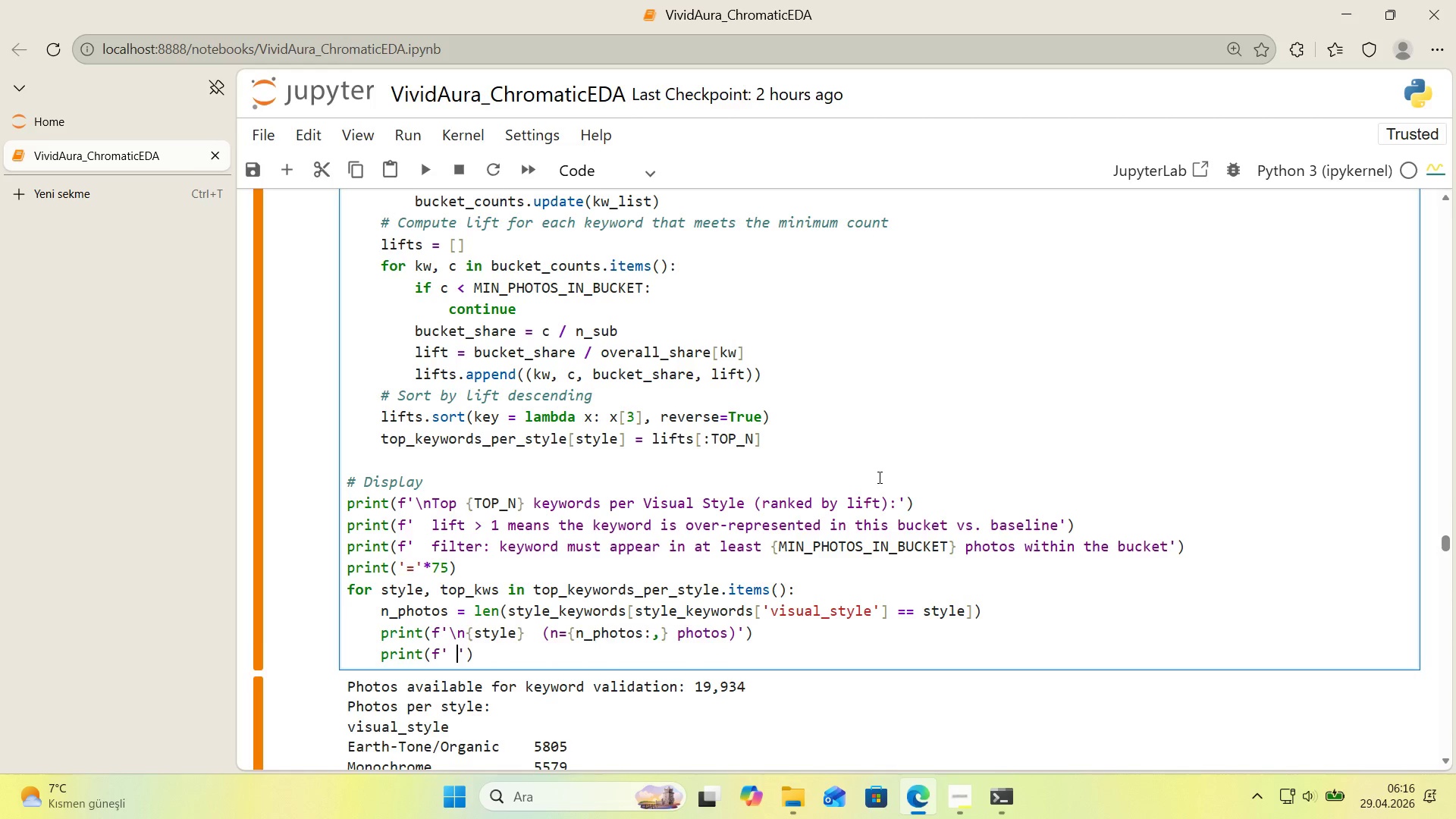 
key(Space)
 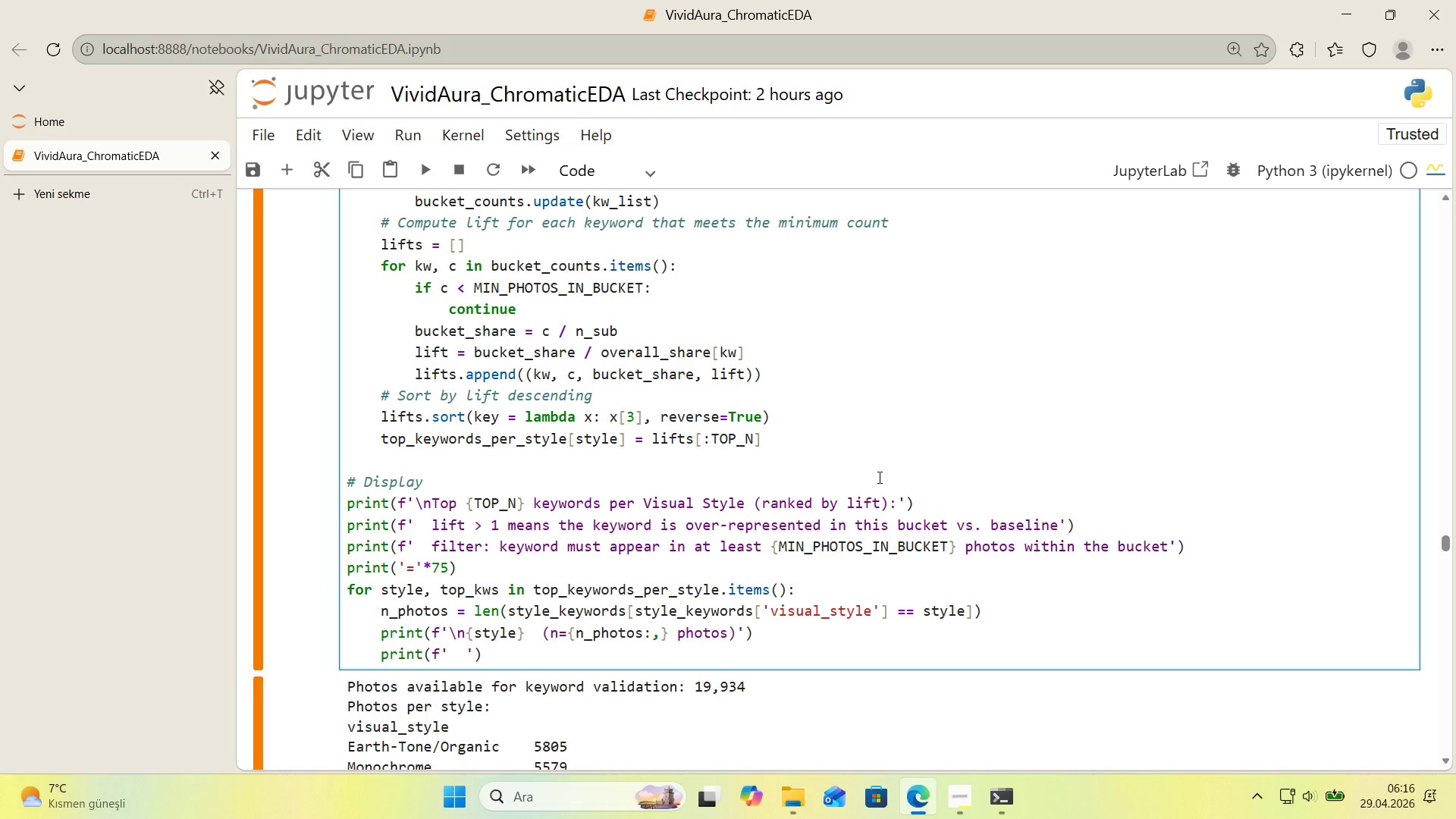 
key(Alt+Control+7)
 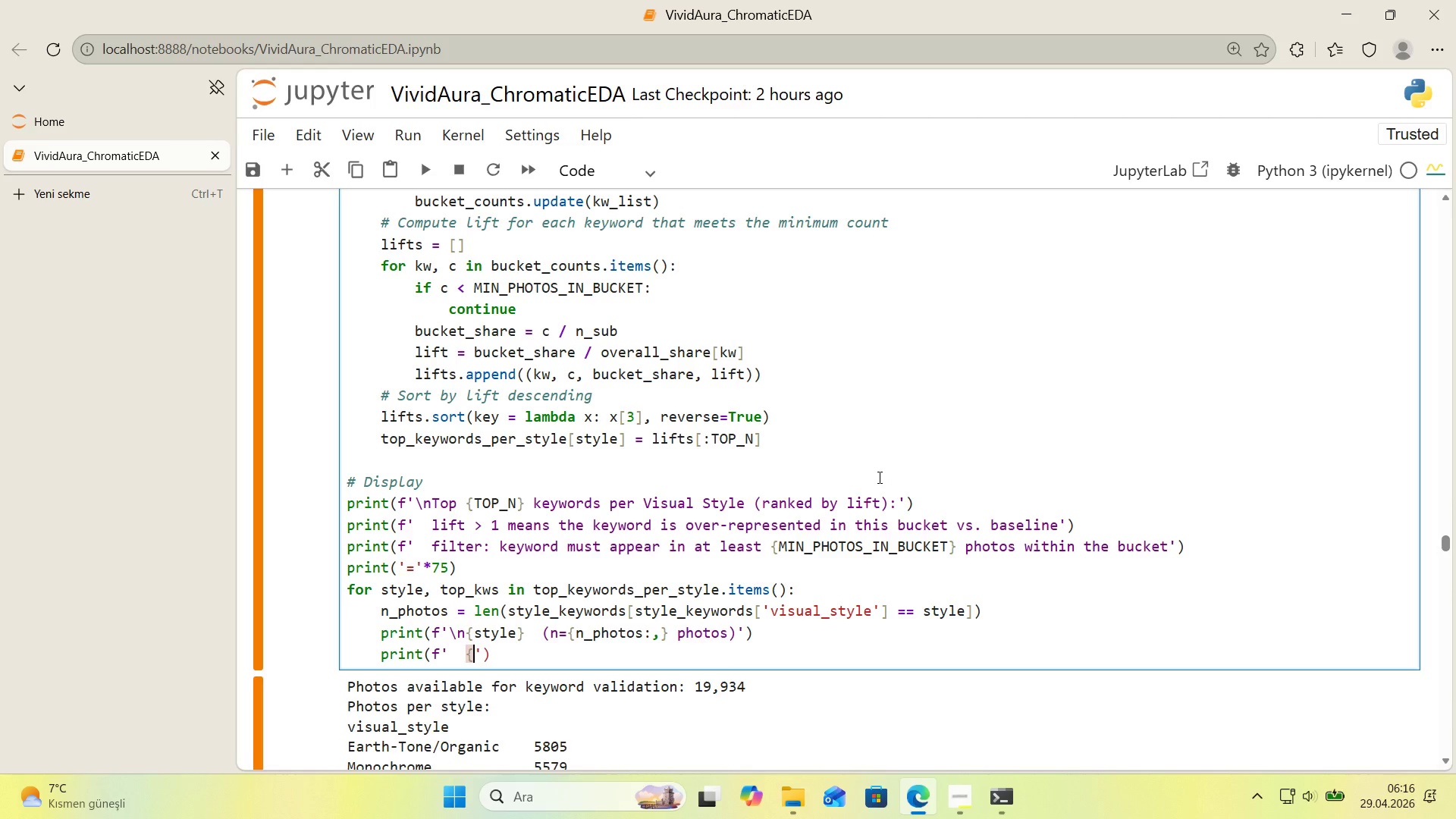 
key(Alt+Control+0)
 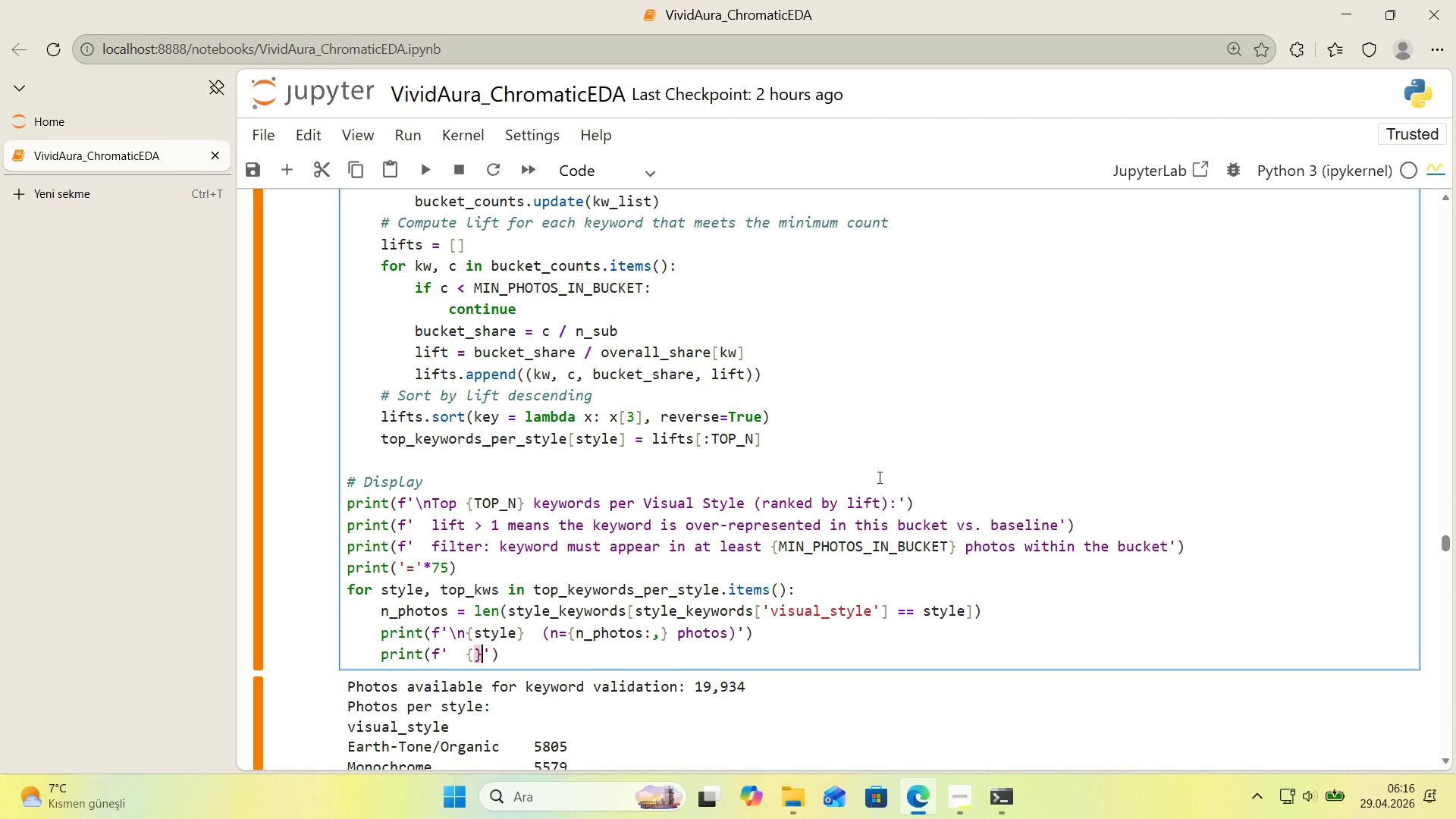 
key(ArrowLeft)
 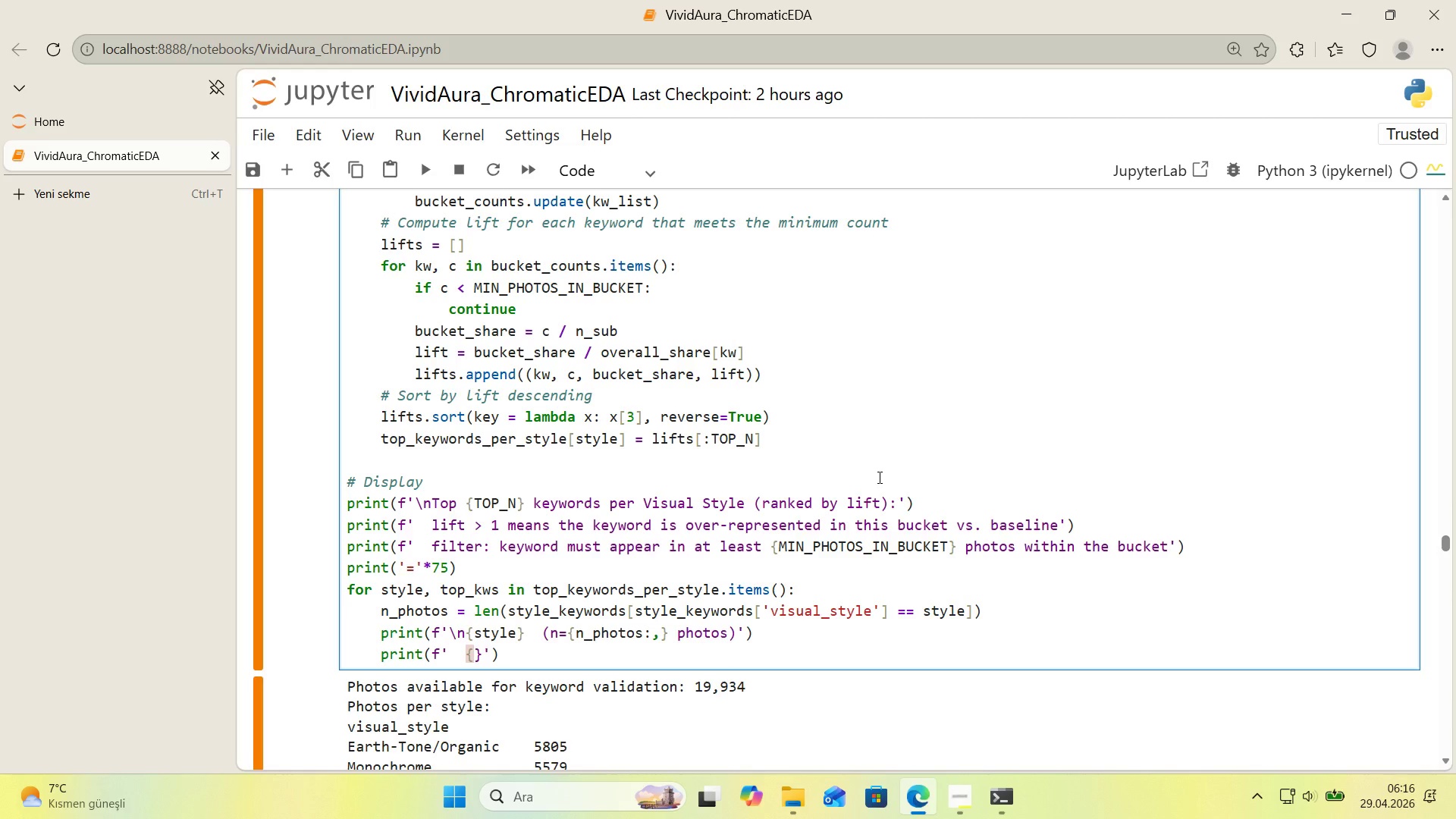 
wait(14.38)
 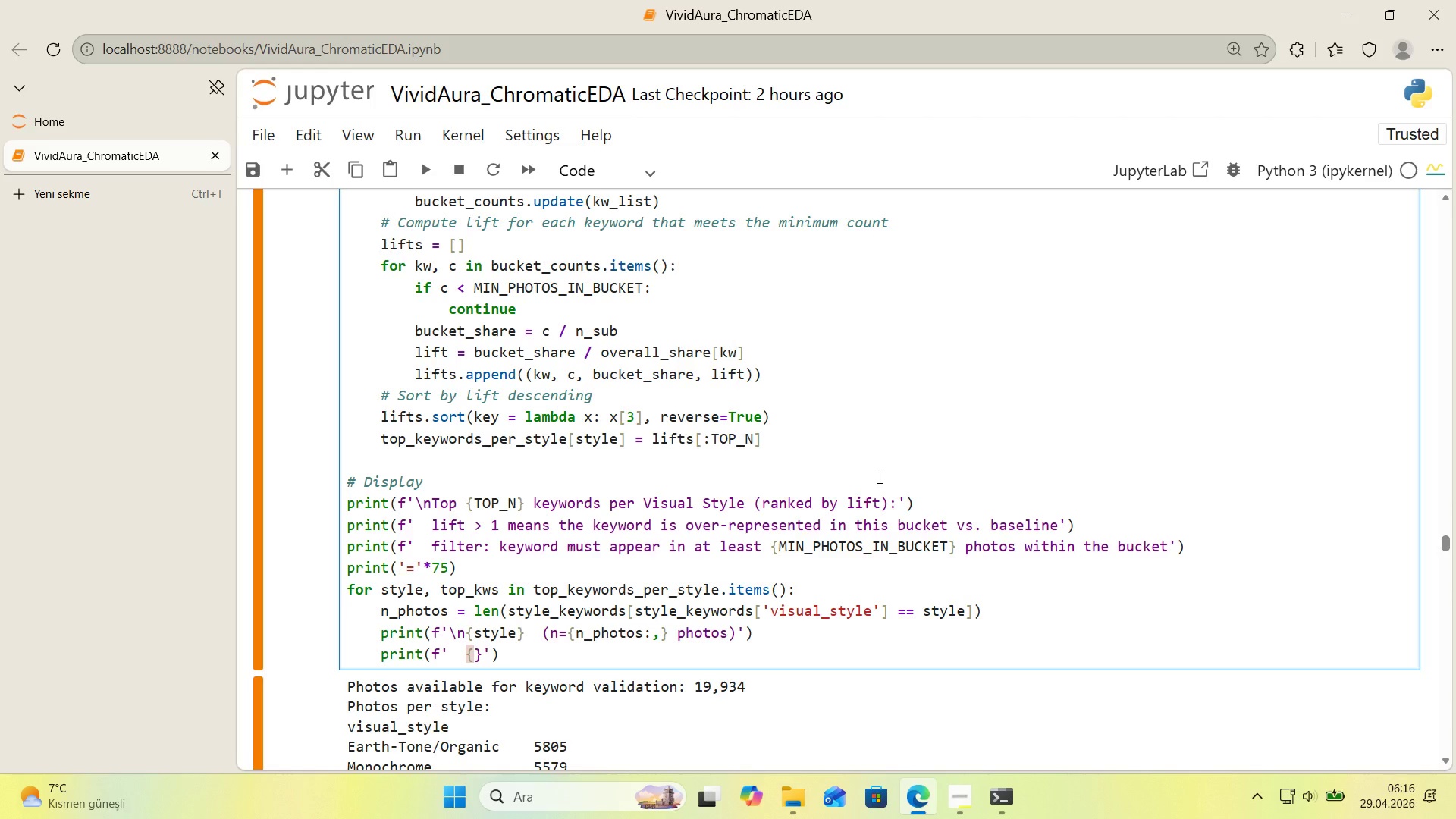 
scroll: coordinate [492, 554], scroll_direction: up, amount: 2.0
 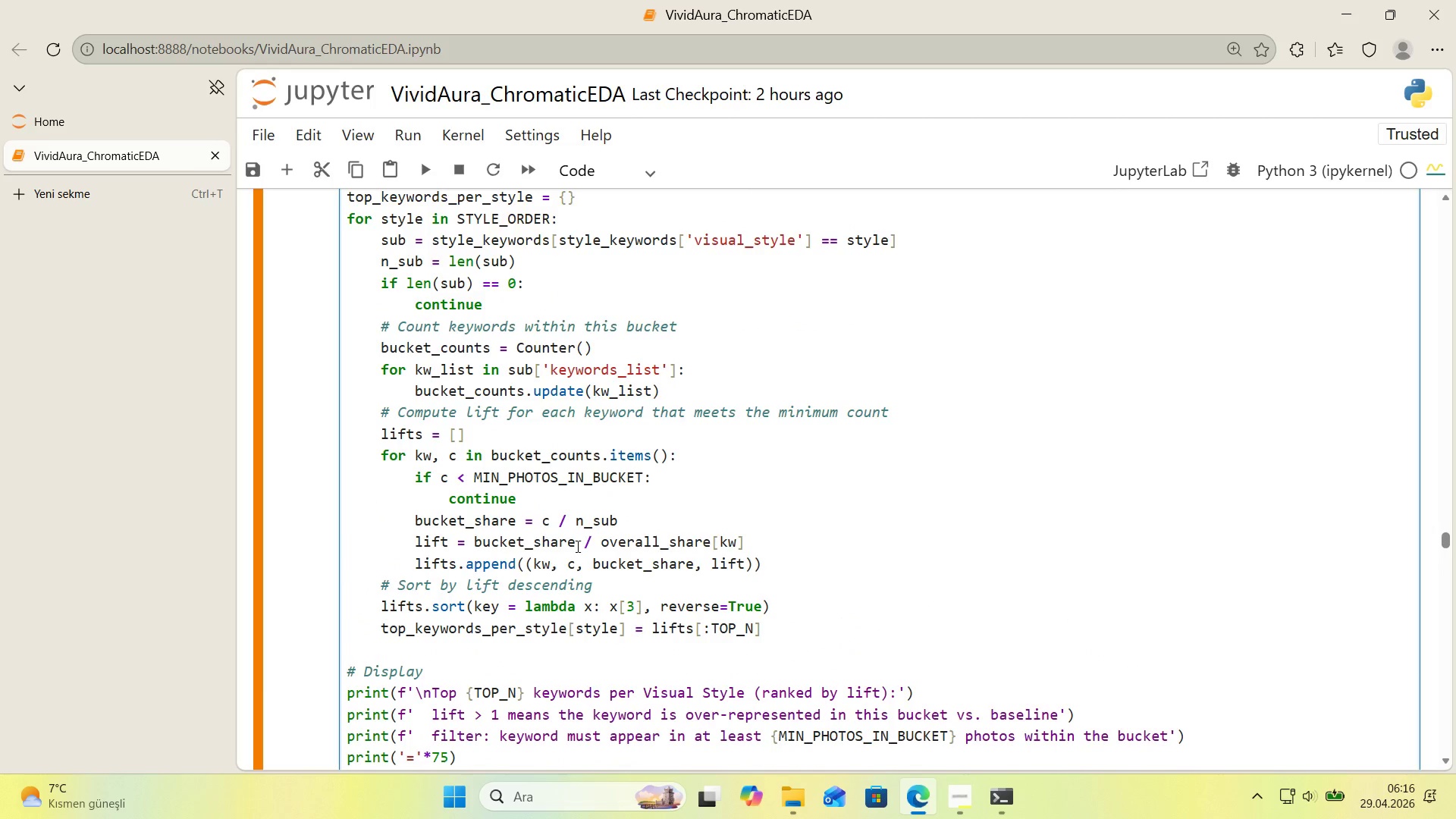 
scroll: coordinate [575, 546], scroll_direction: down, amount: 3.0
 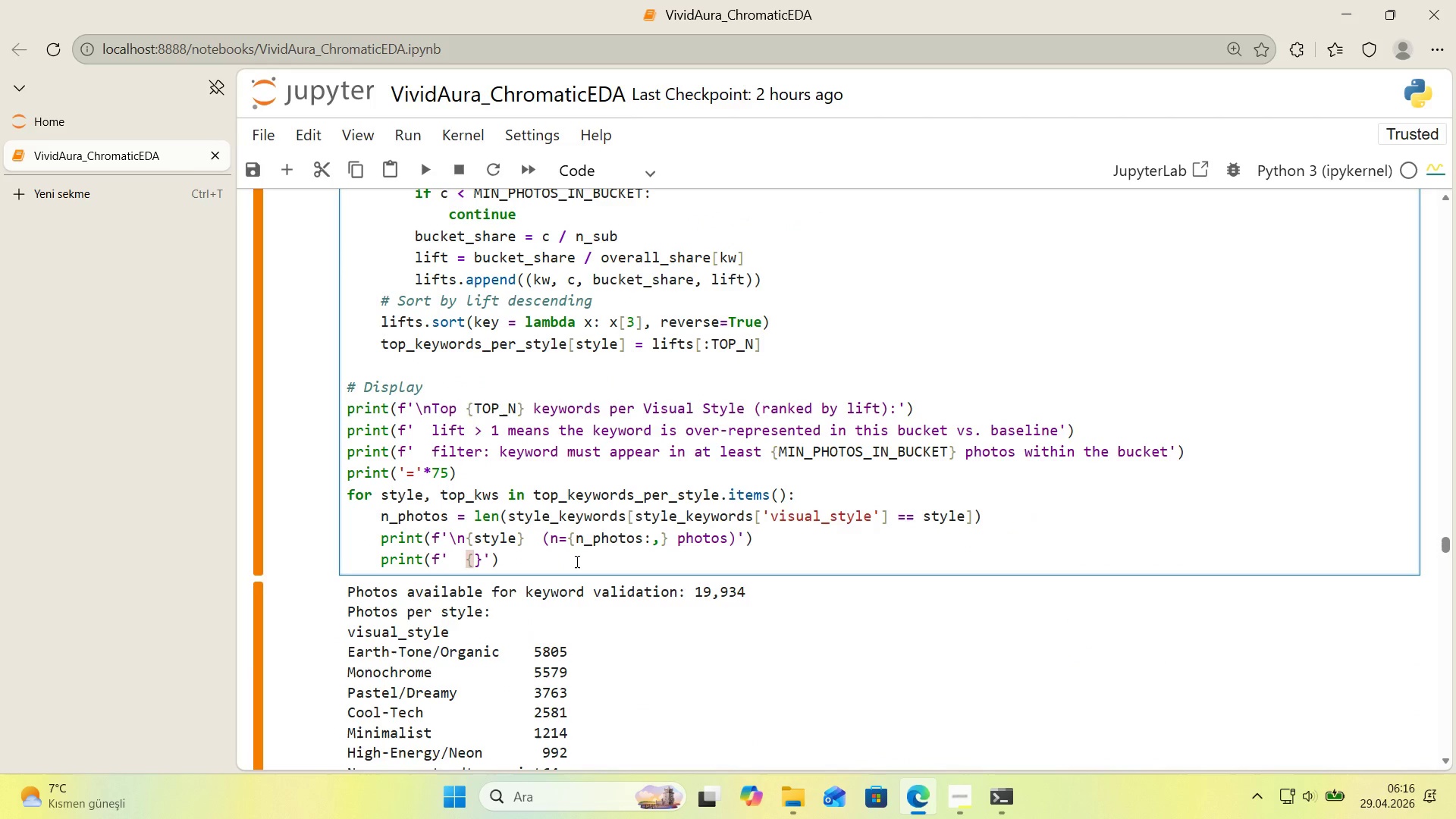 
hold_key(key=ShiftRight, duration=0.33)
 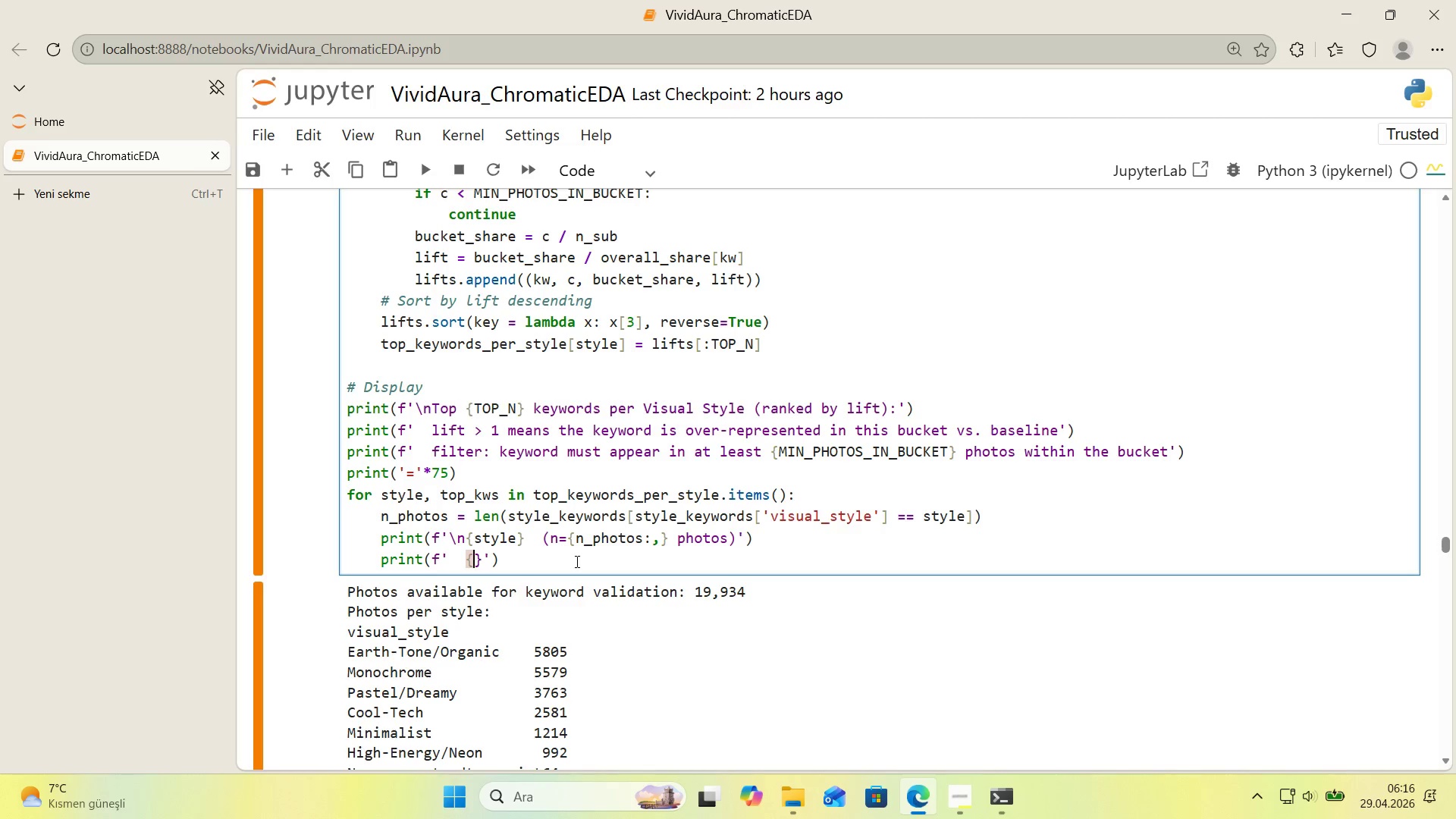 
key(Backquote)
 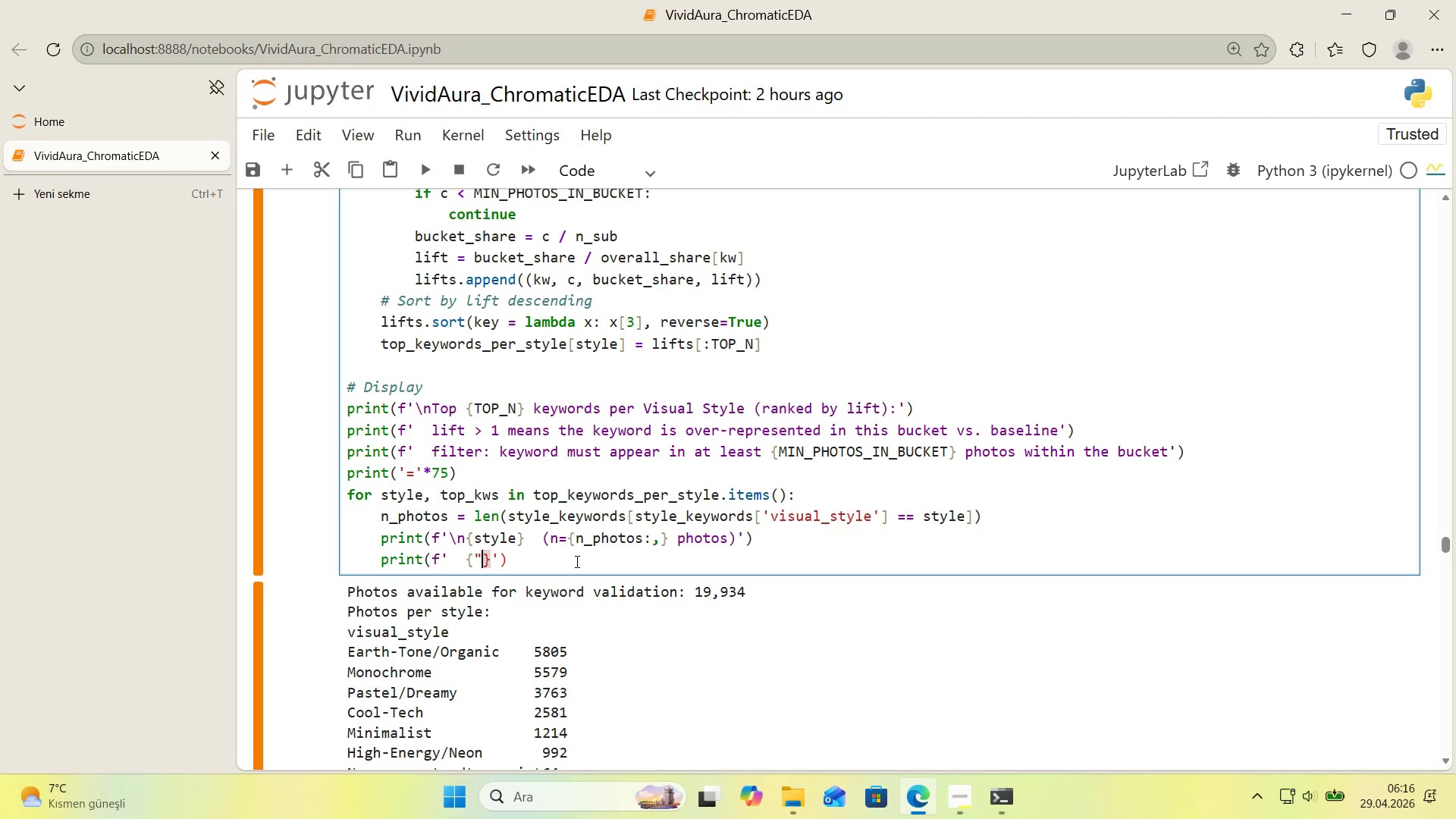 
key(Backquote)
 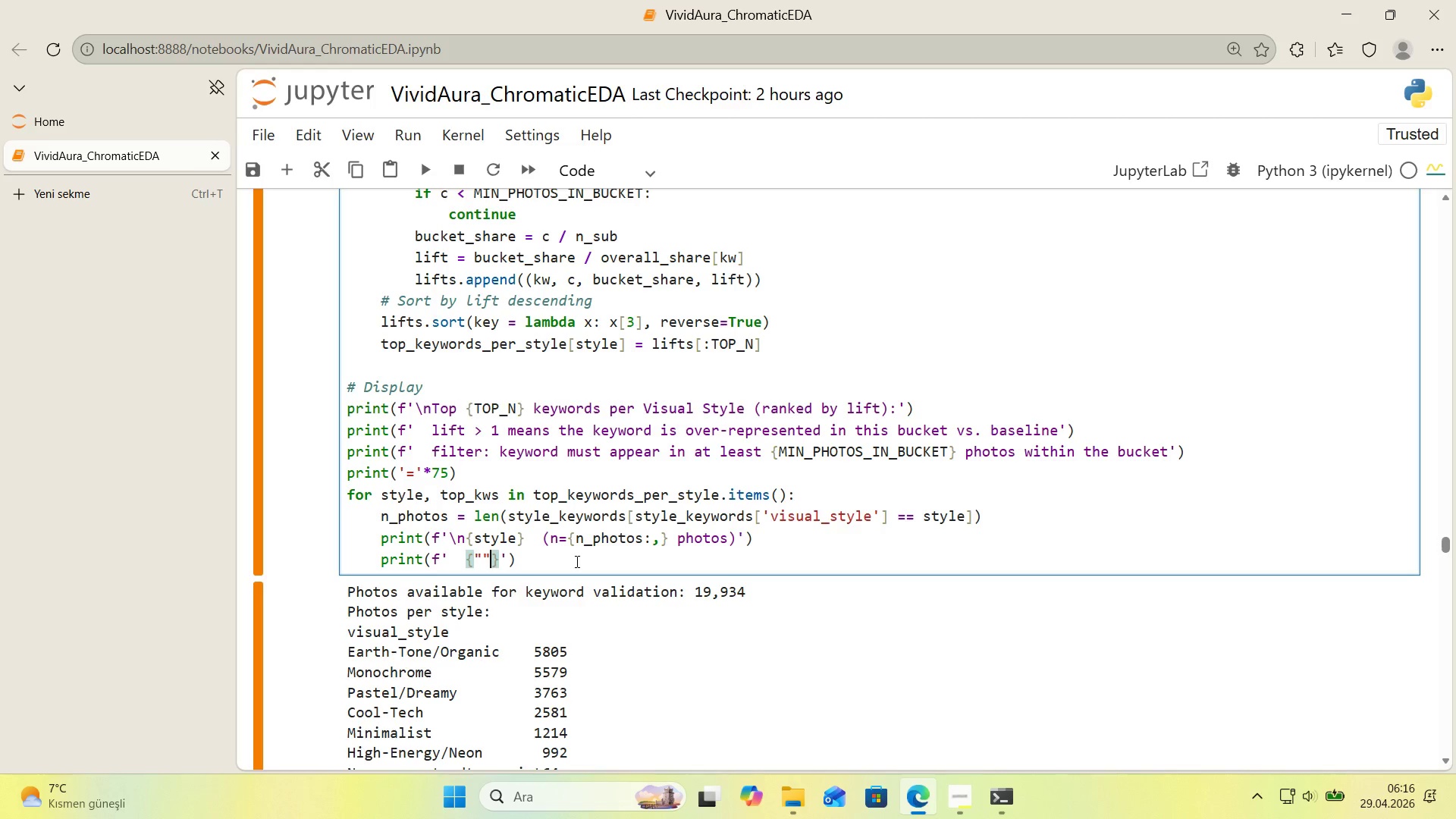 
key(ArrowLeft)
 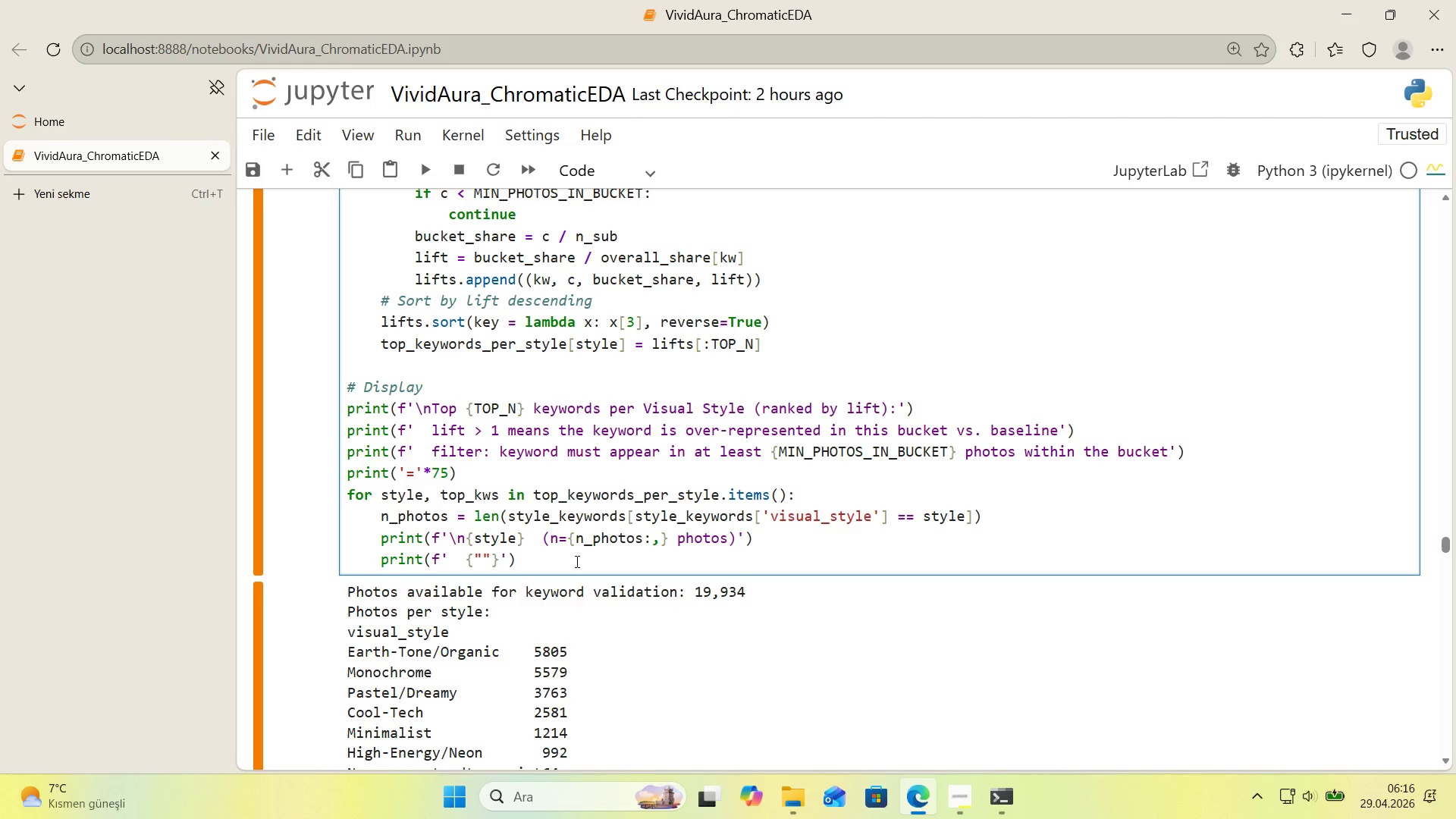 
type(keyy)
key(Backspace)
type(word)
 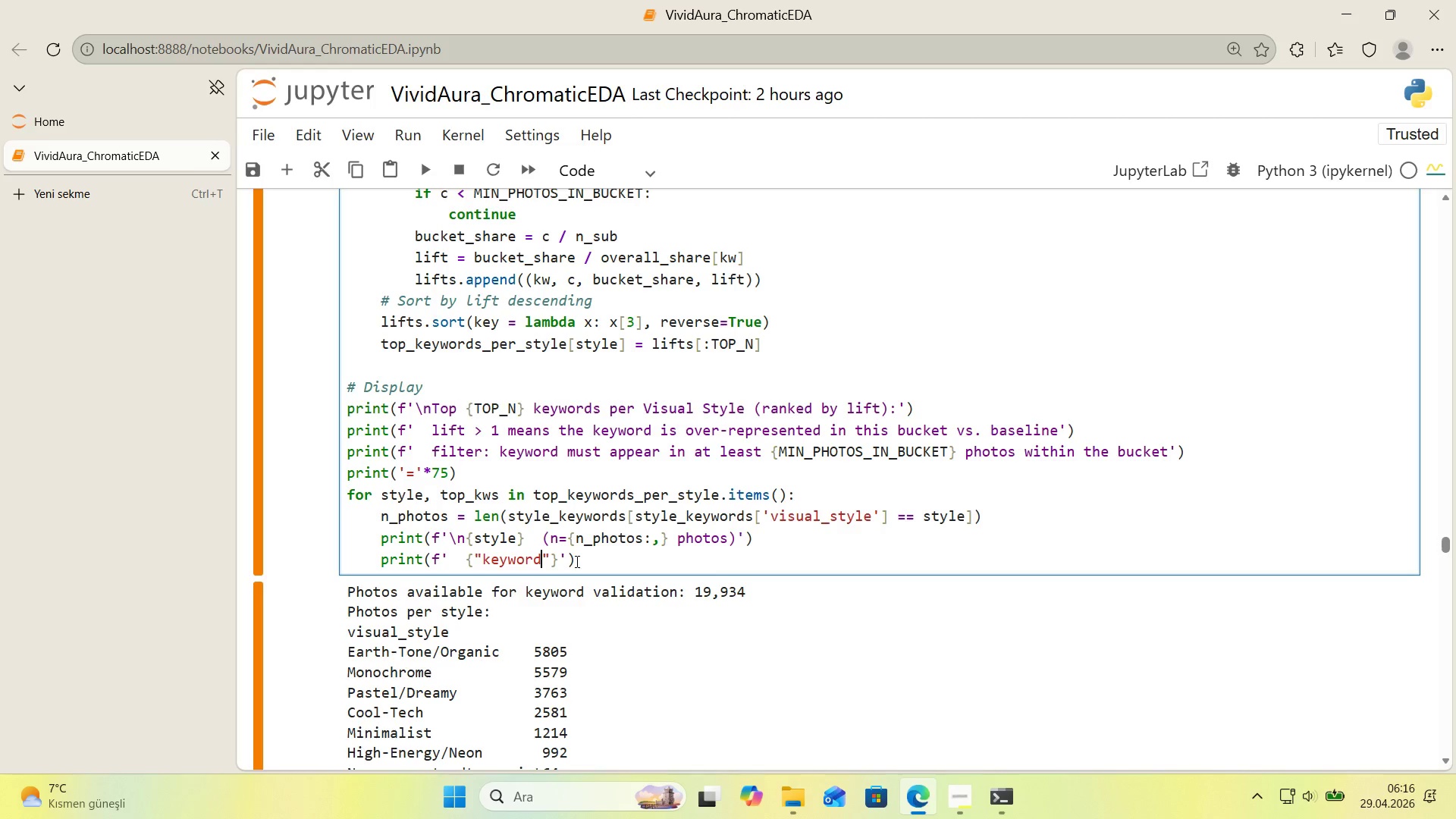 
key(ArrowRight)
 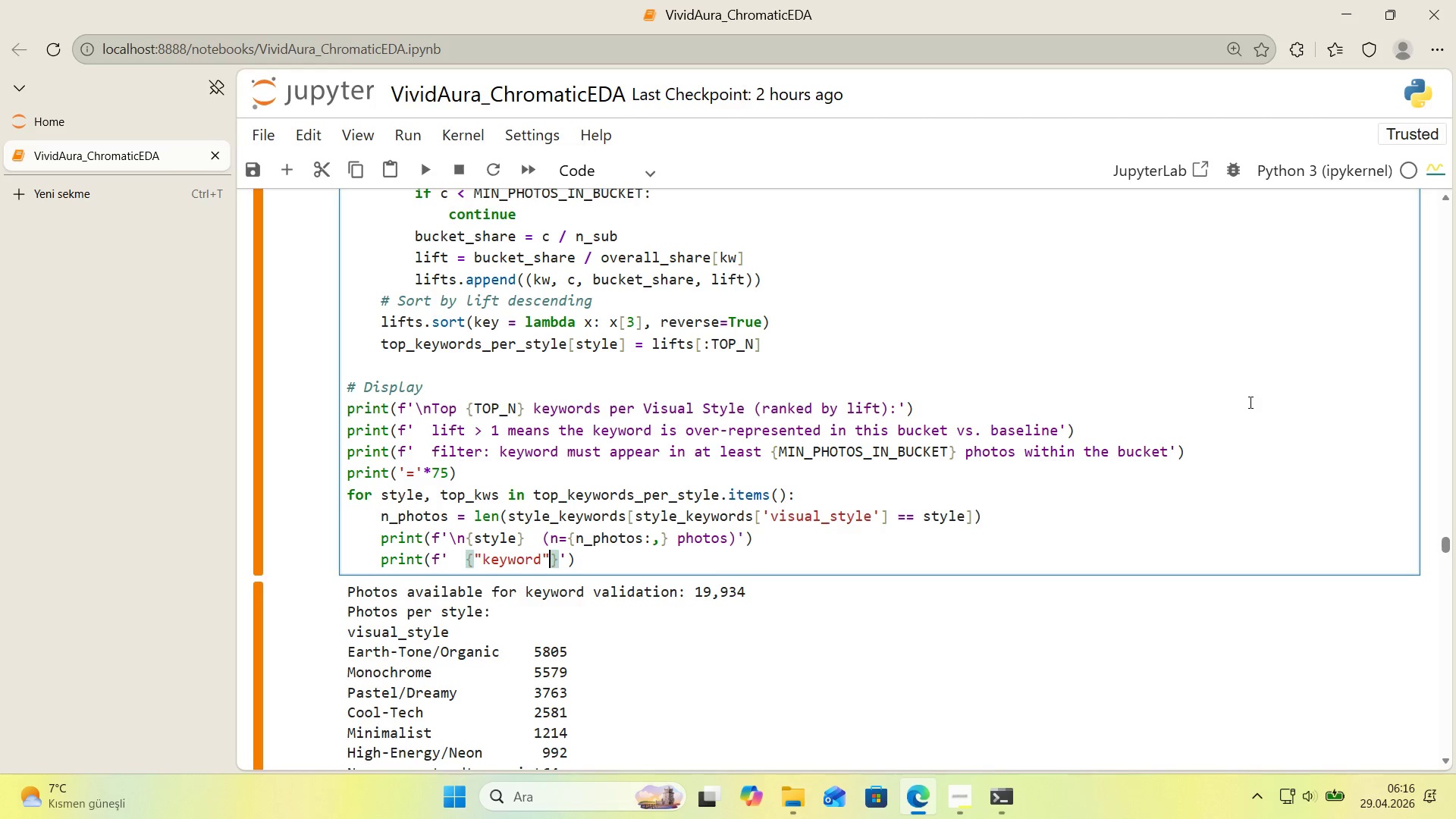 
type(>[Break]22s)
 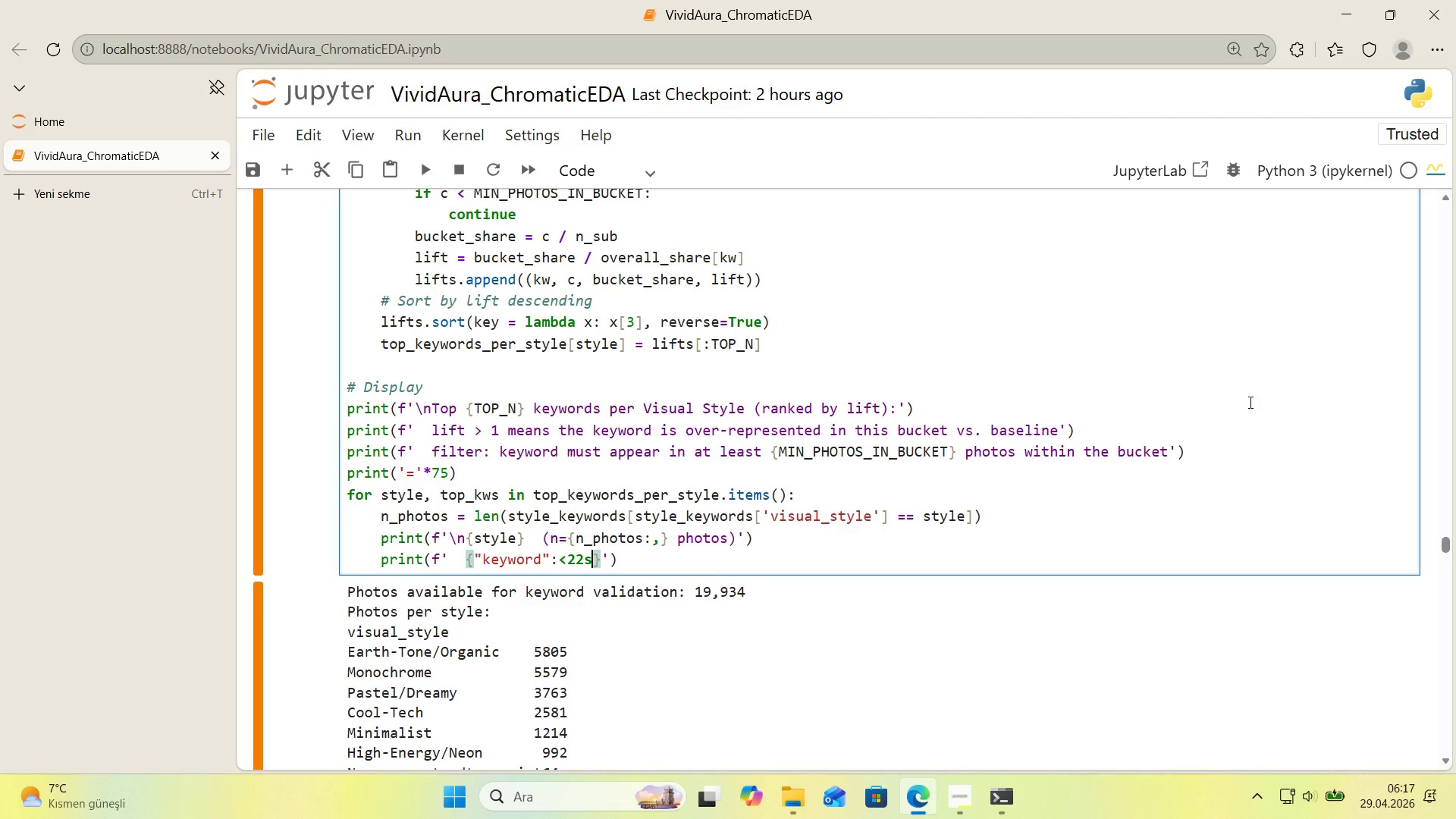 
key(ArrowRight)
 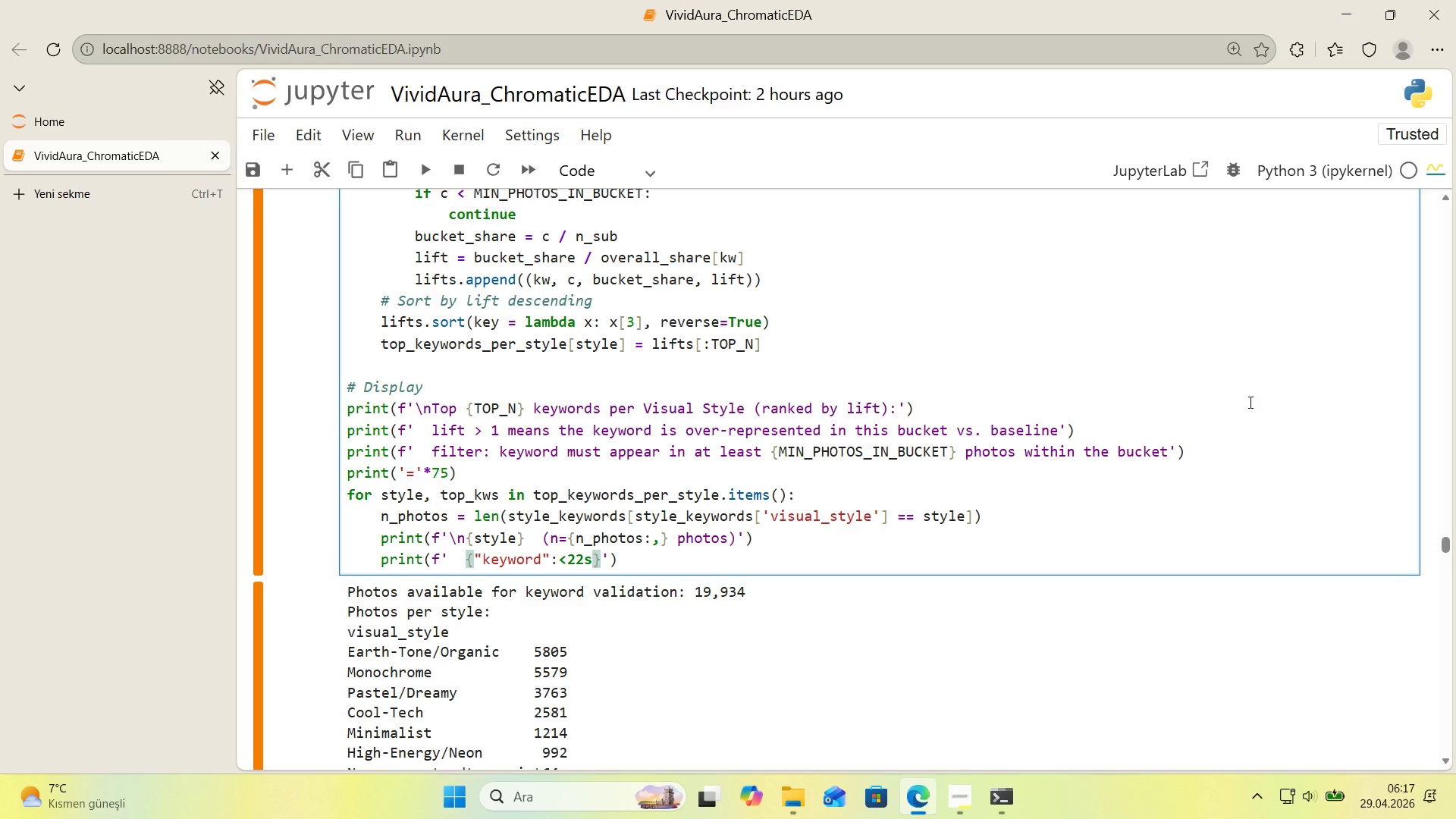 
key(Space)
 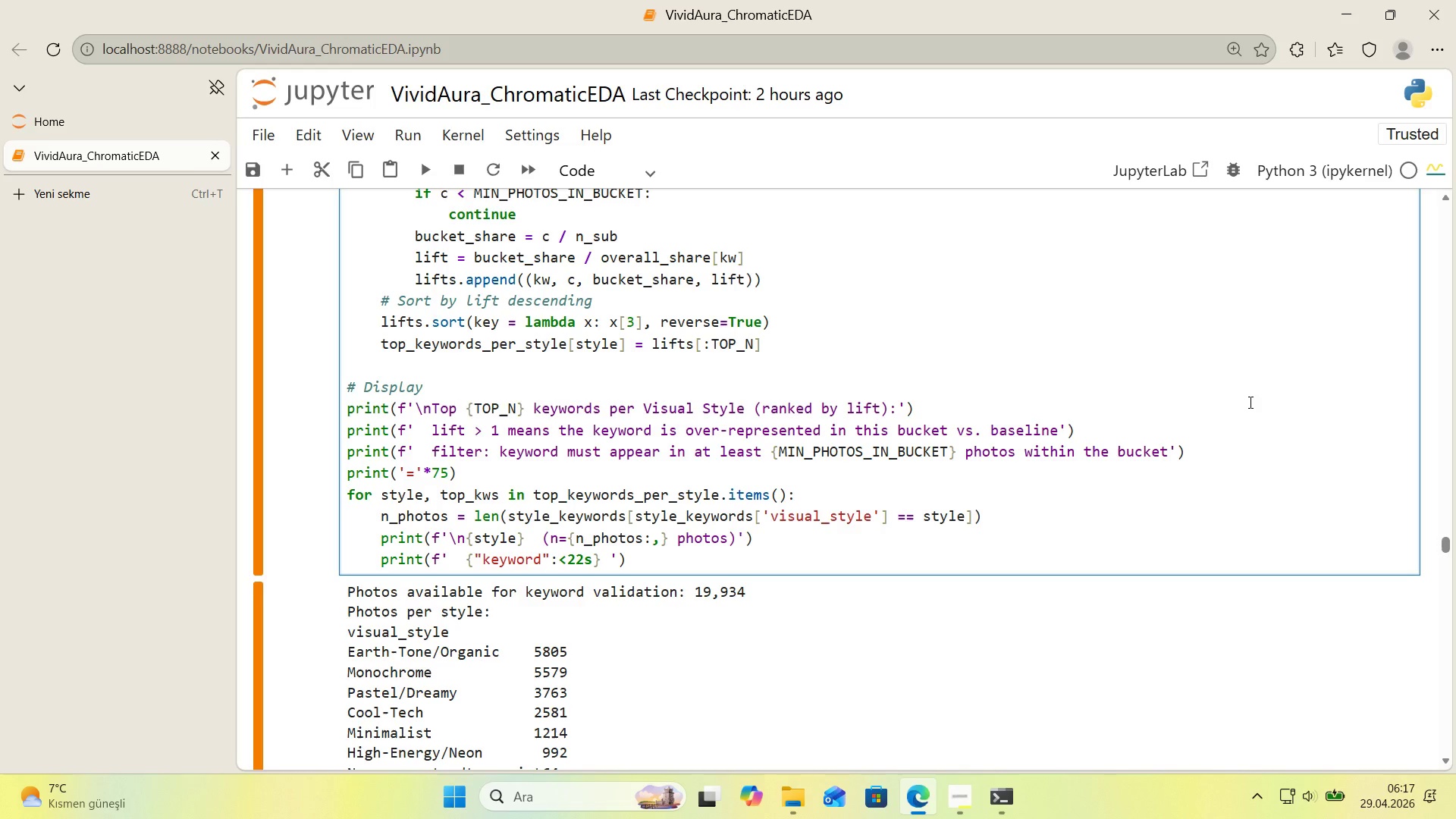 
key(Alt+Control+7)
 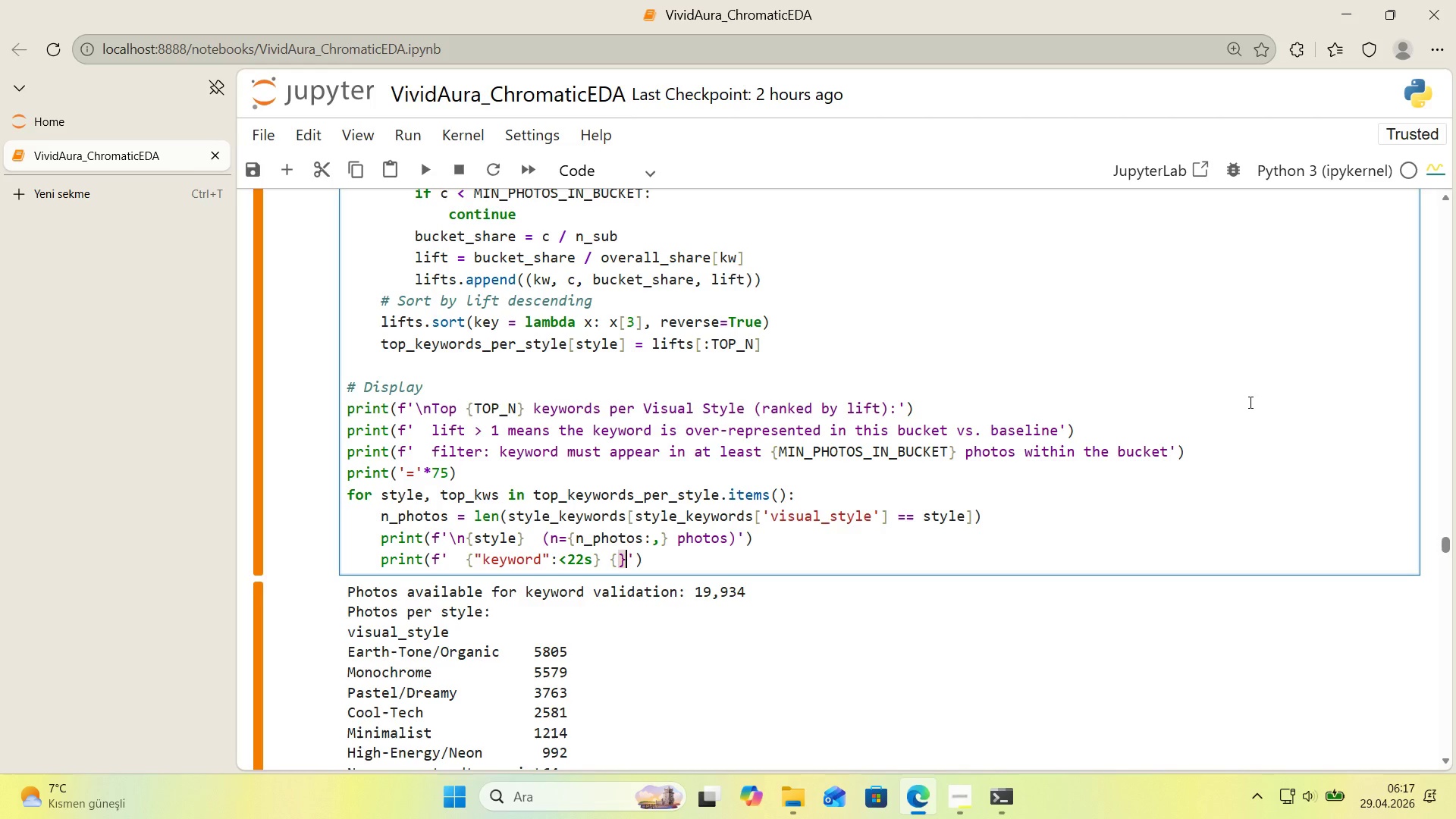 
key(Alt+Control+0)
 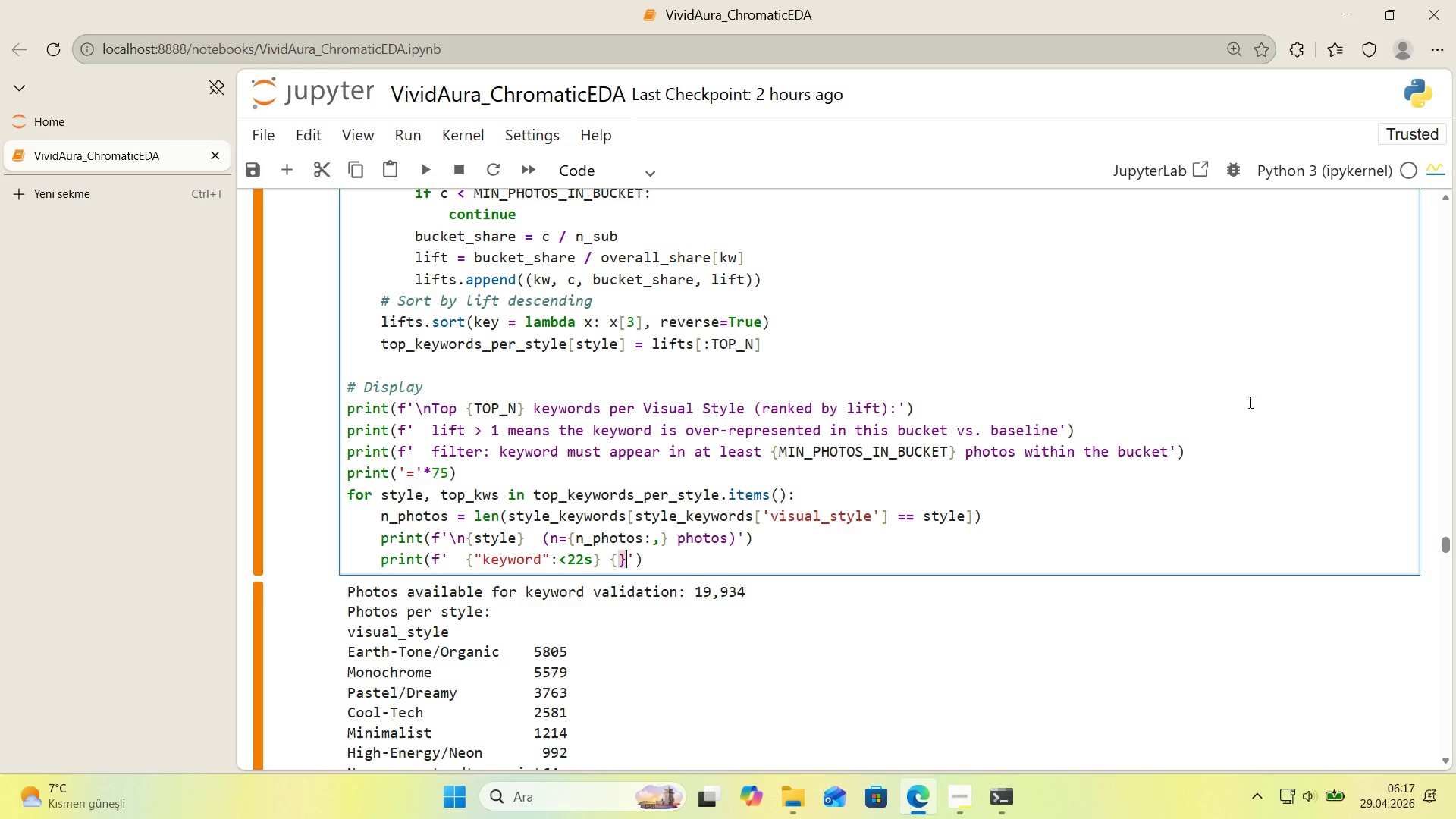 
key(ArrowLeft)
 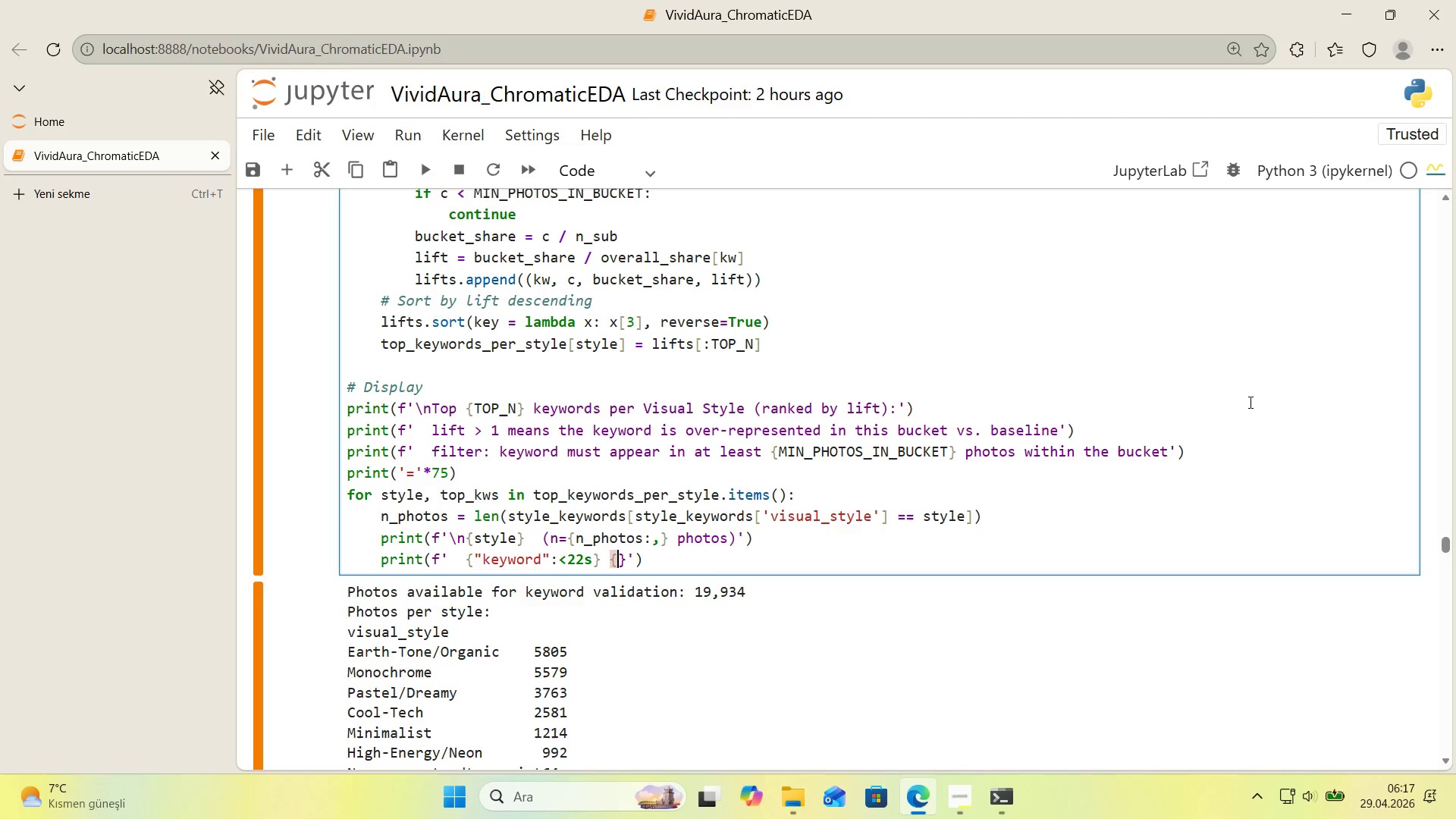 
wait(12.22)
 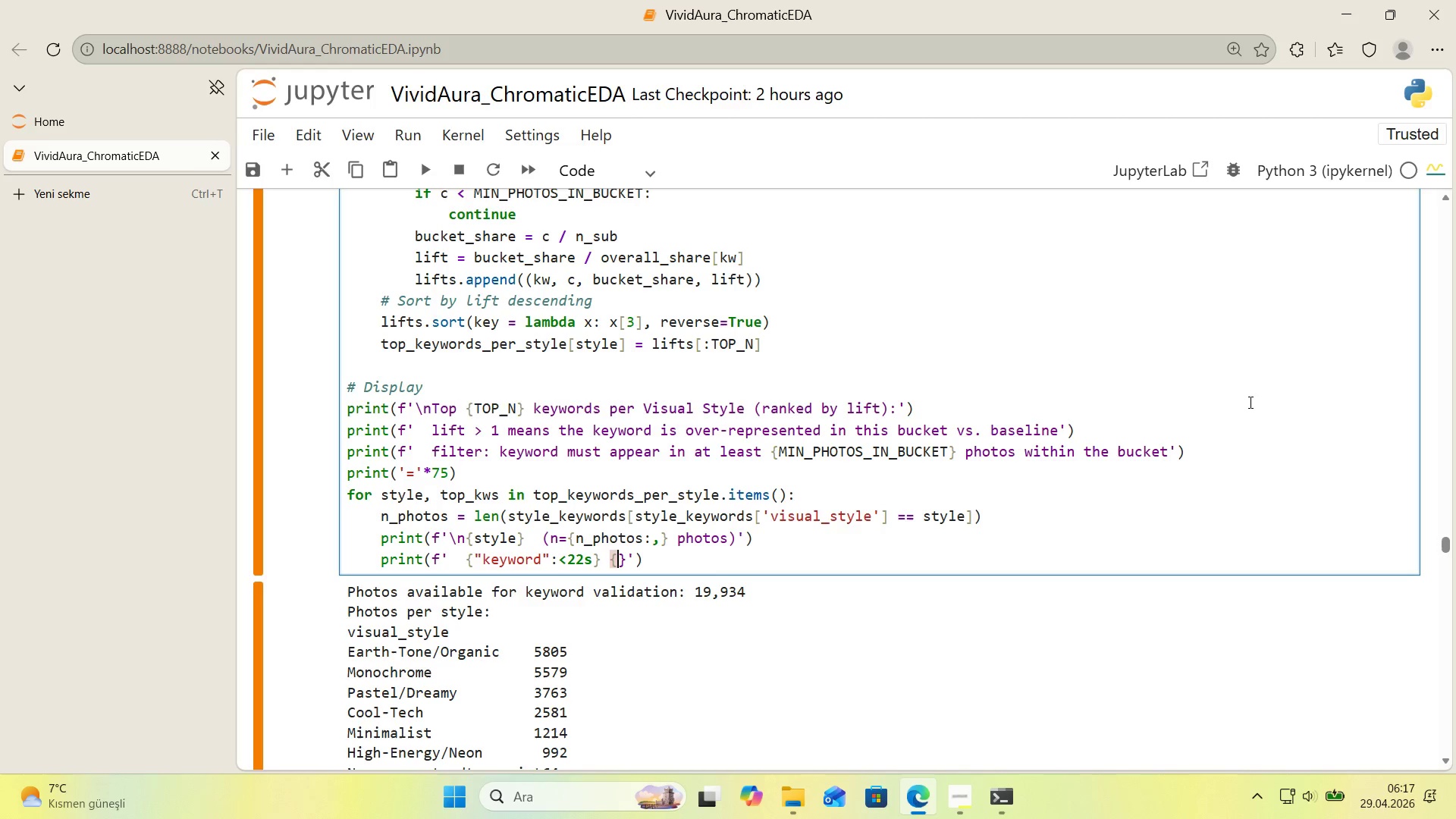 
key(Backquote)
 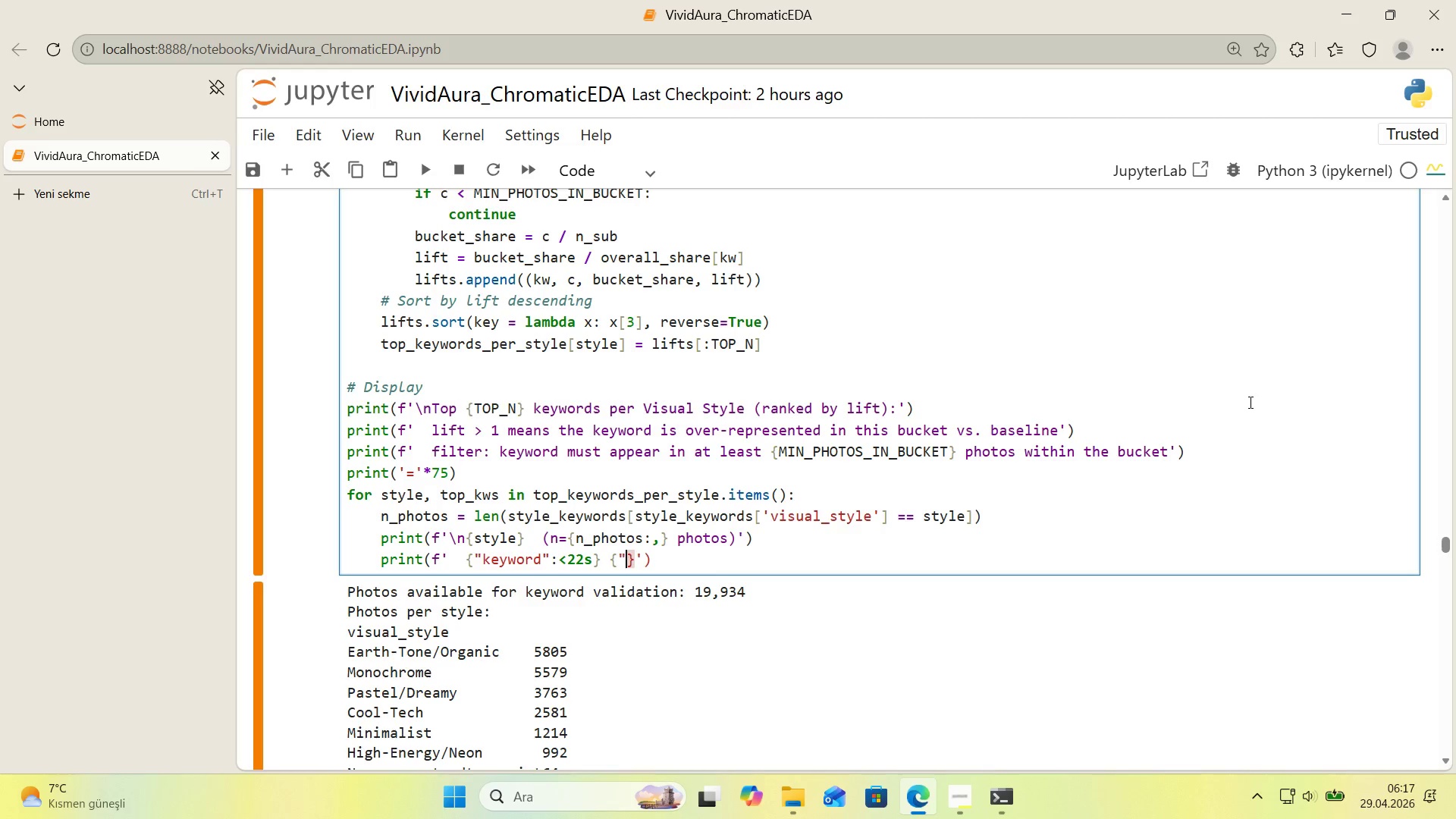 
key(Backquote)
 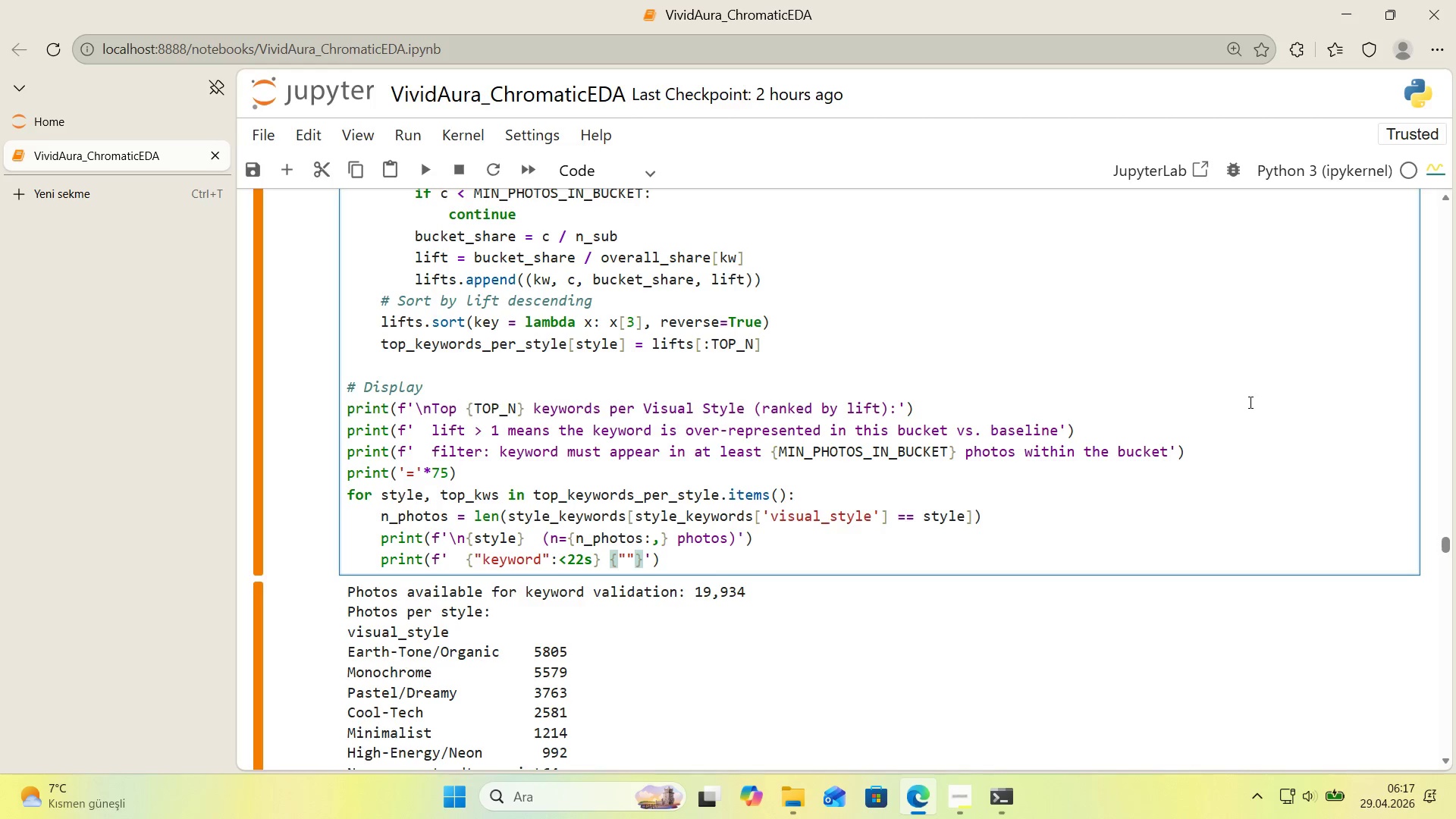 
key(ArrowLeft)
 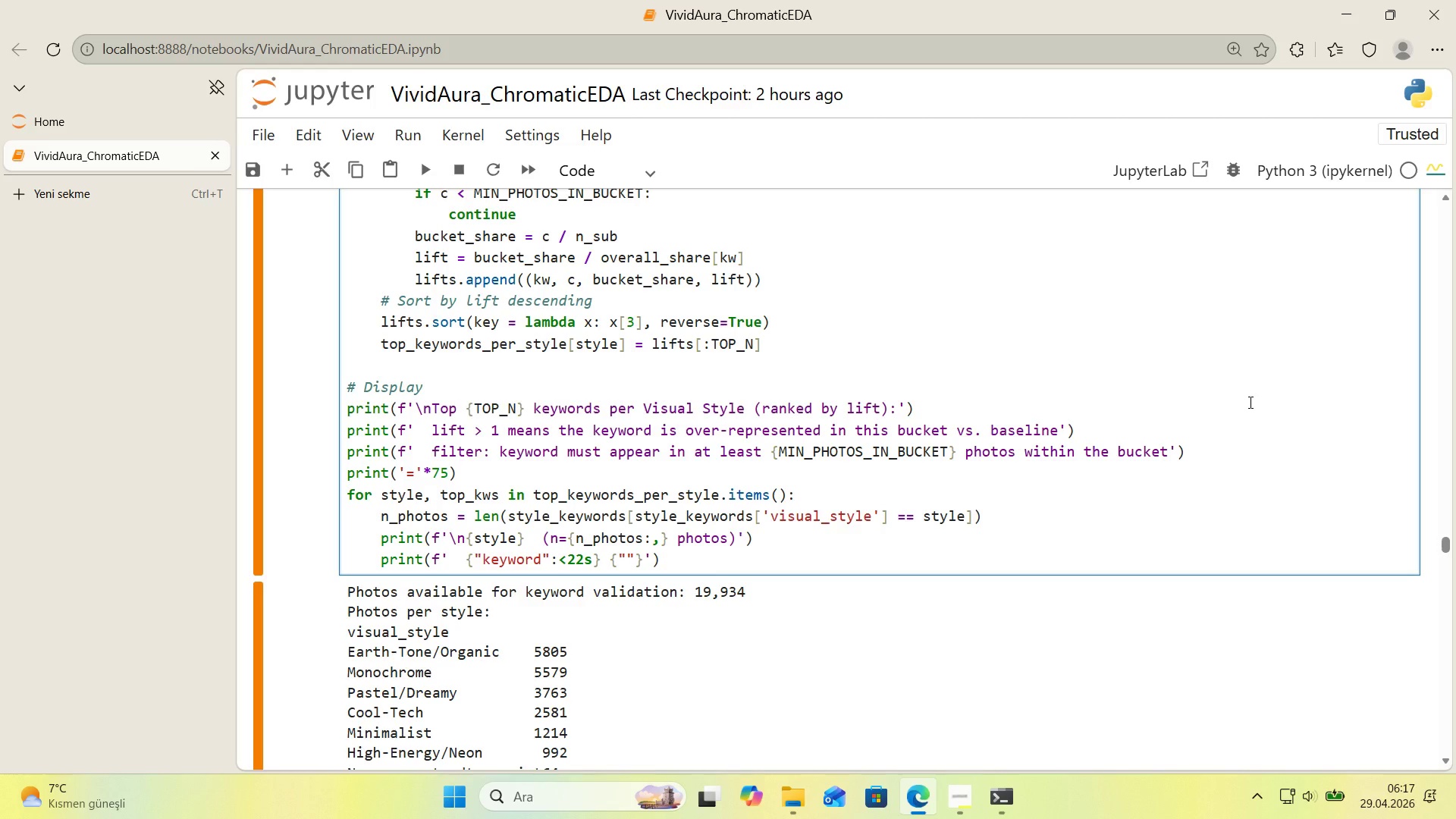 
wait(5.95)
 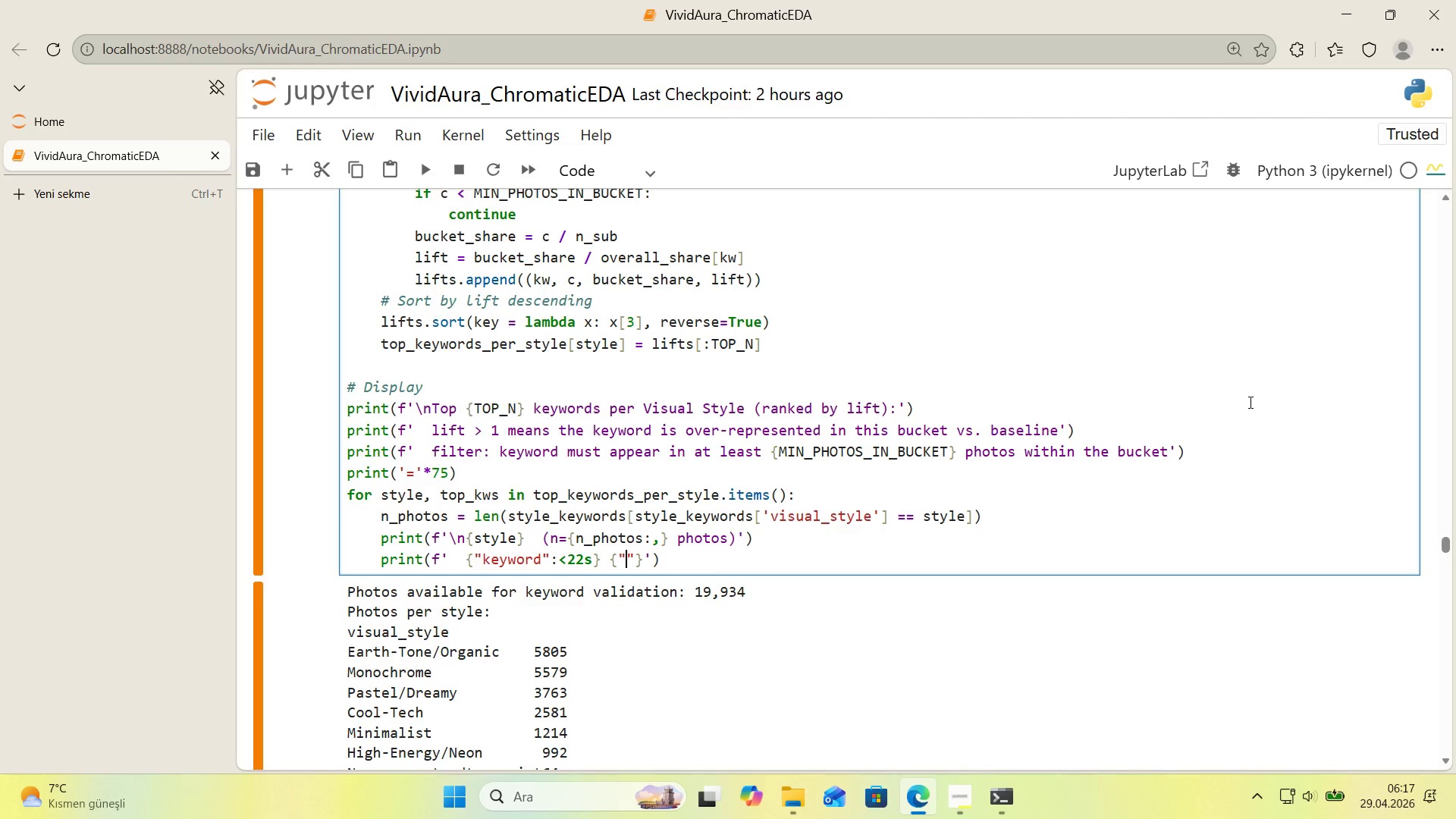 
type(count)
 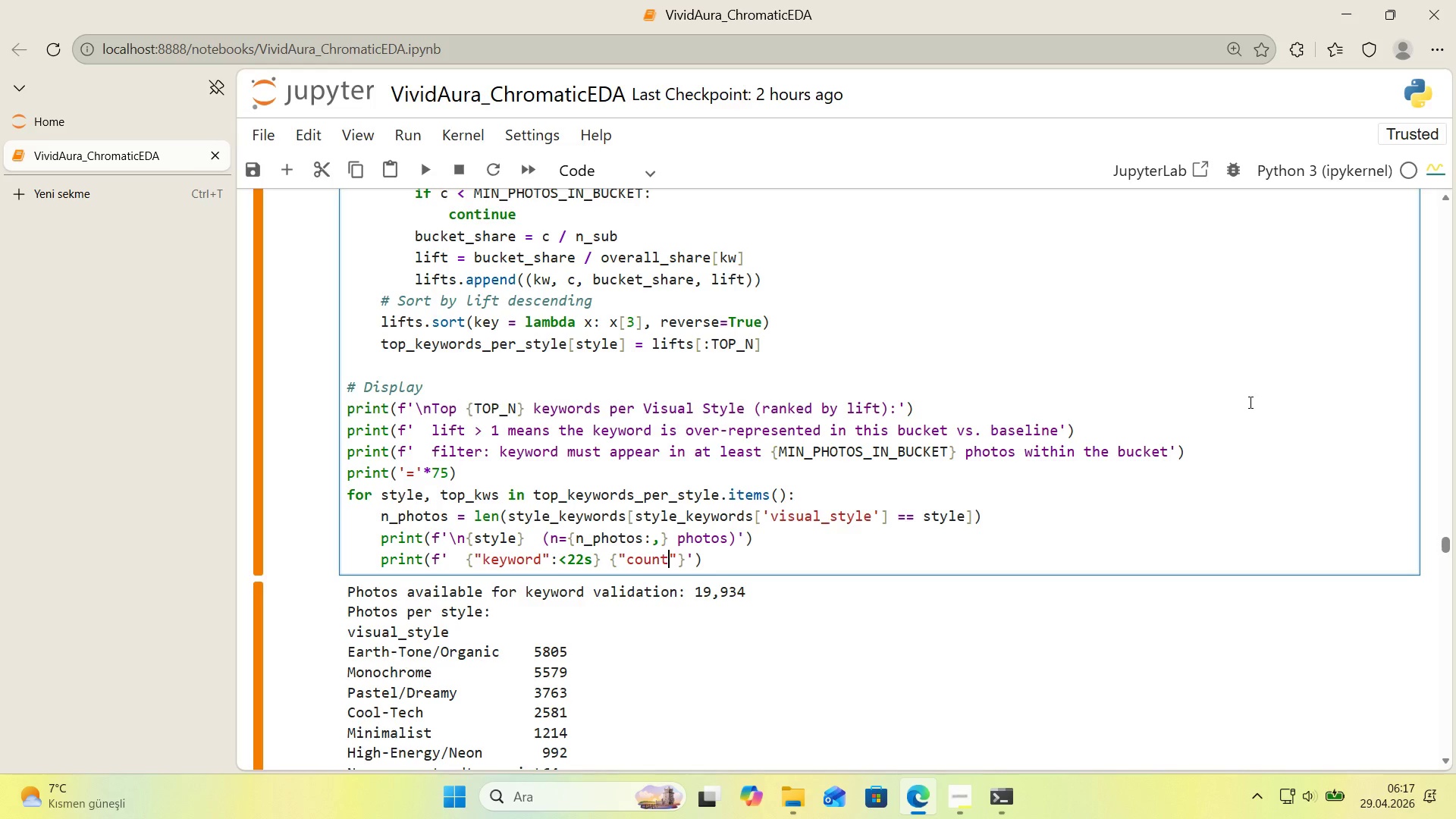 
key(ArrowRight)
 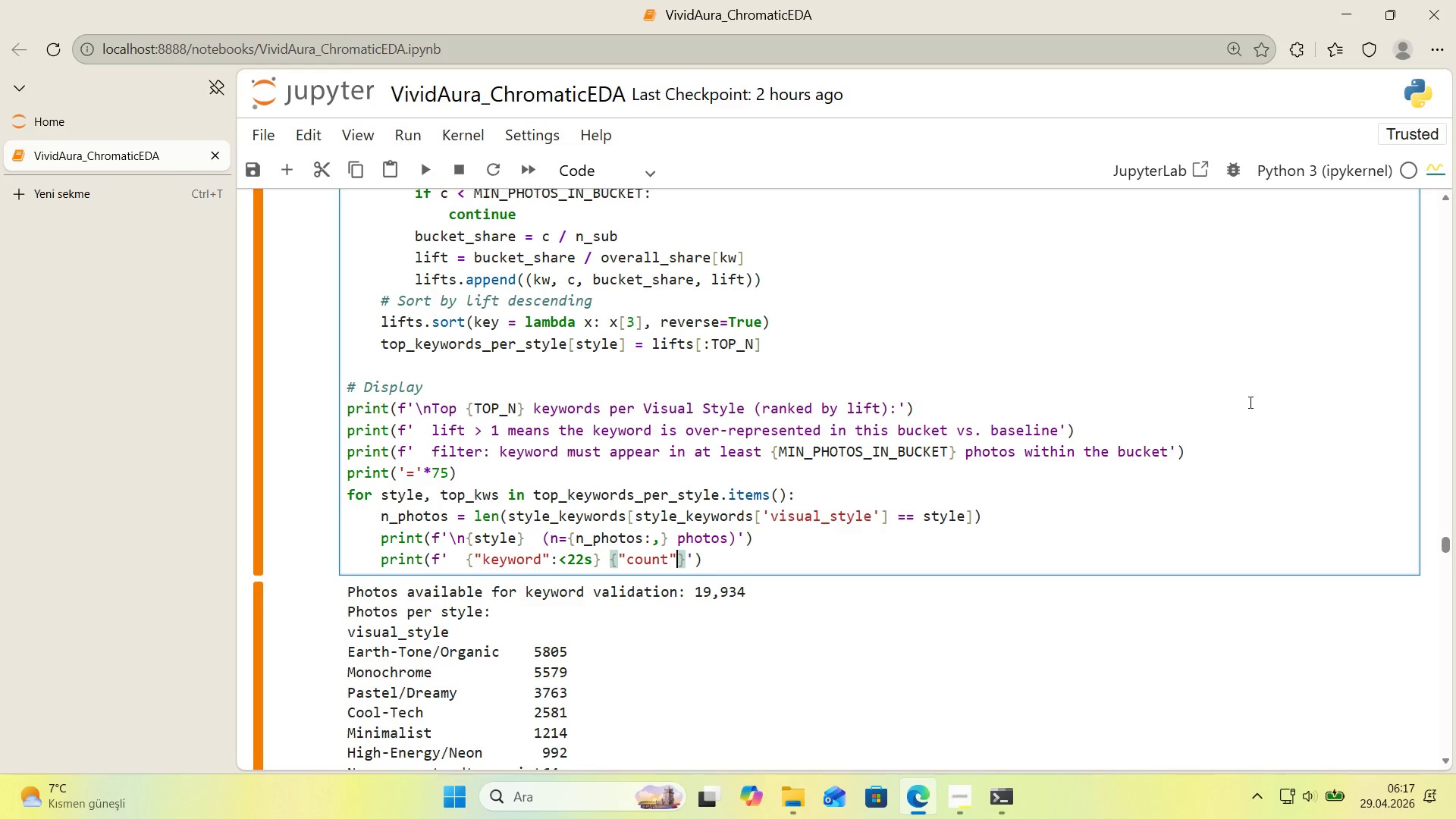 
type(>[Break]6s)
 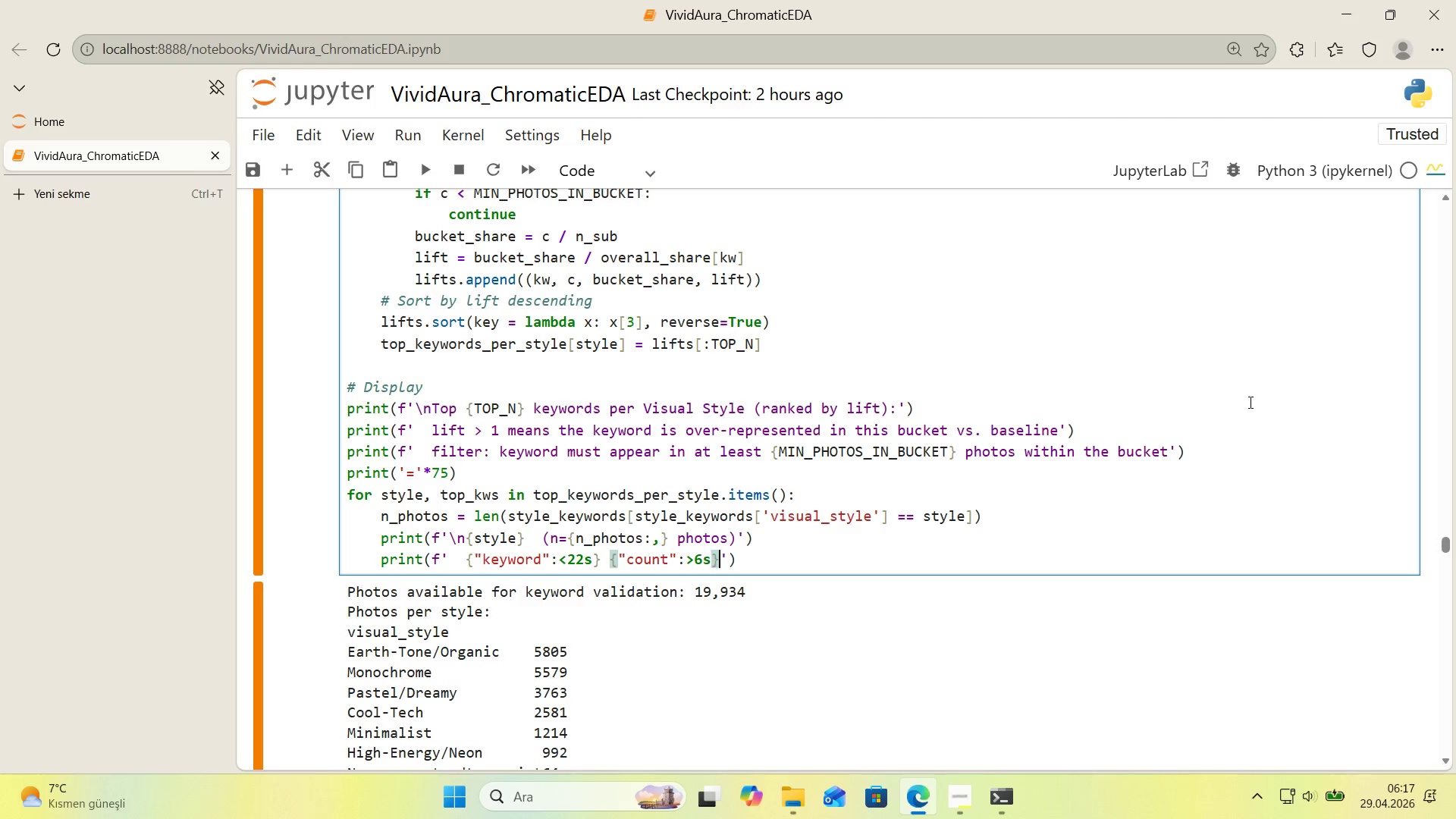 
key(ArrowRight)
 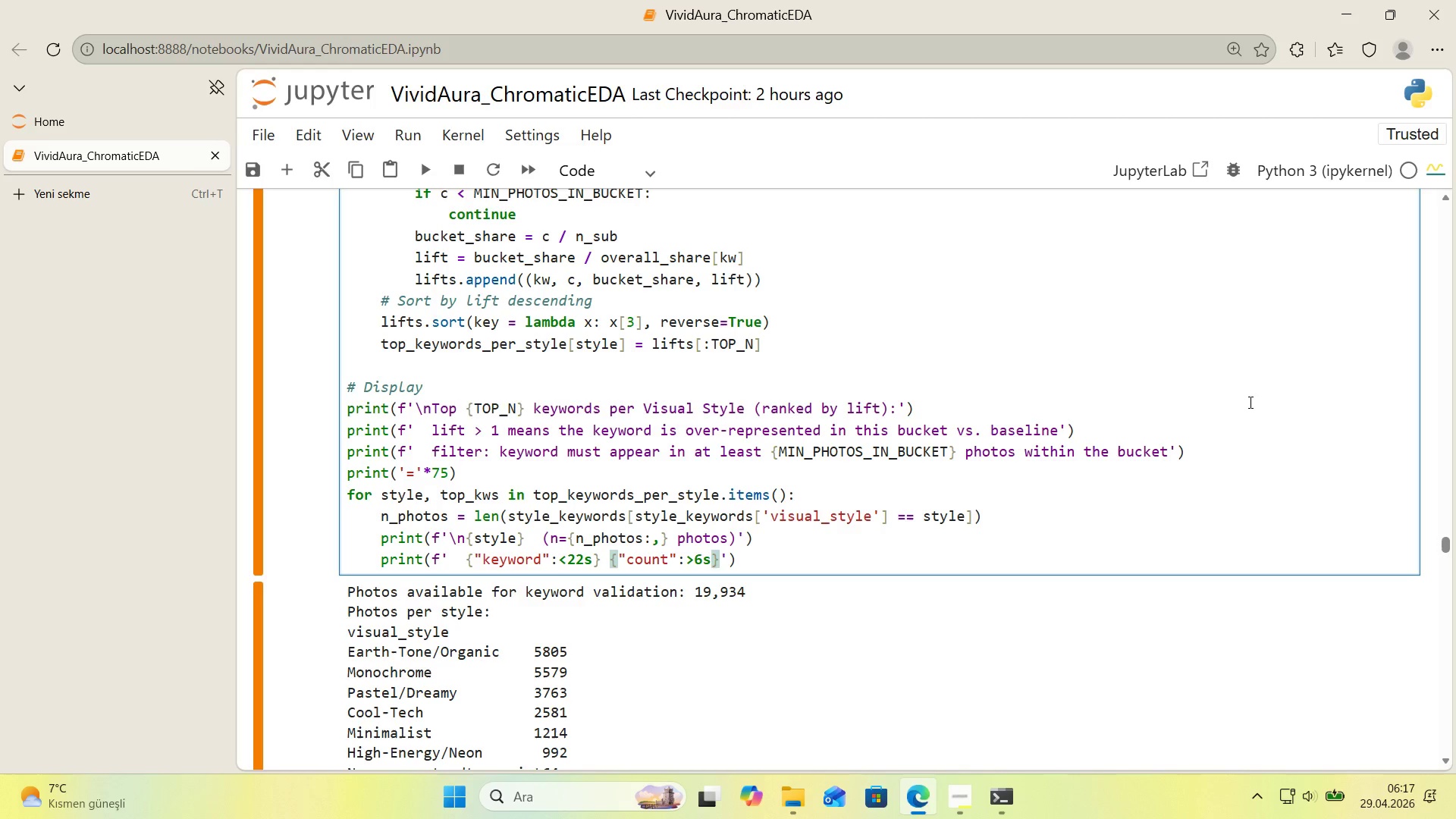 
key(Space)
 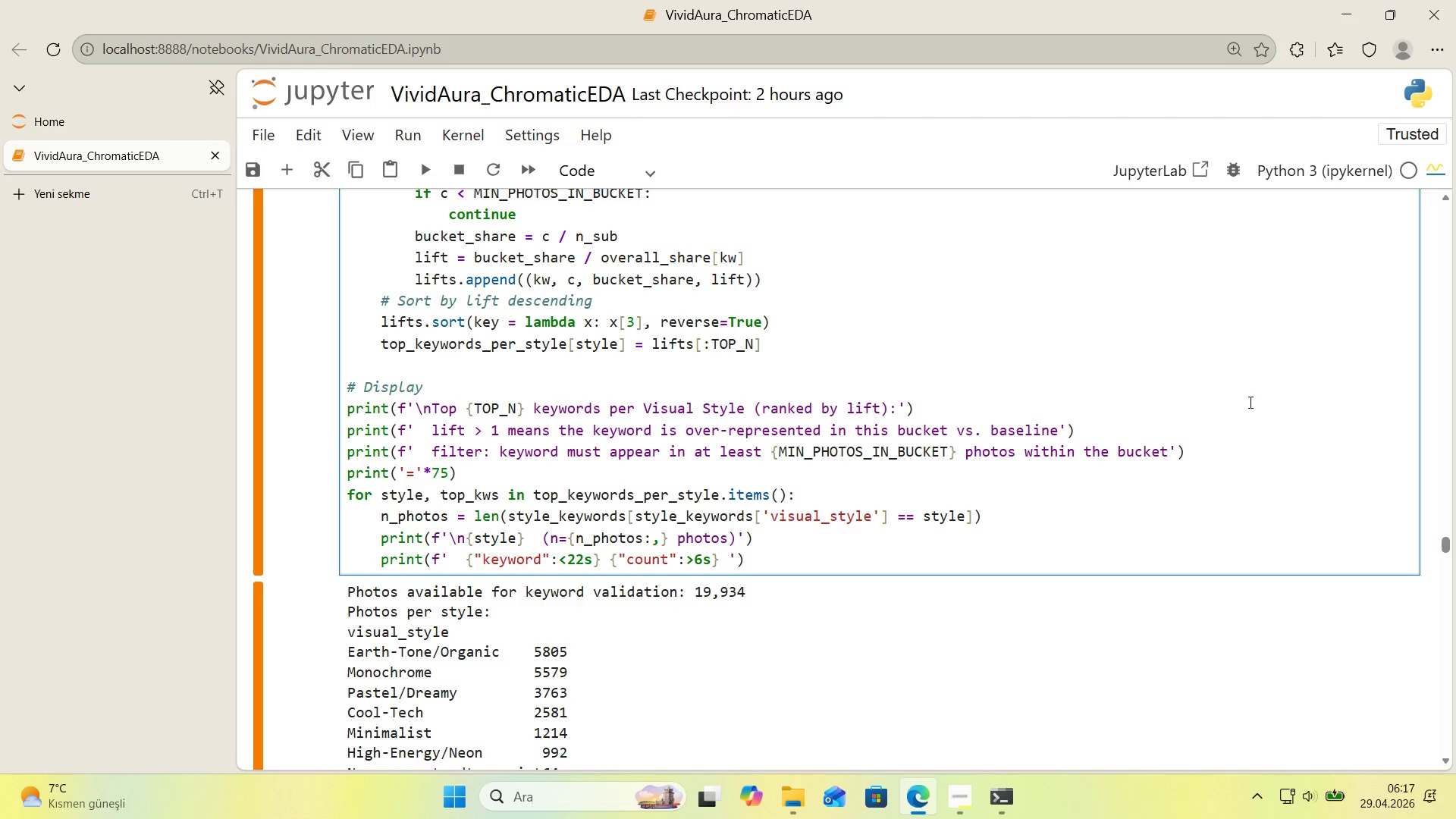 
key(Alt+Control+7)
 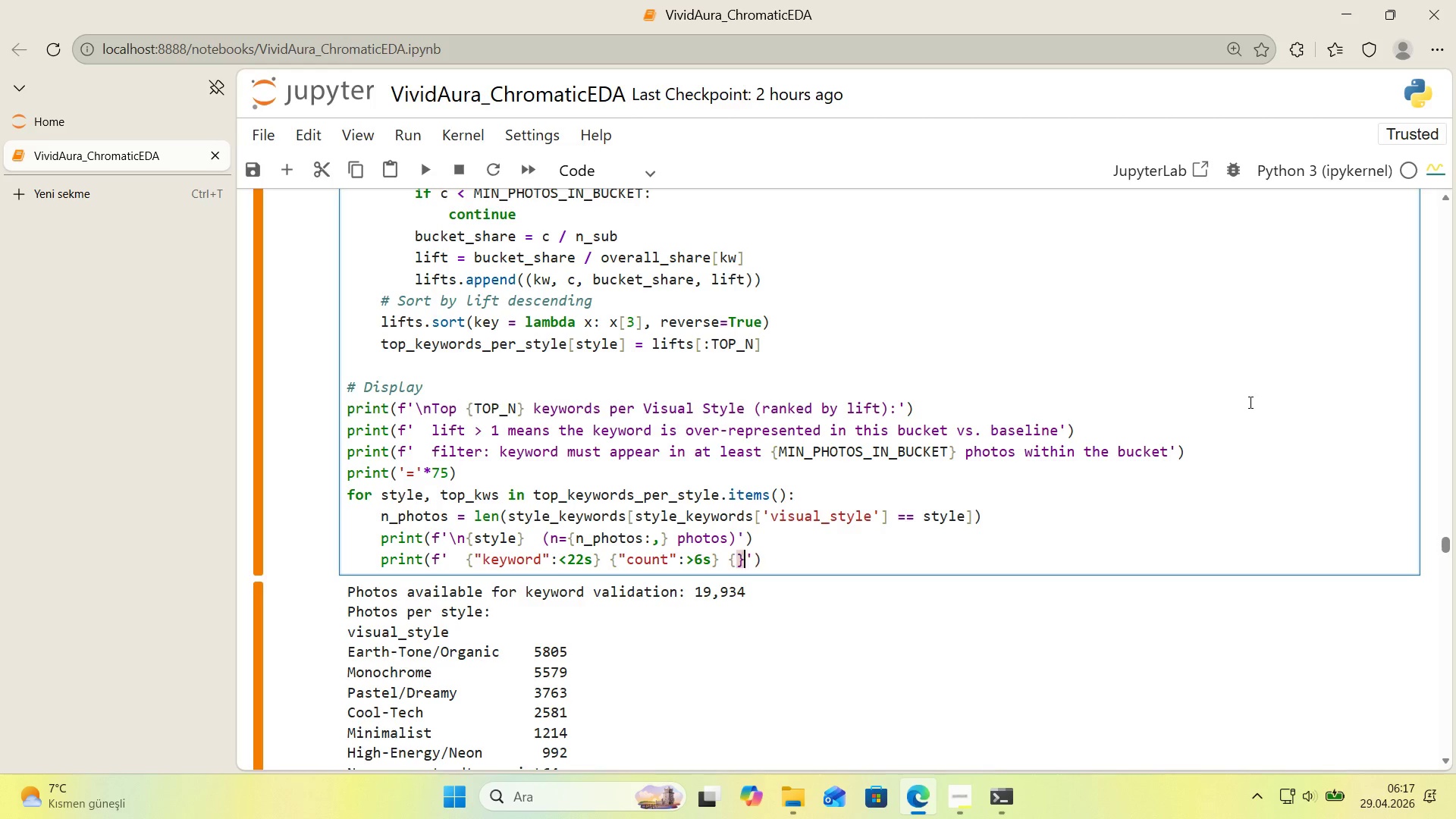 
key(Alt+Control+0)
 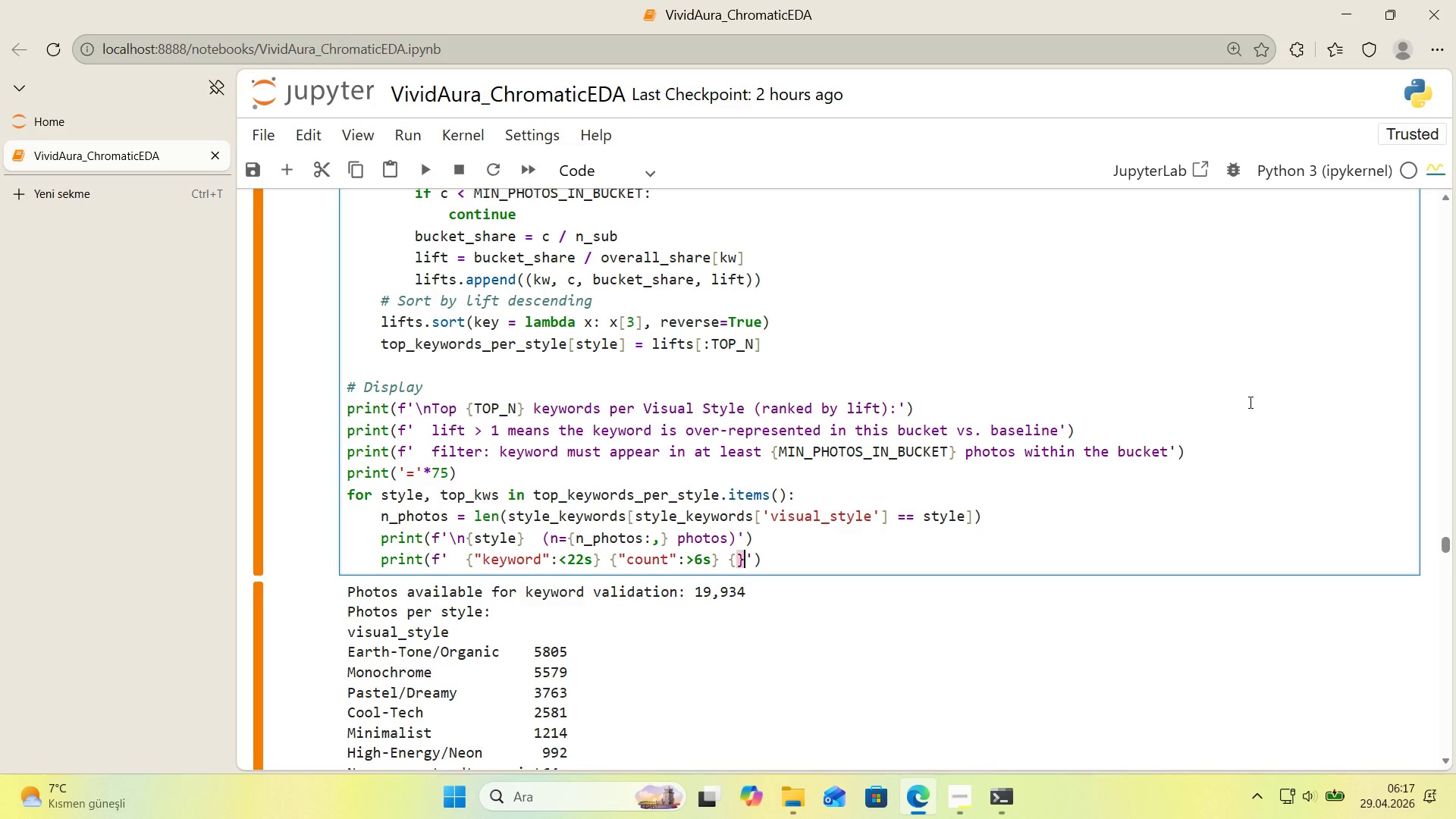 
key(ArrowLeft)
 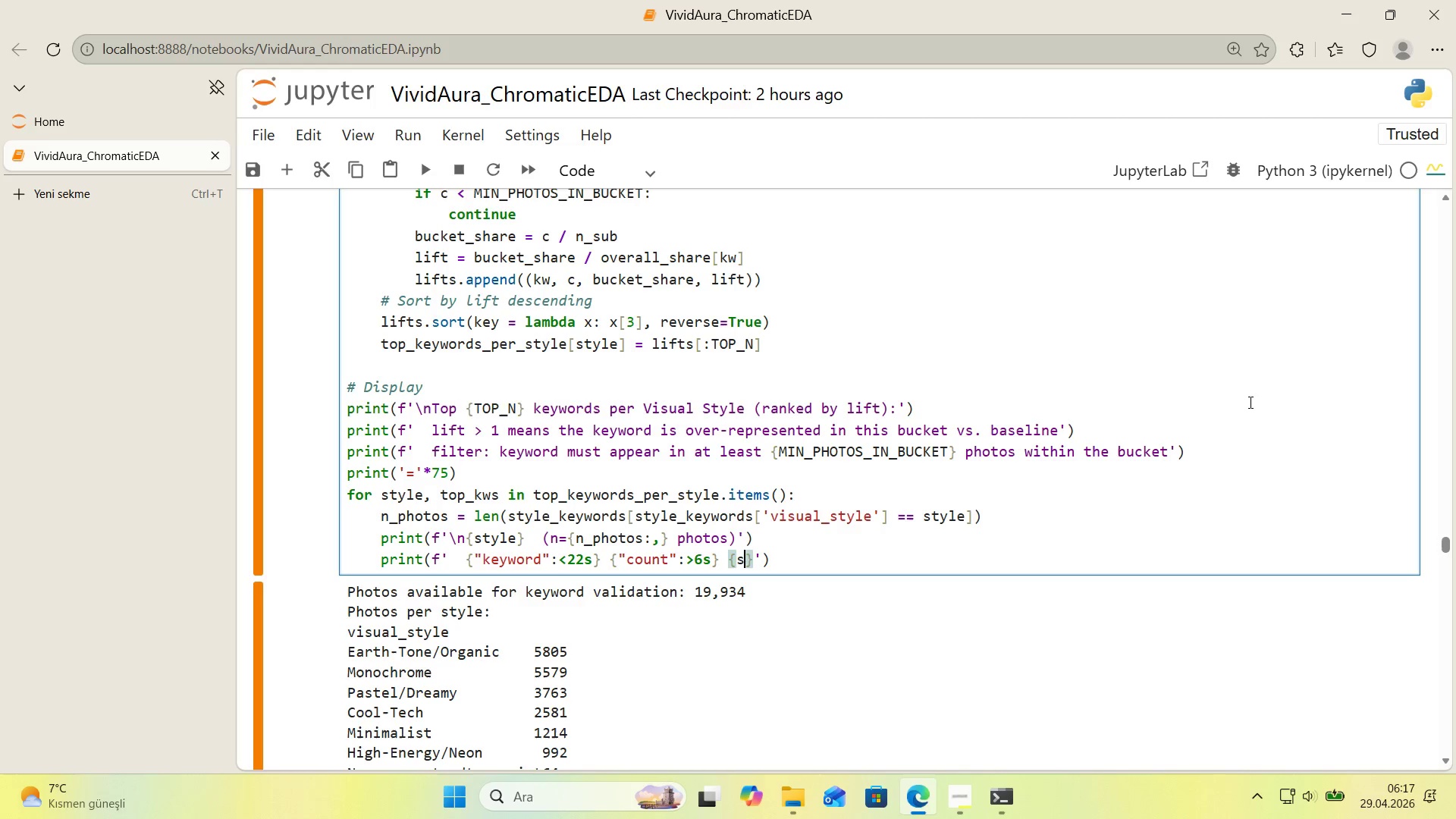 
key(S)
 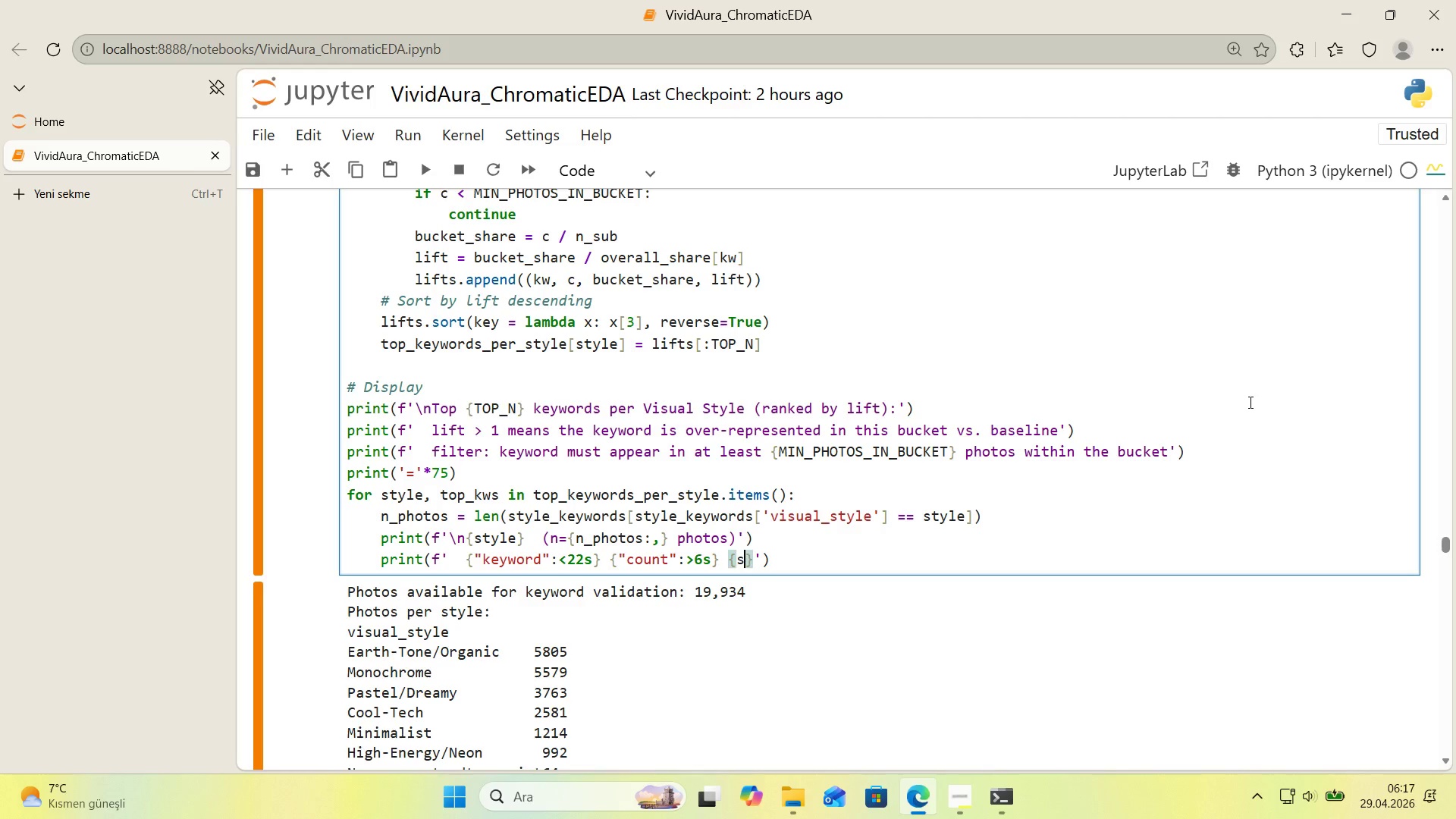 
key(Backspace)
 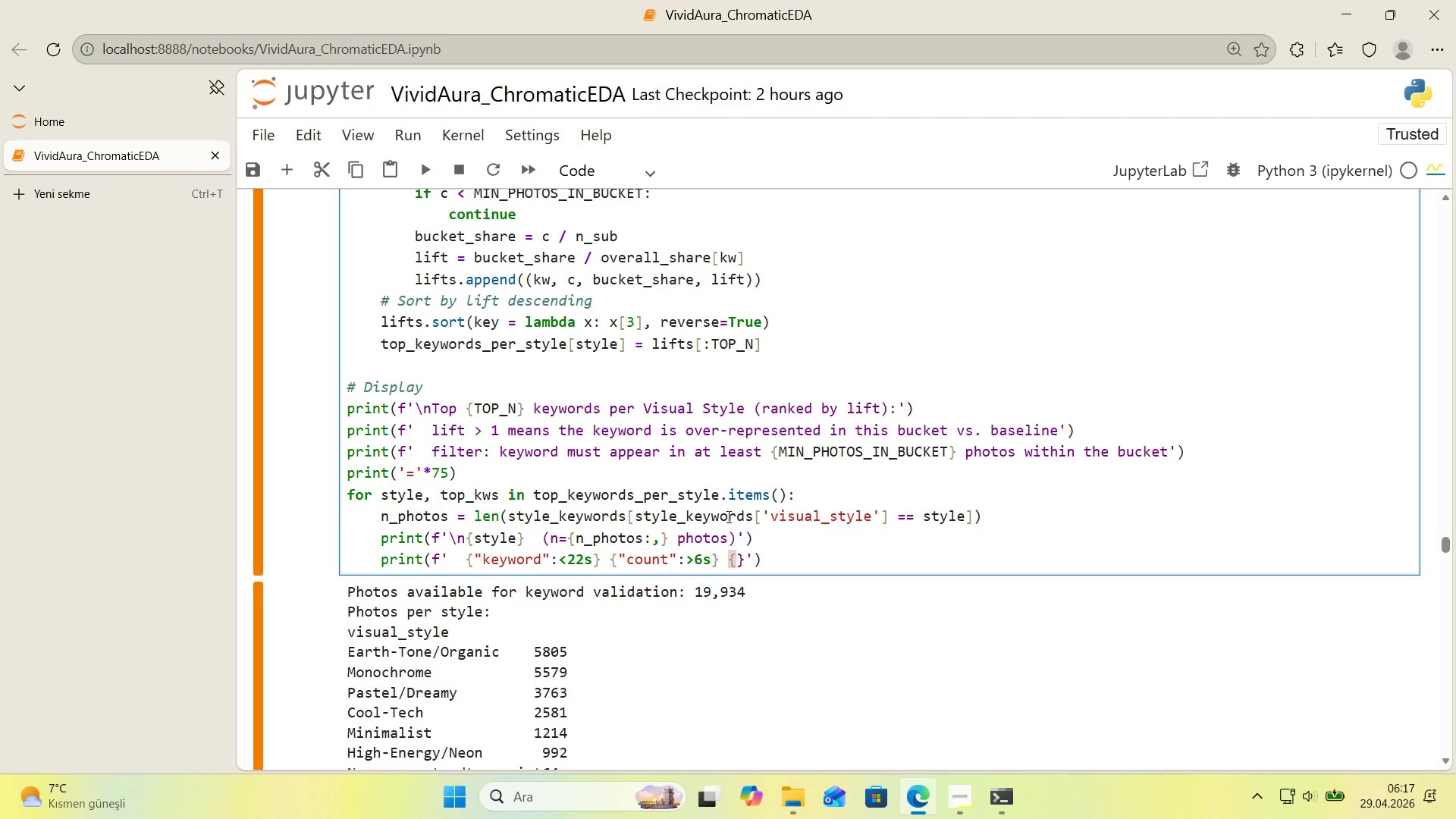 
left_click_drag(start_coordinate=[676, 554], to_coordinate=[670, 557])
 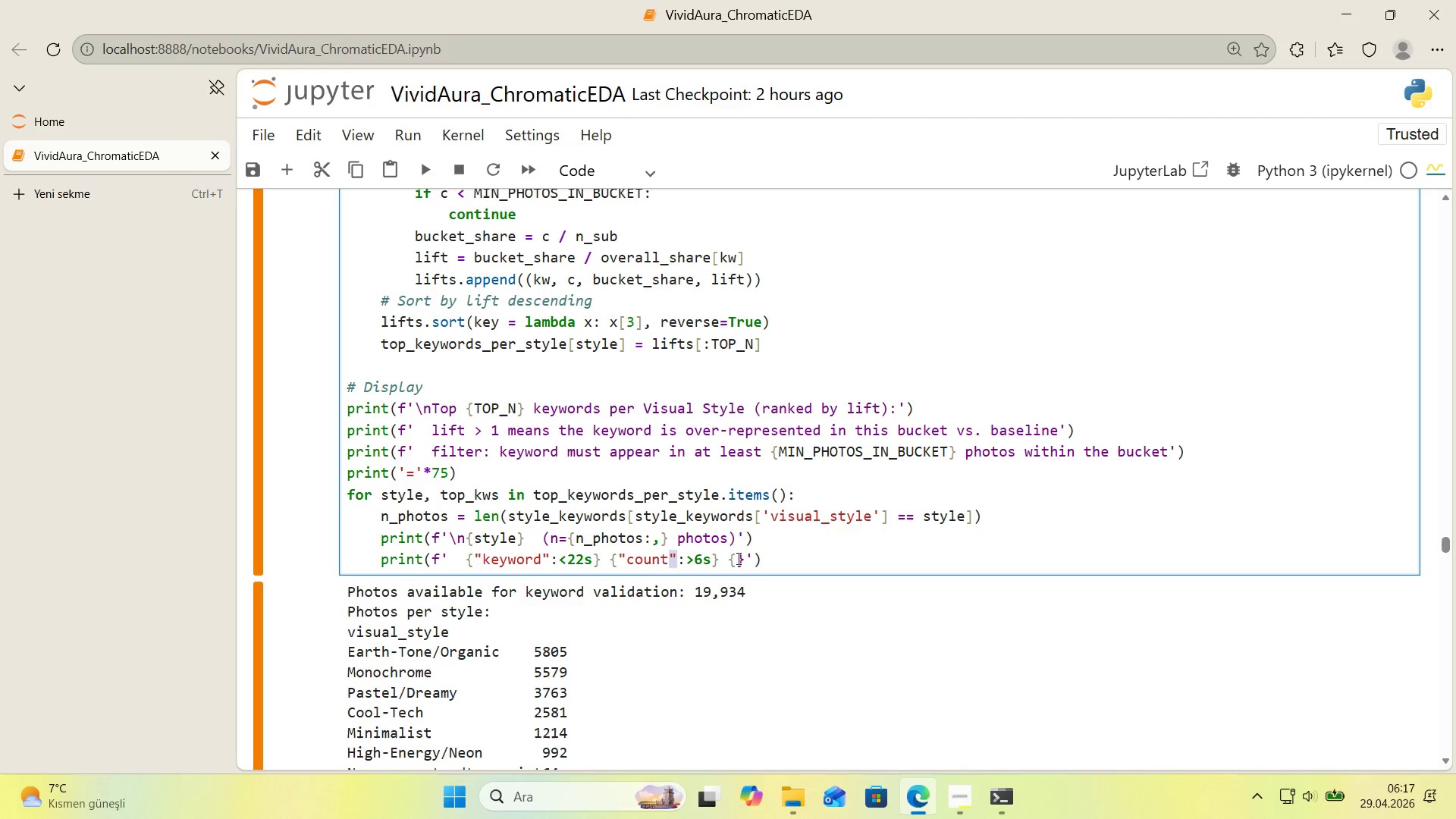 
key(Control+ControlLeft)
 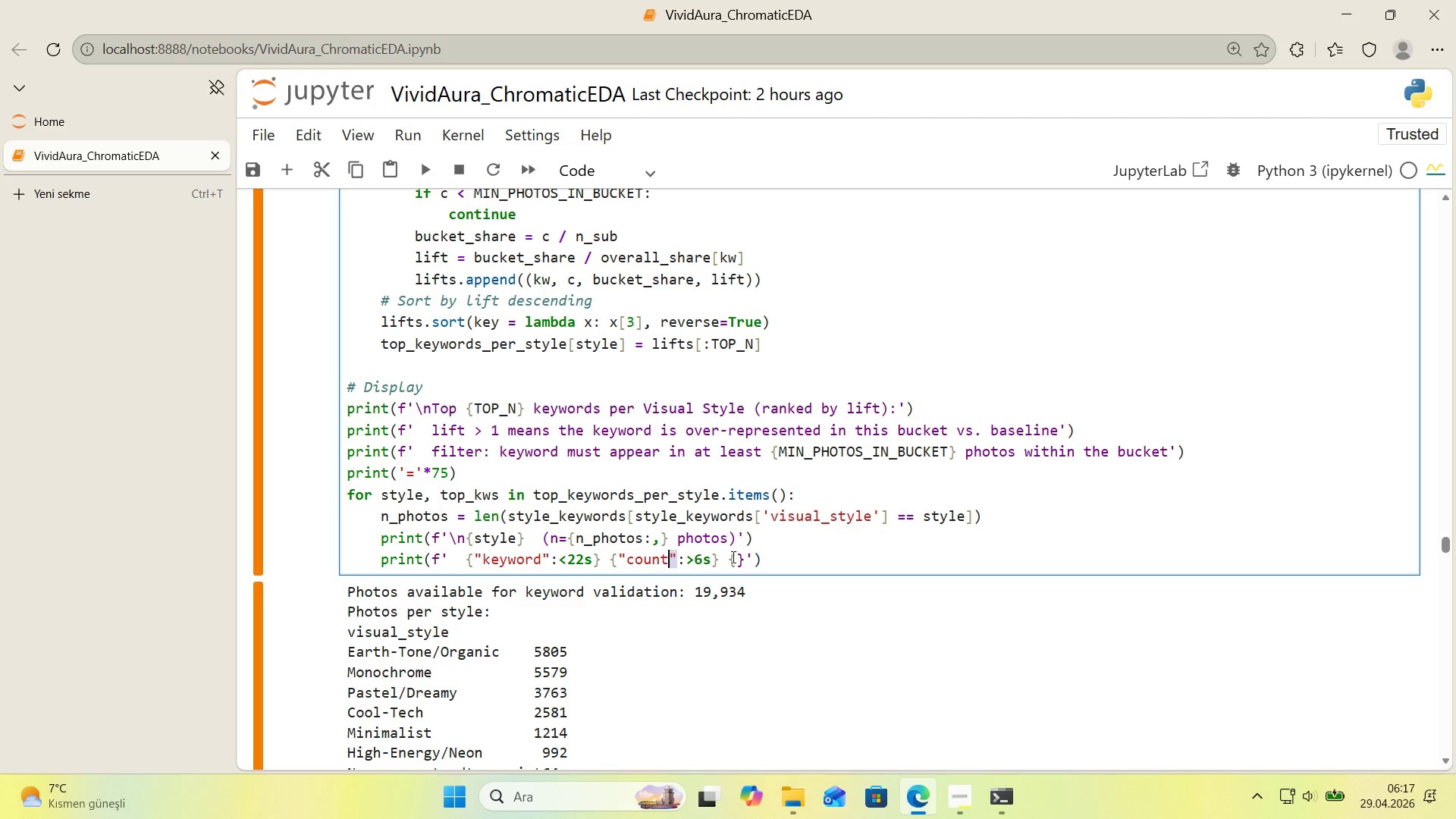 
key(Control+C)
 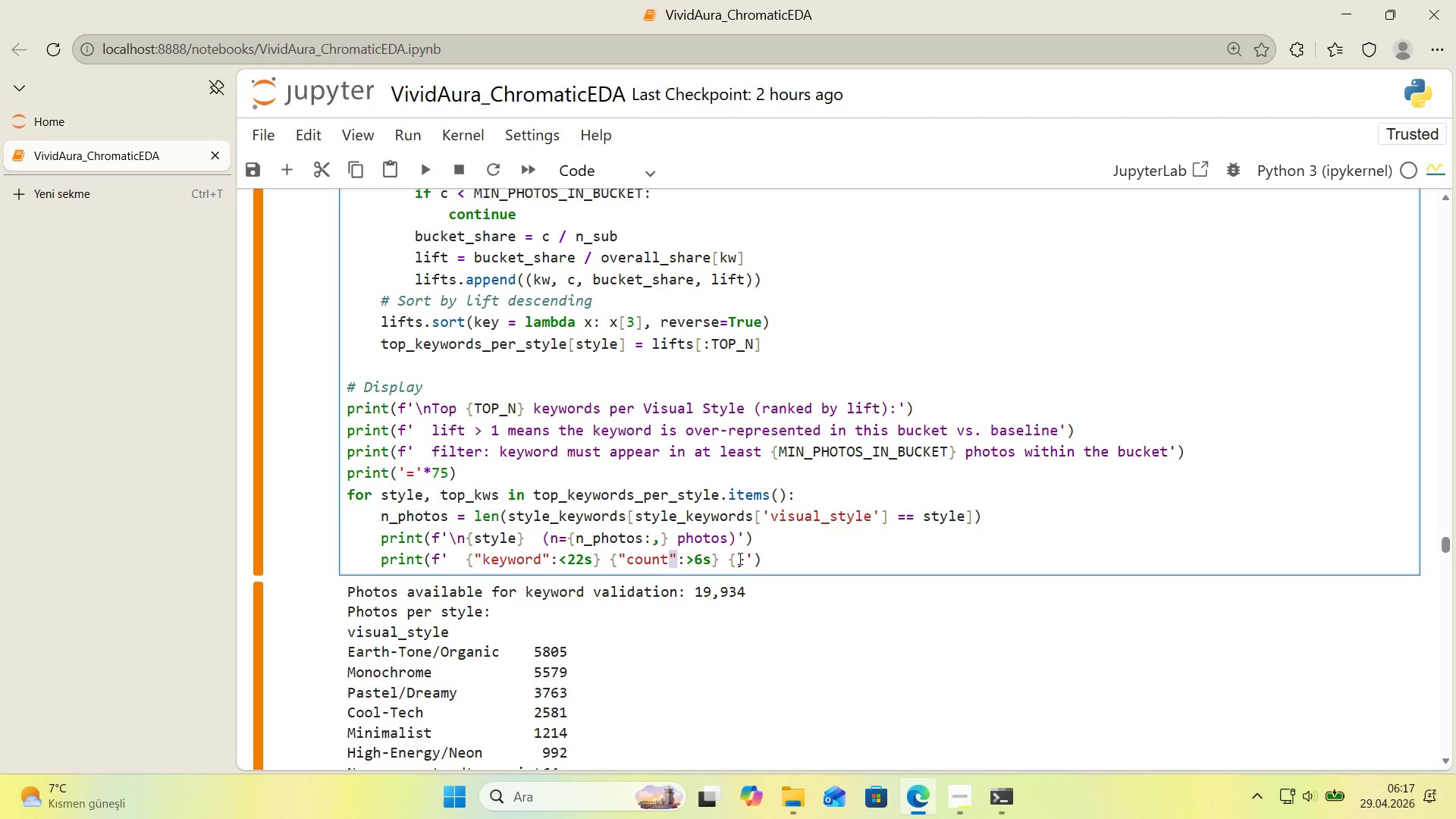 
left_click([737, 558])
 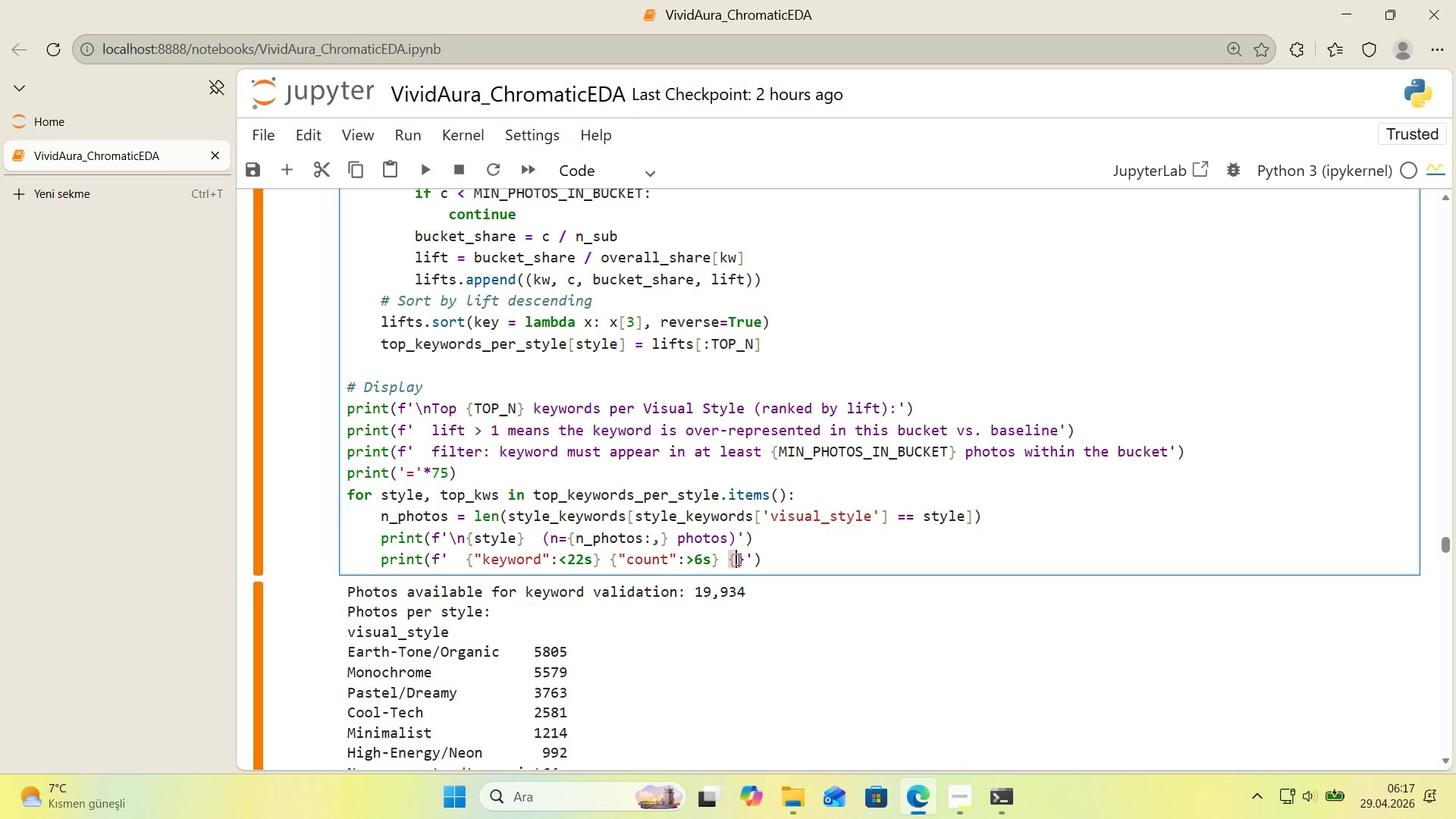 
key(Control+V)
 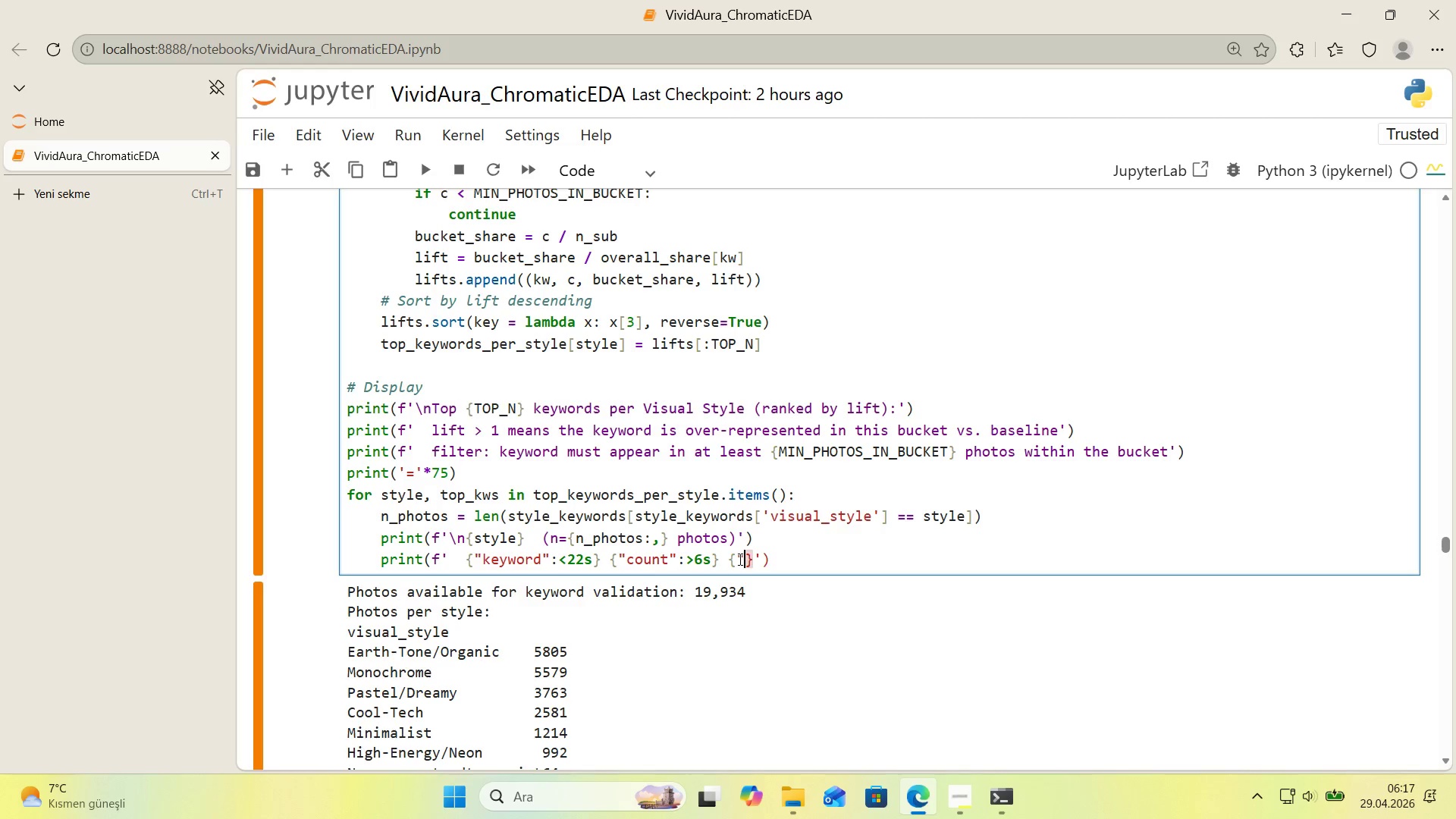 
key(Control+V)
 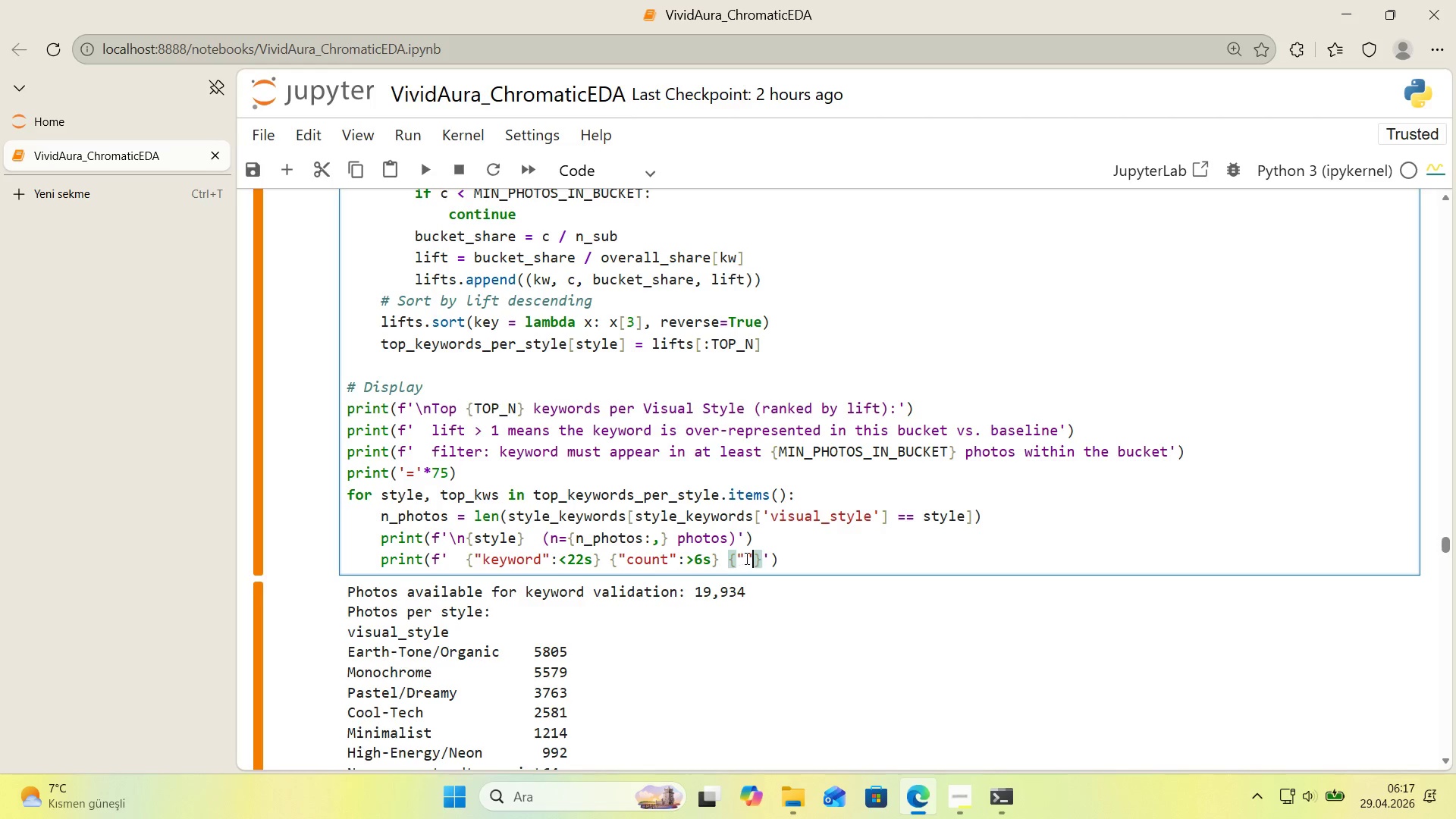 
left_click([748, 556])
 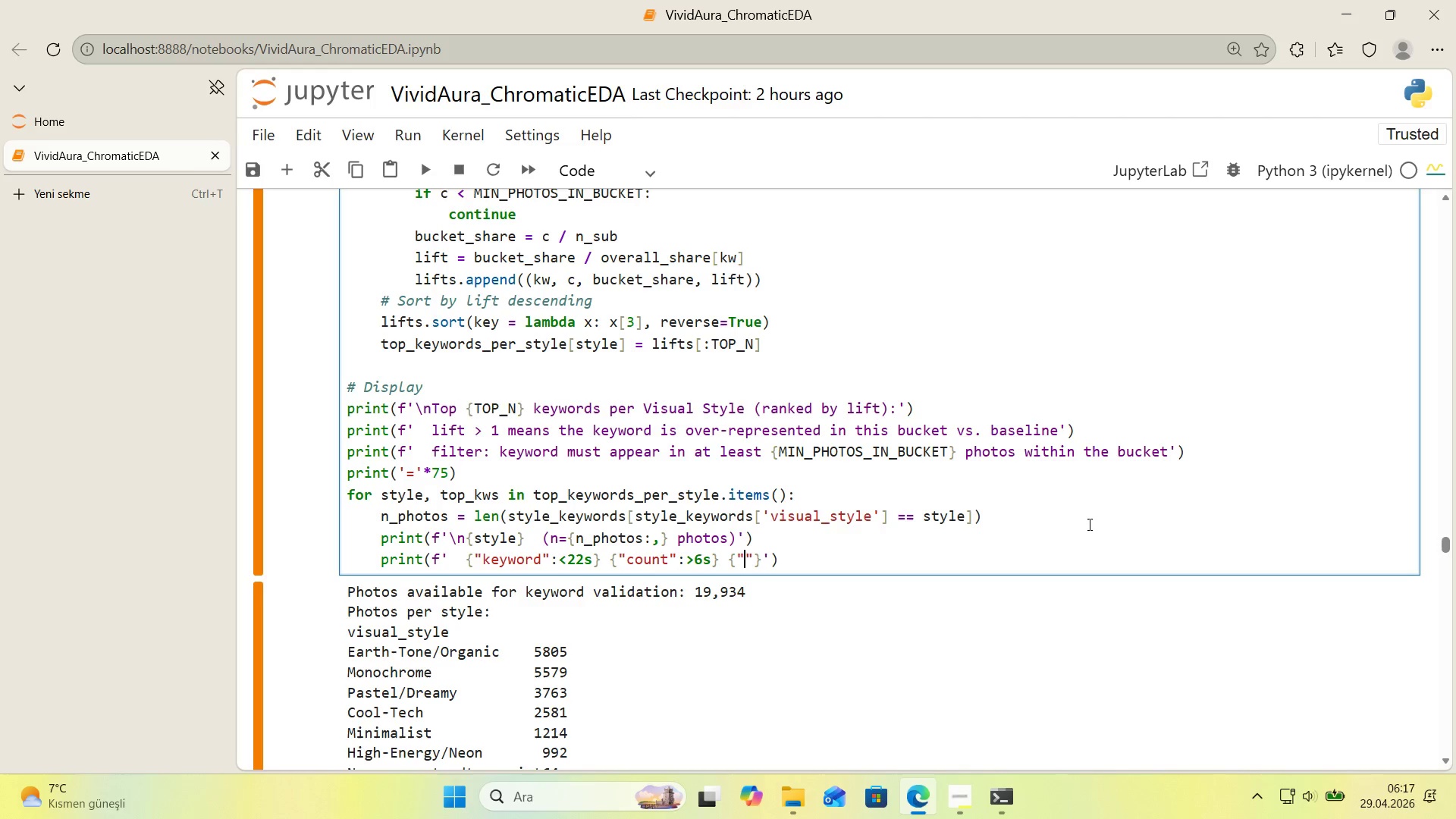 
type(share)
 